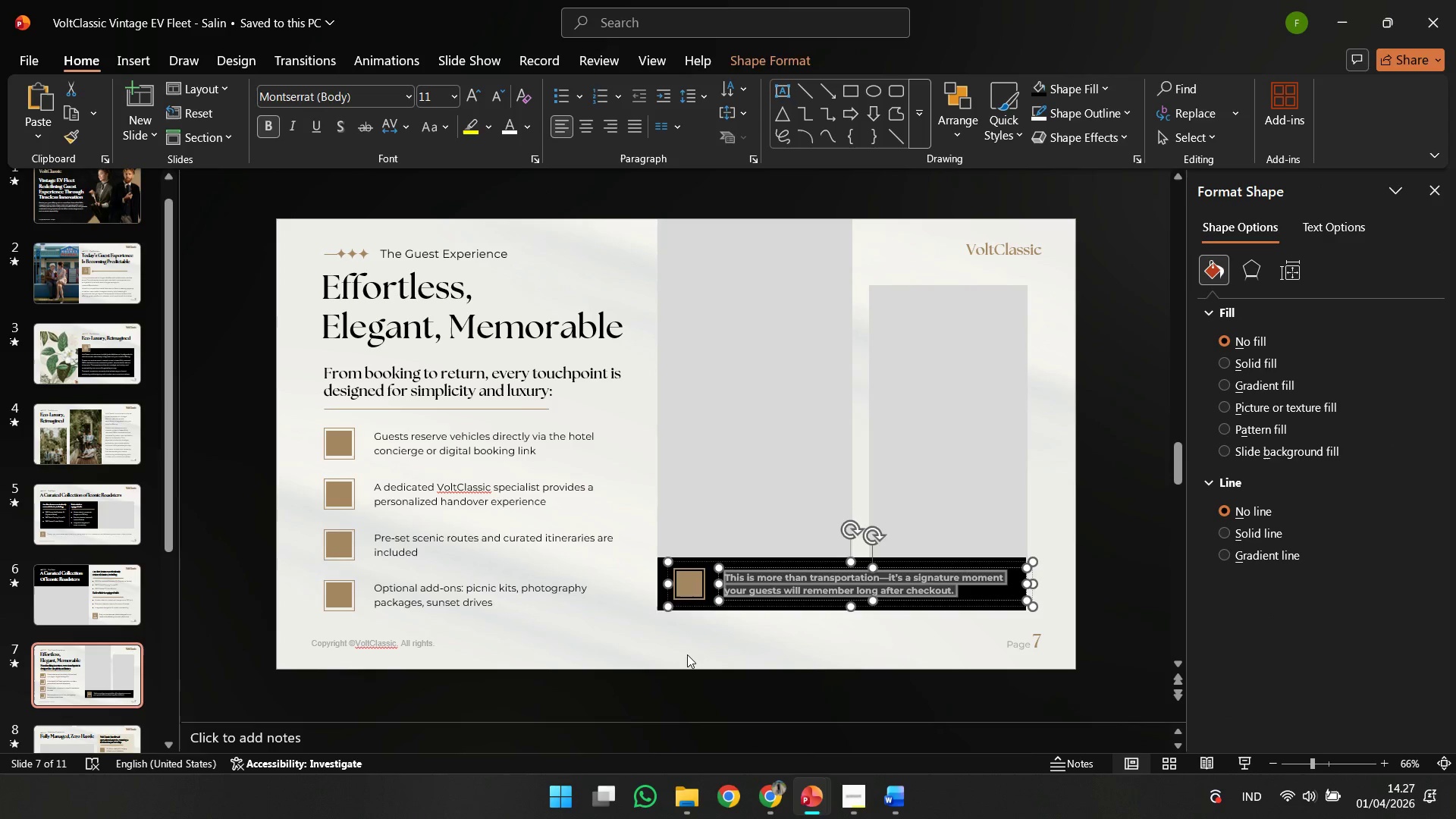 
left_click([687, 654])
 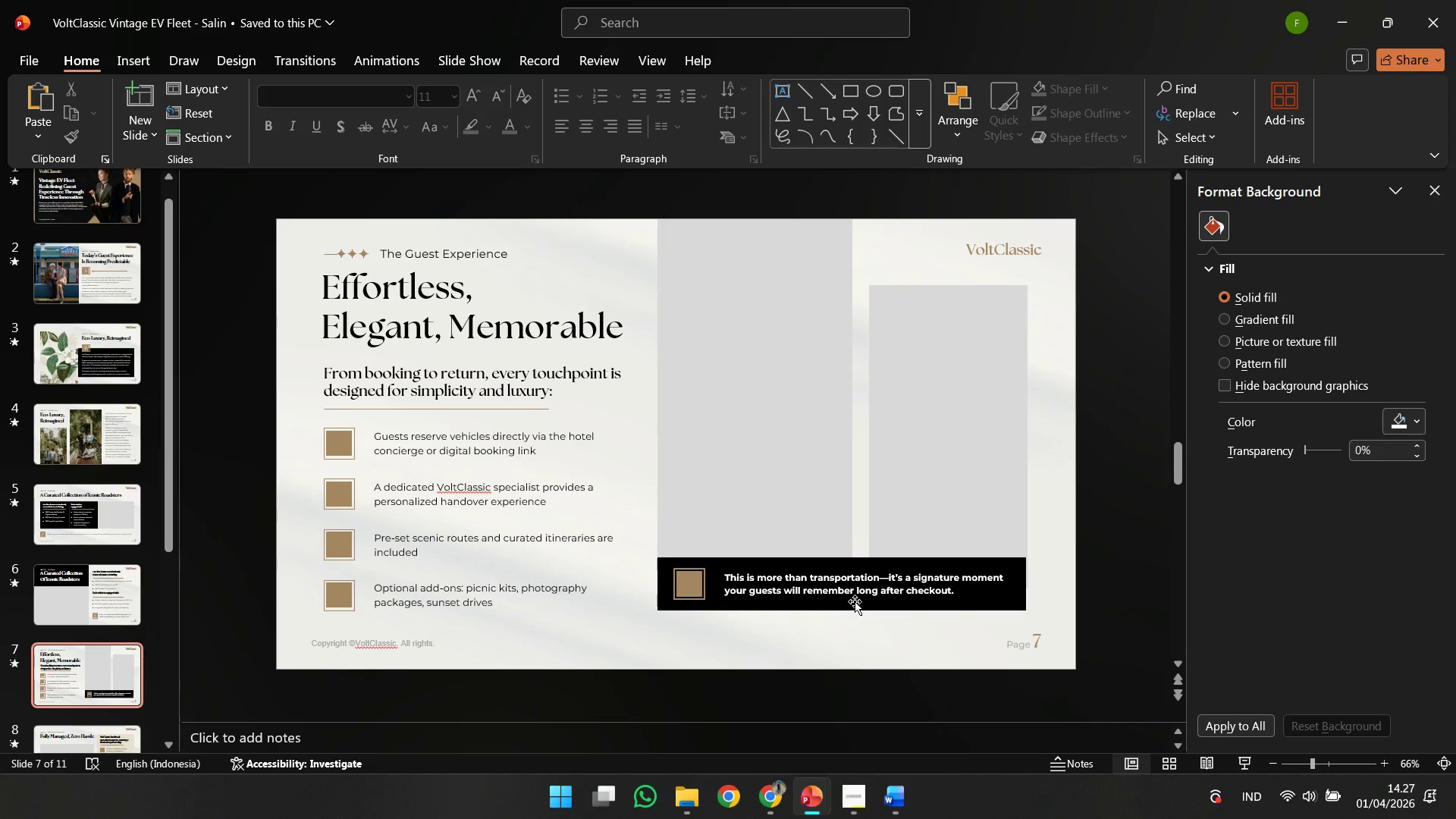 
key(ArrowDown)
 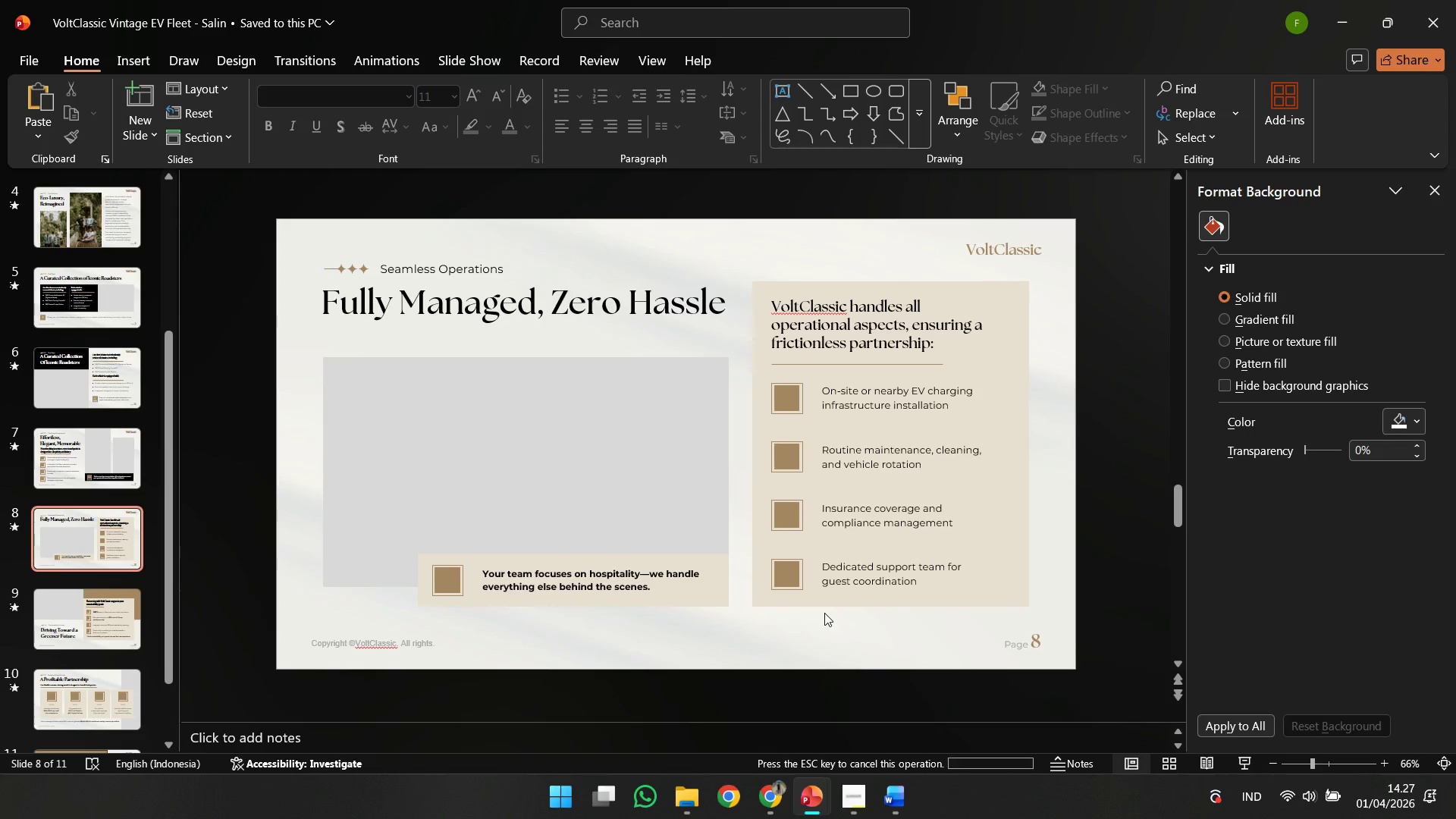 
double_click([819, 610])
 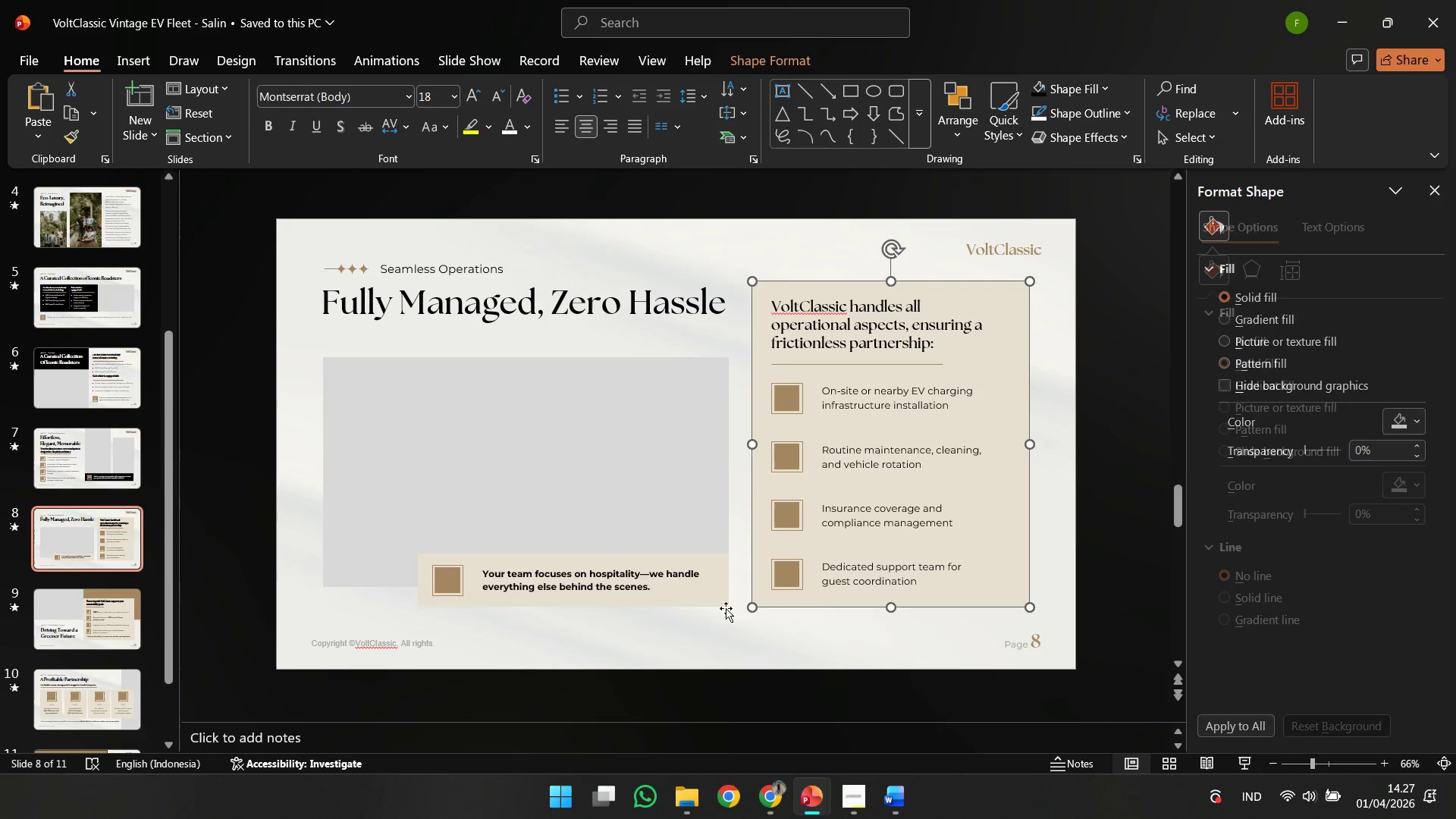 
hold_key(key=ShiftLeft, duration=0.61)
left_click([708, 608])
 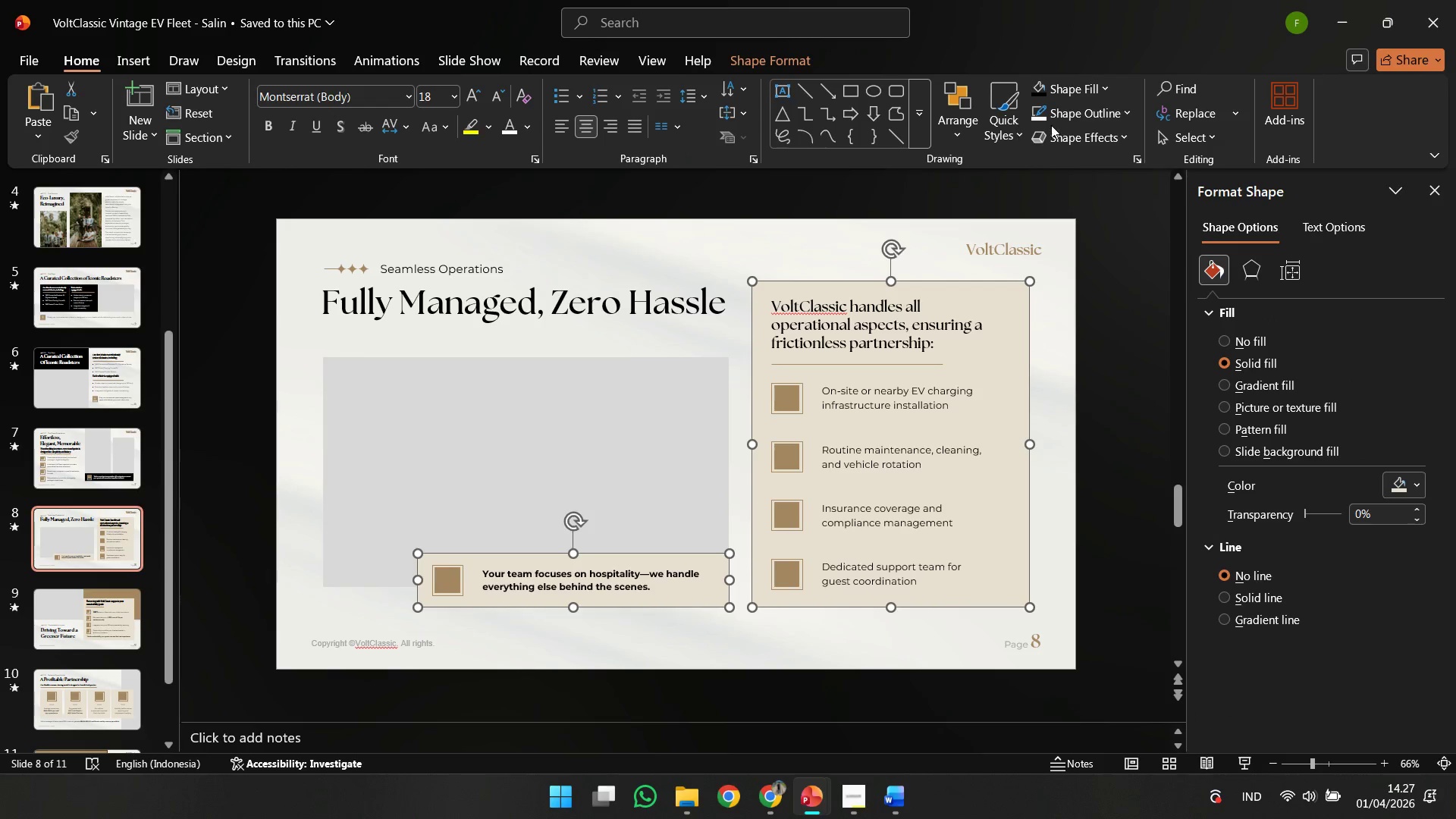 
left_click([1041, 89])
 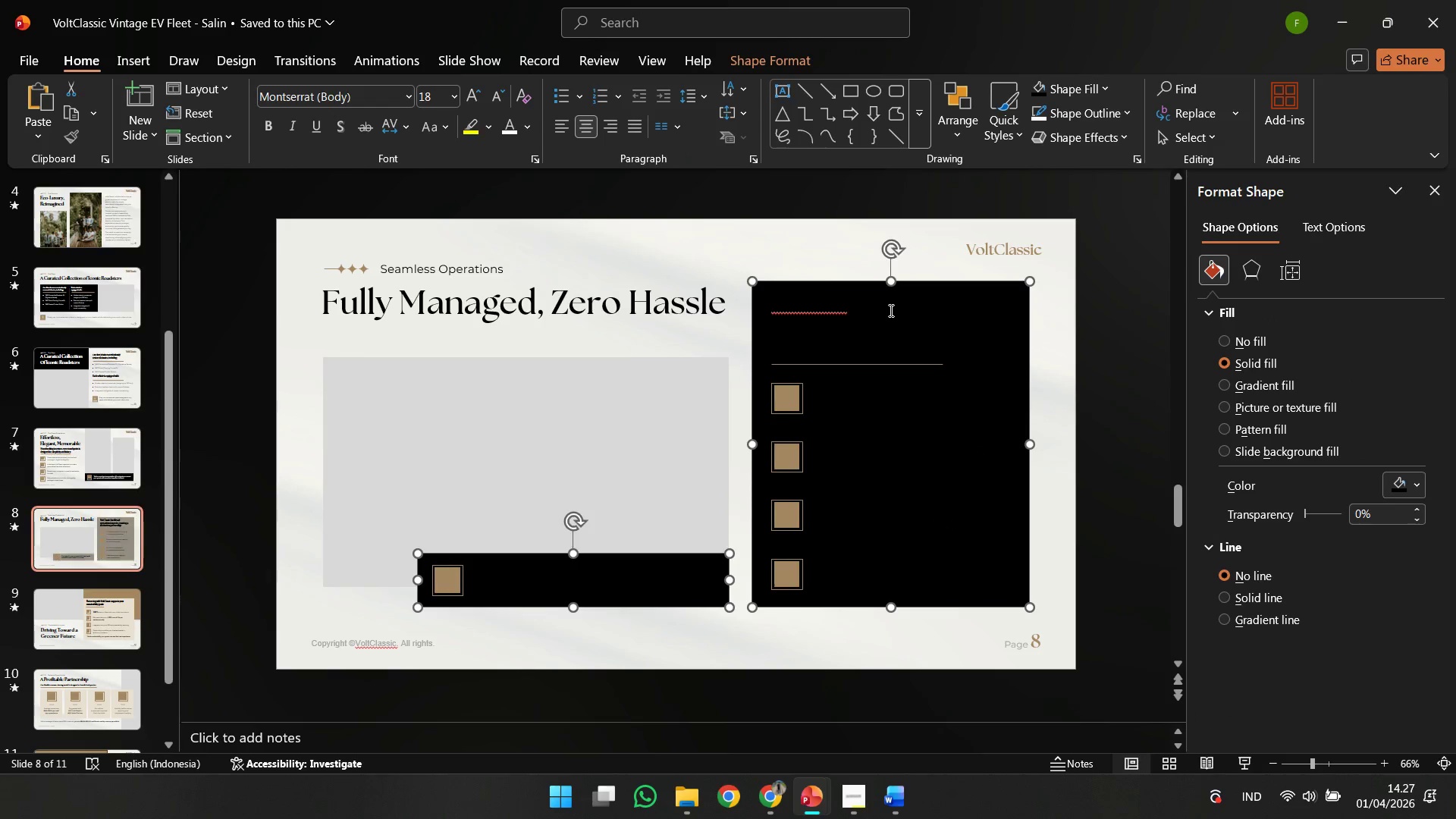 
left_click([890, 310])
 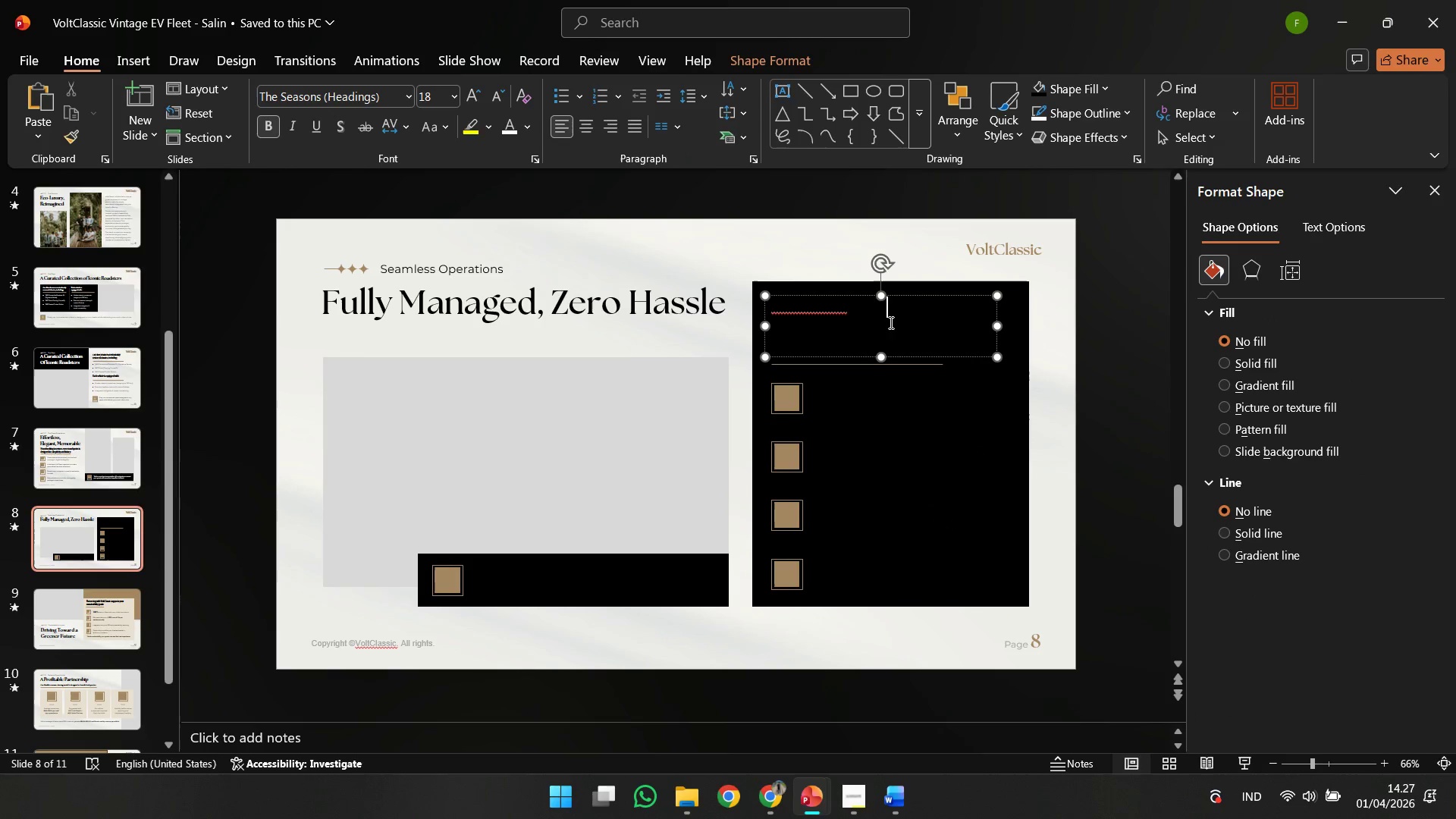 
hold_key(key=ShiftLeft, duration=2.94)
double_click([867, 416])
 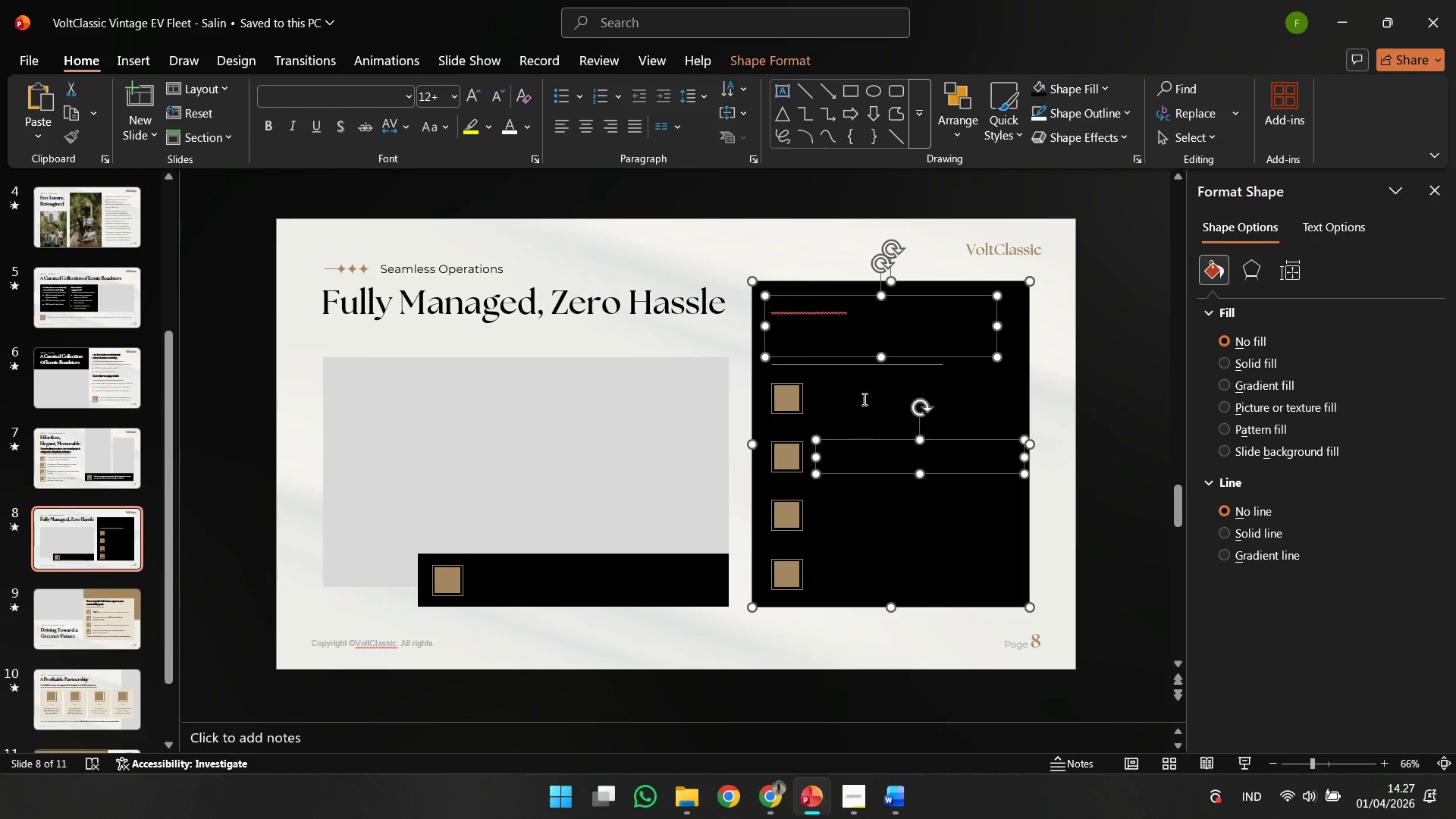 
double_click([863, 396])
 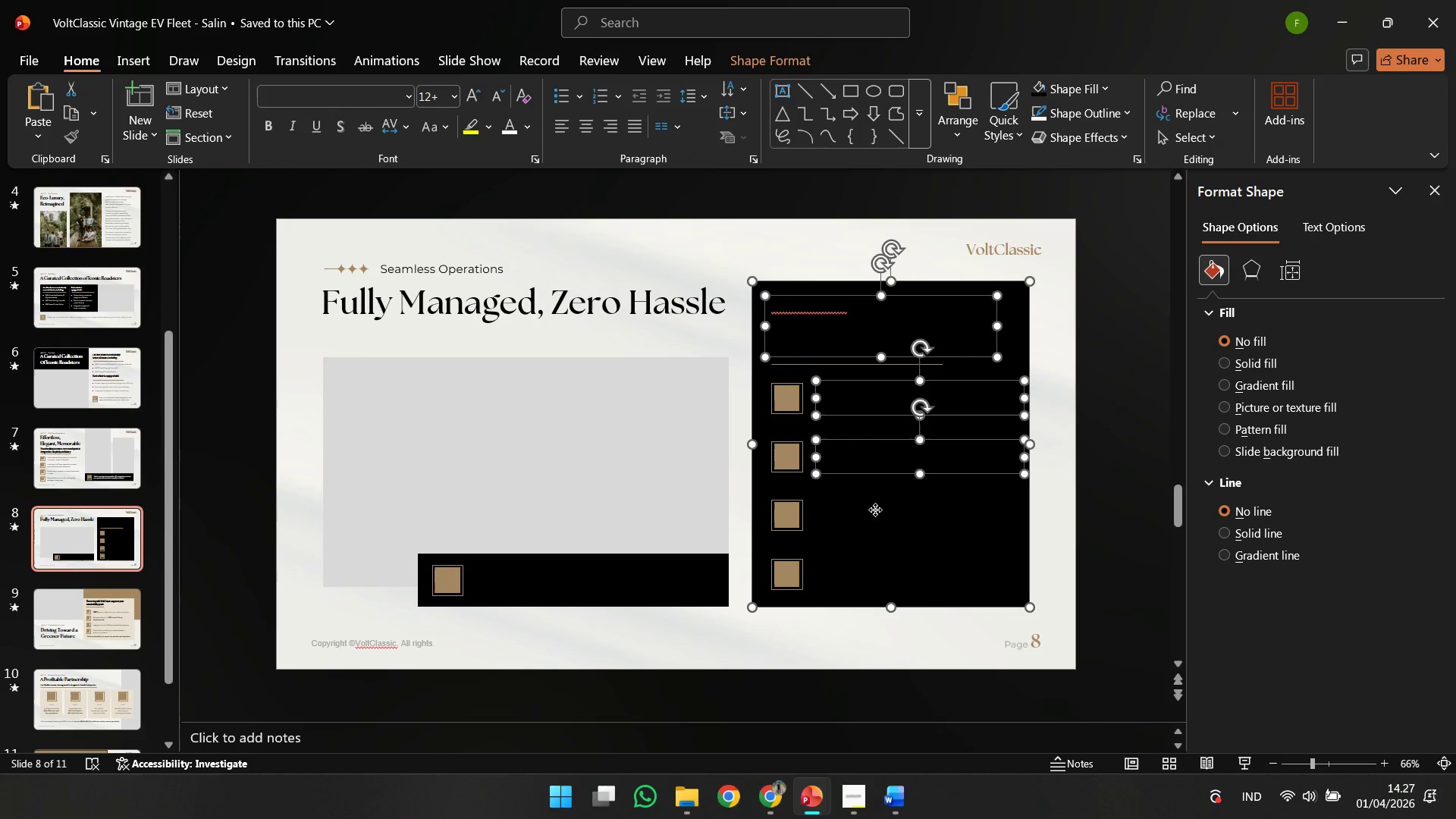 
triple_click([875, 510])
 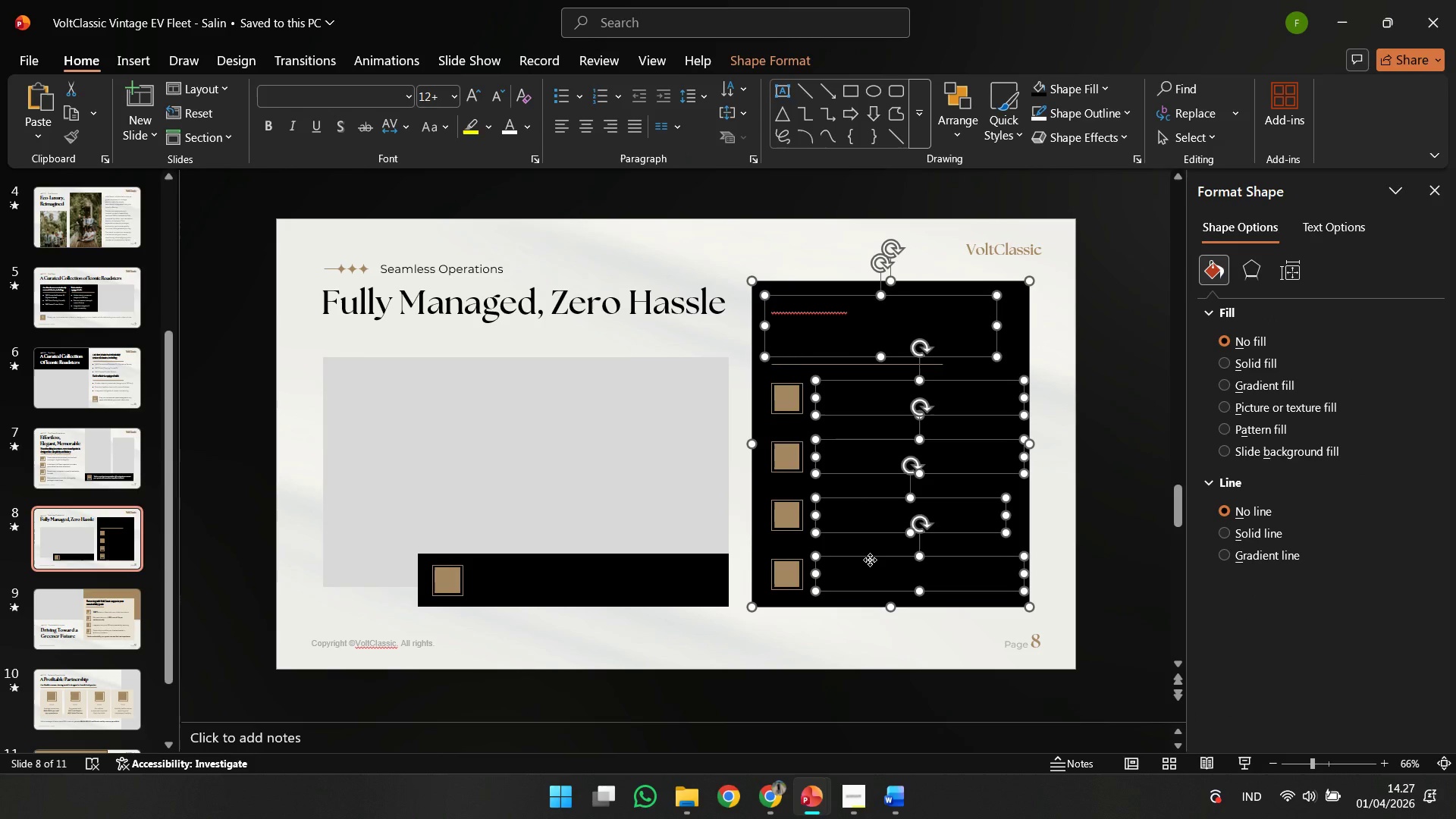 
triple_click([870, 560])
 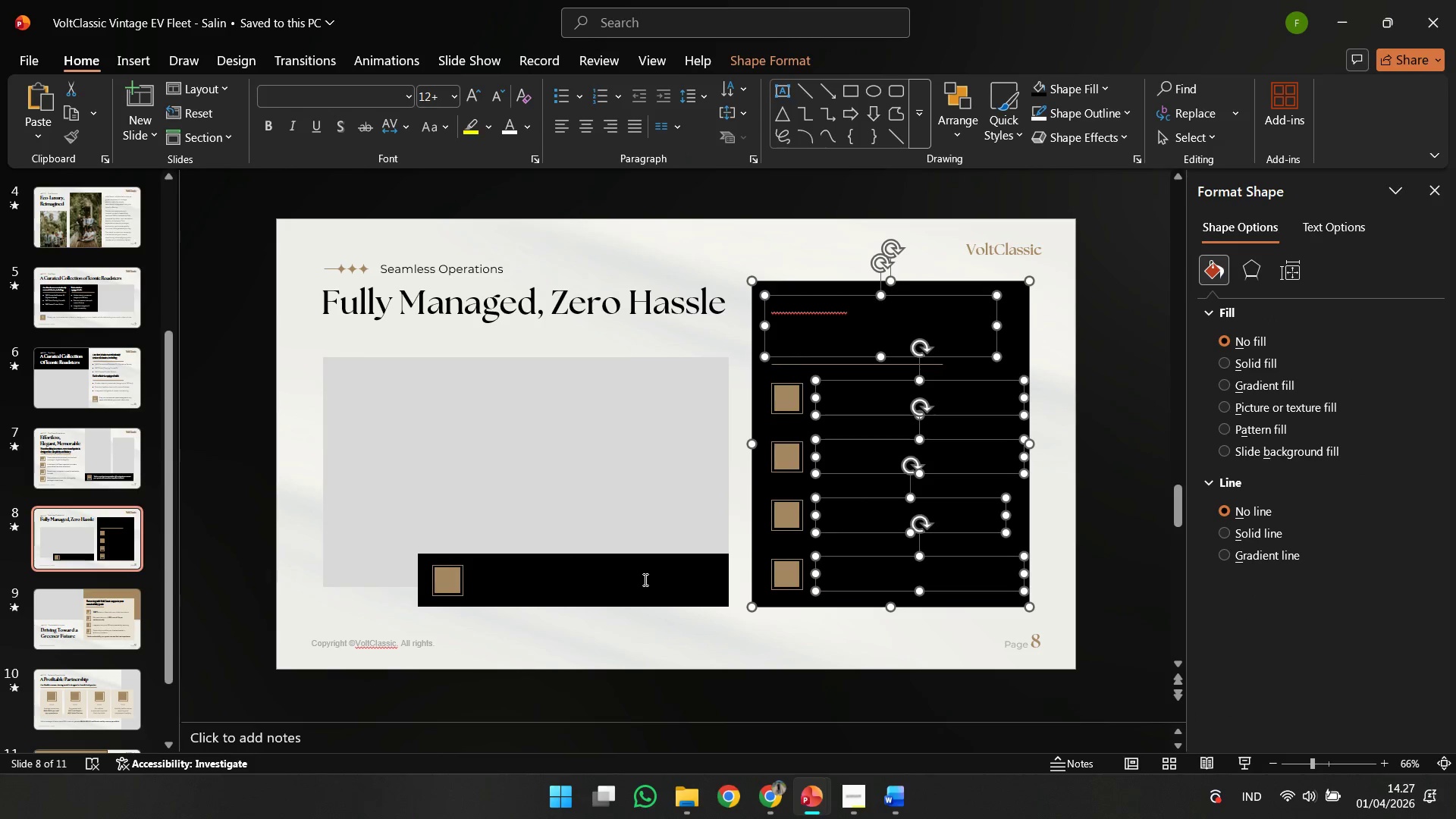 
left_click([643, 580])
 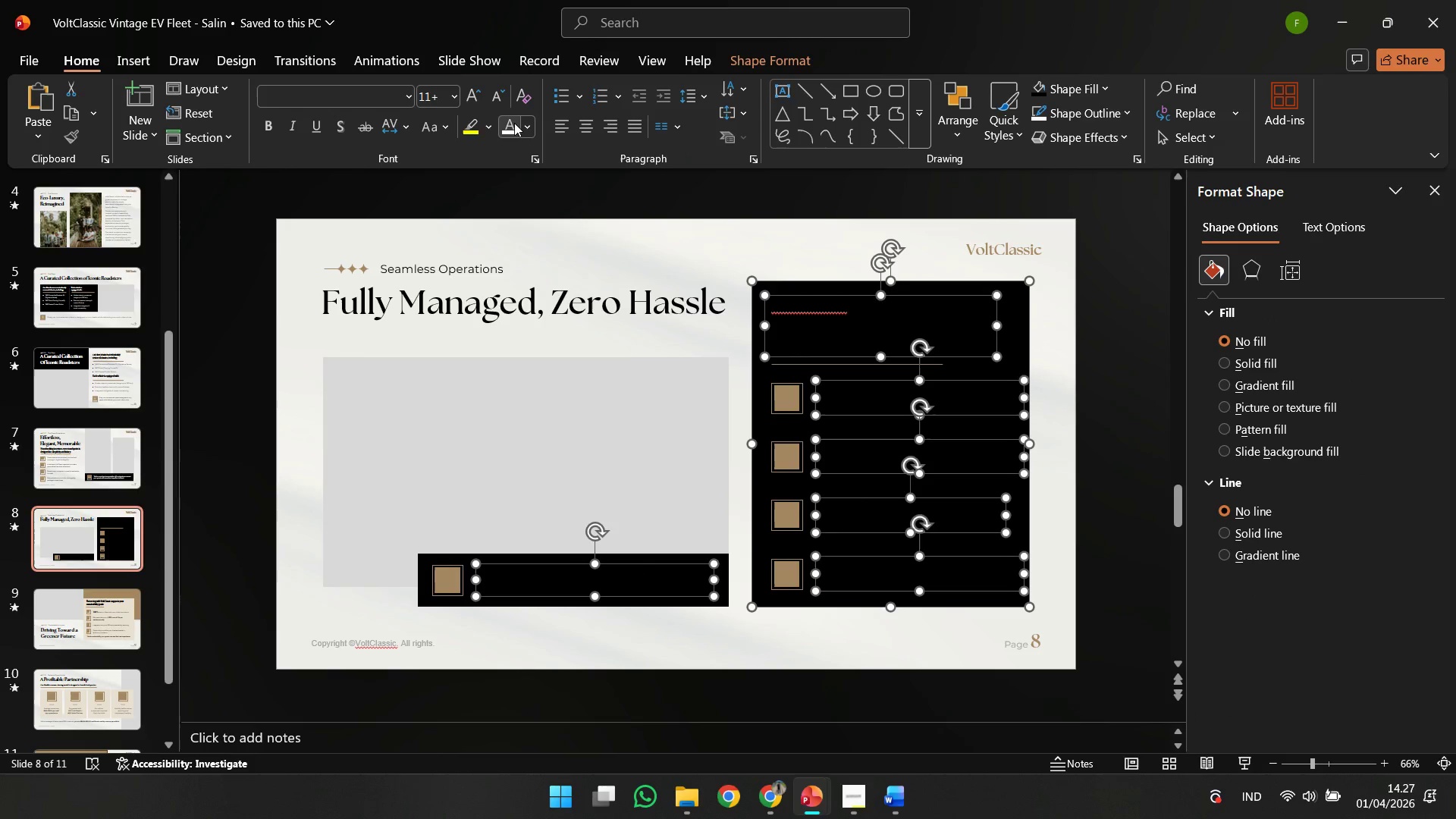 
left_click([514, 123])
 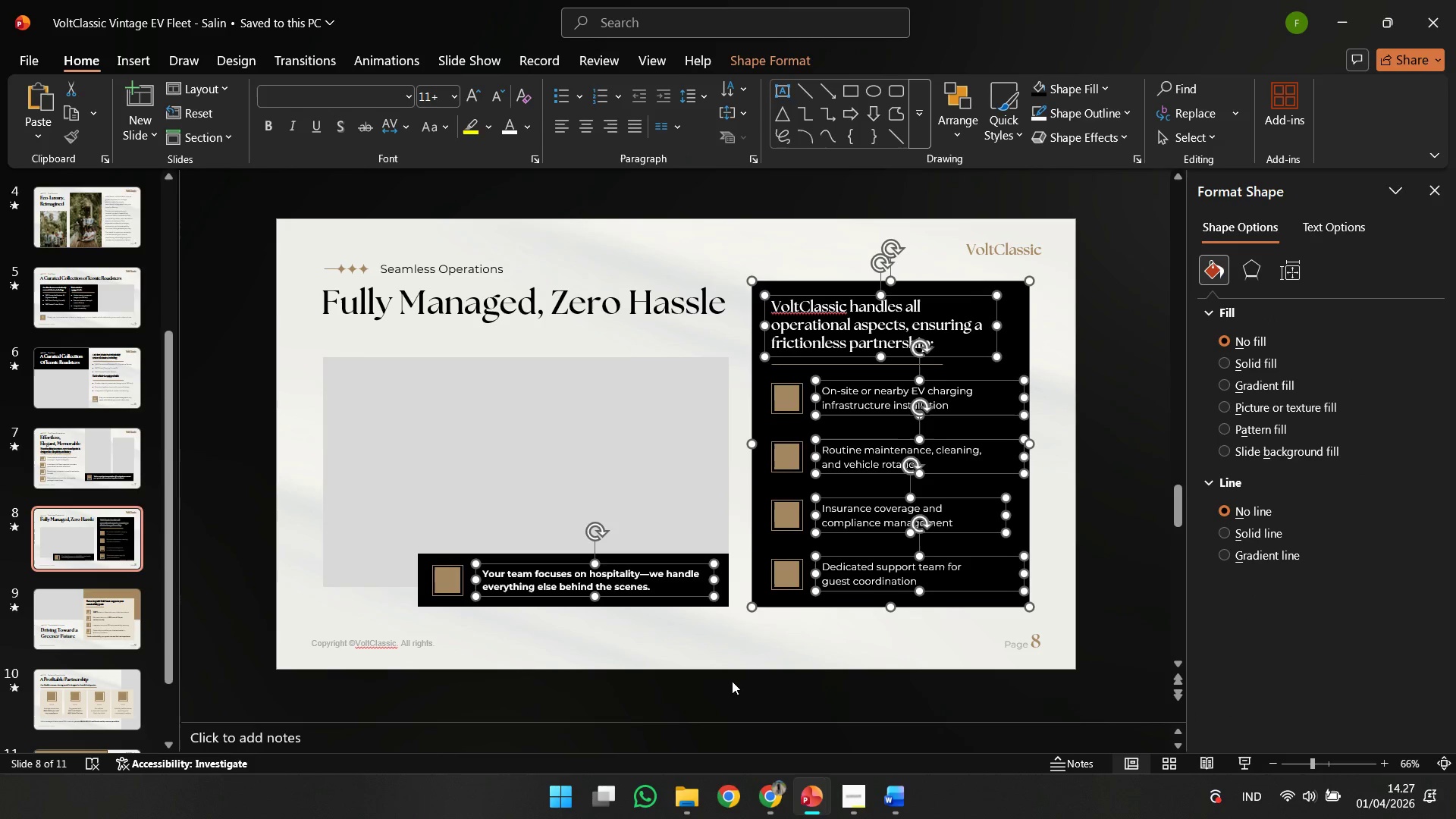 
left_click([732, 681])
 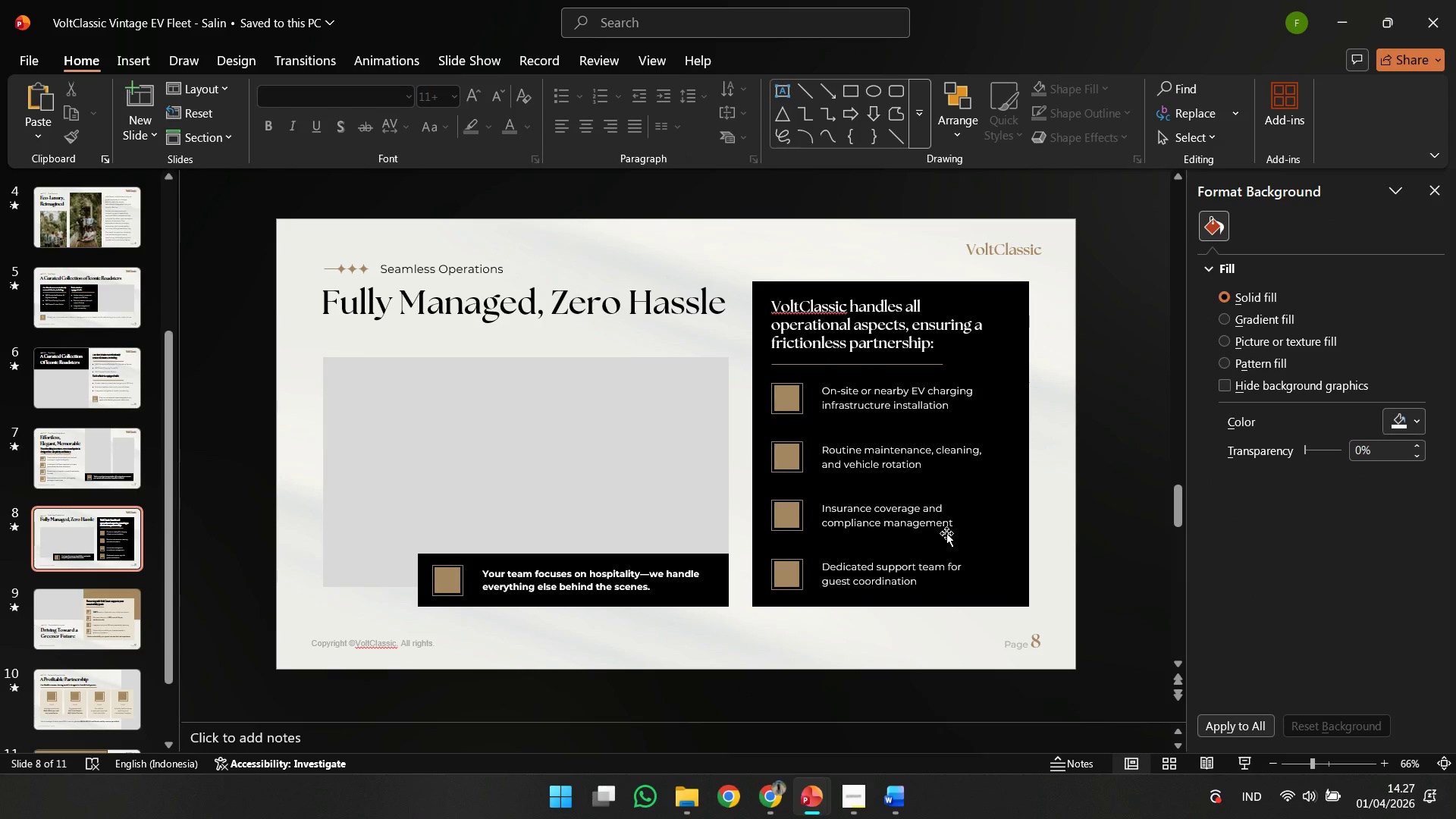 
key(ArrowDown)
 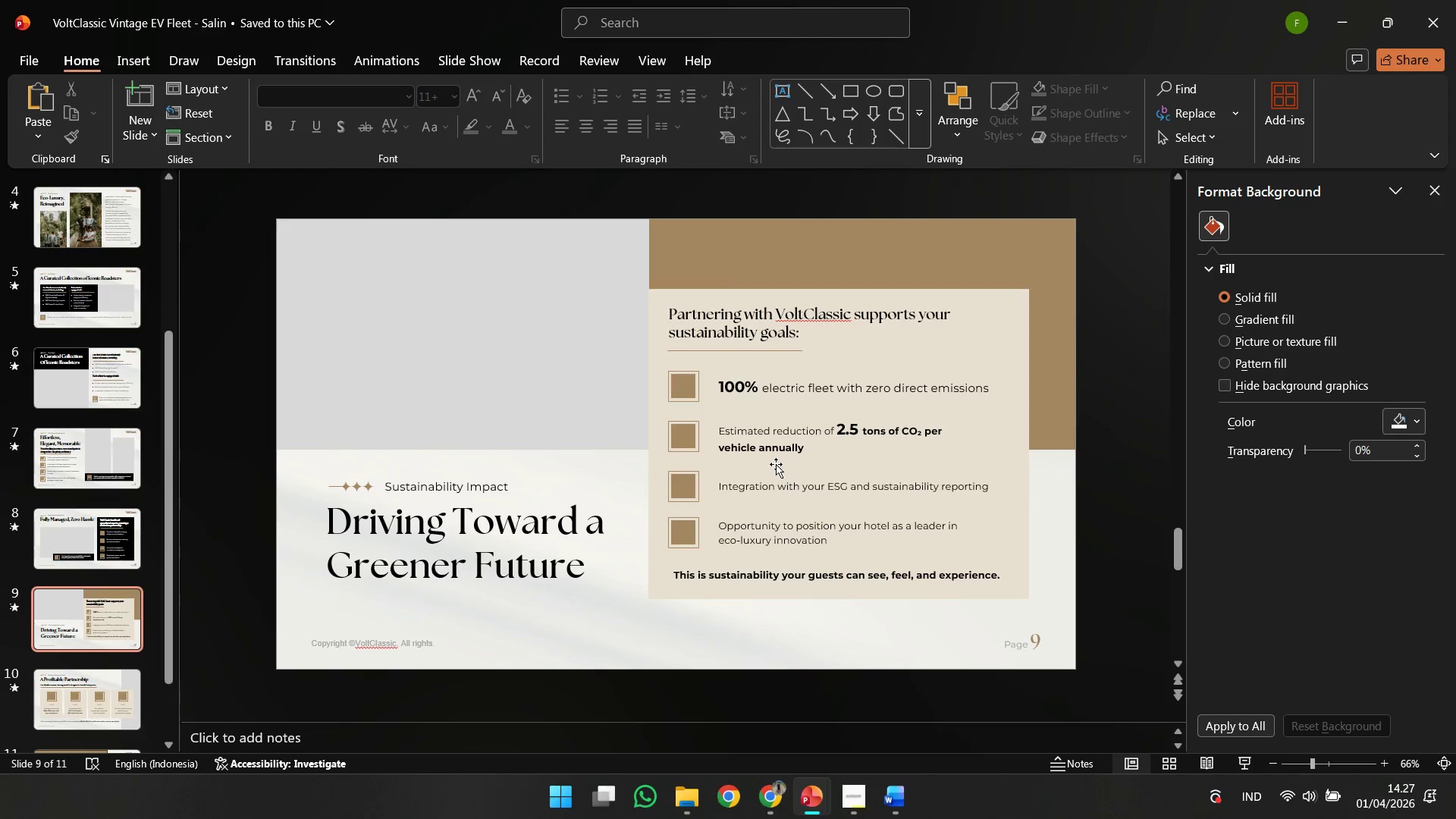 
left_click([741, 444])
 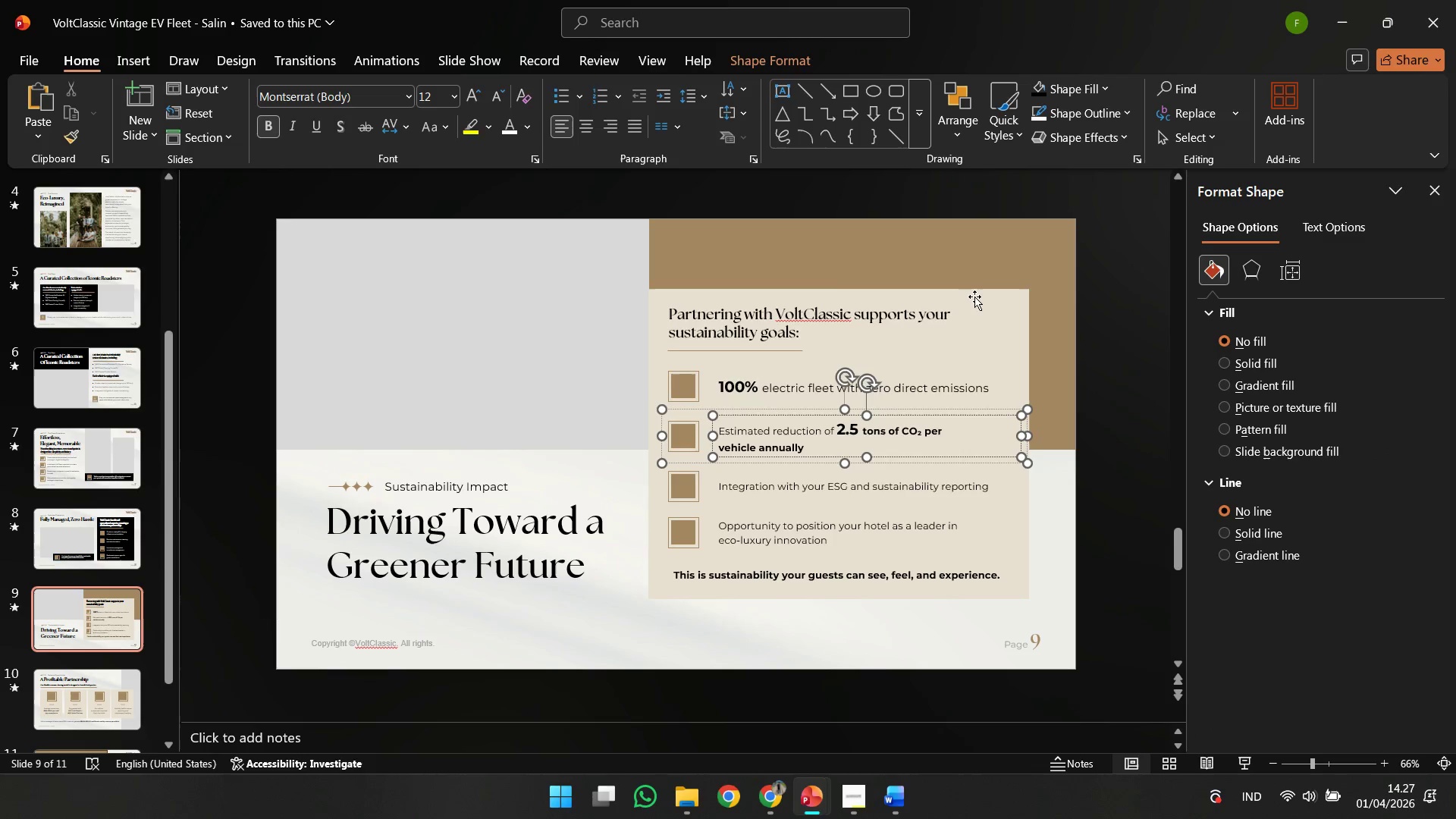 
left_click([979, 294])
 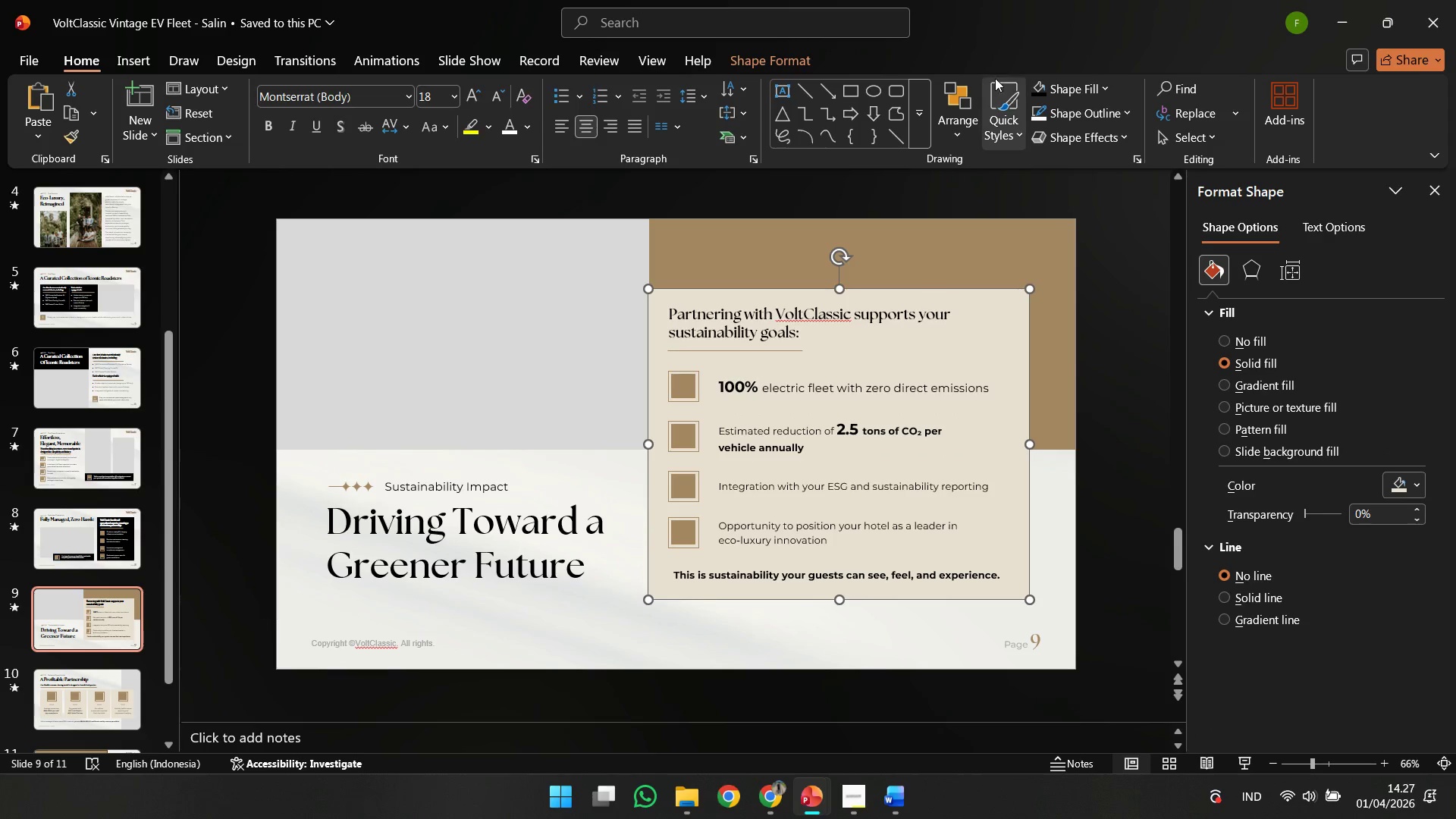 
left_click([1037, 80])
 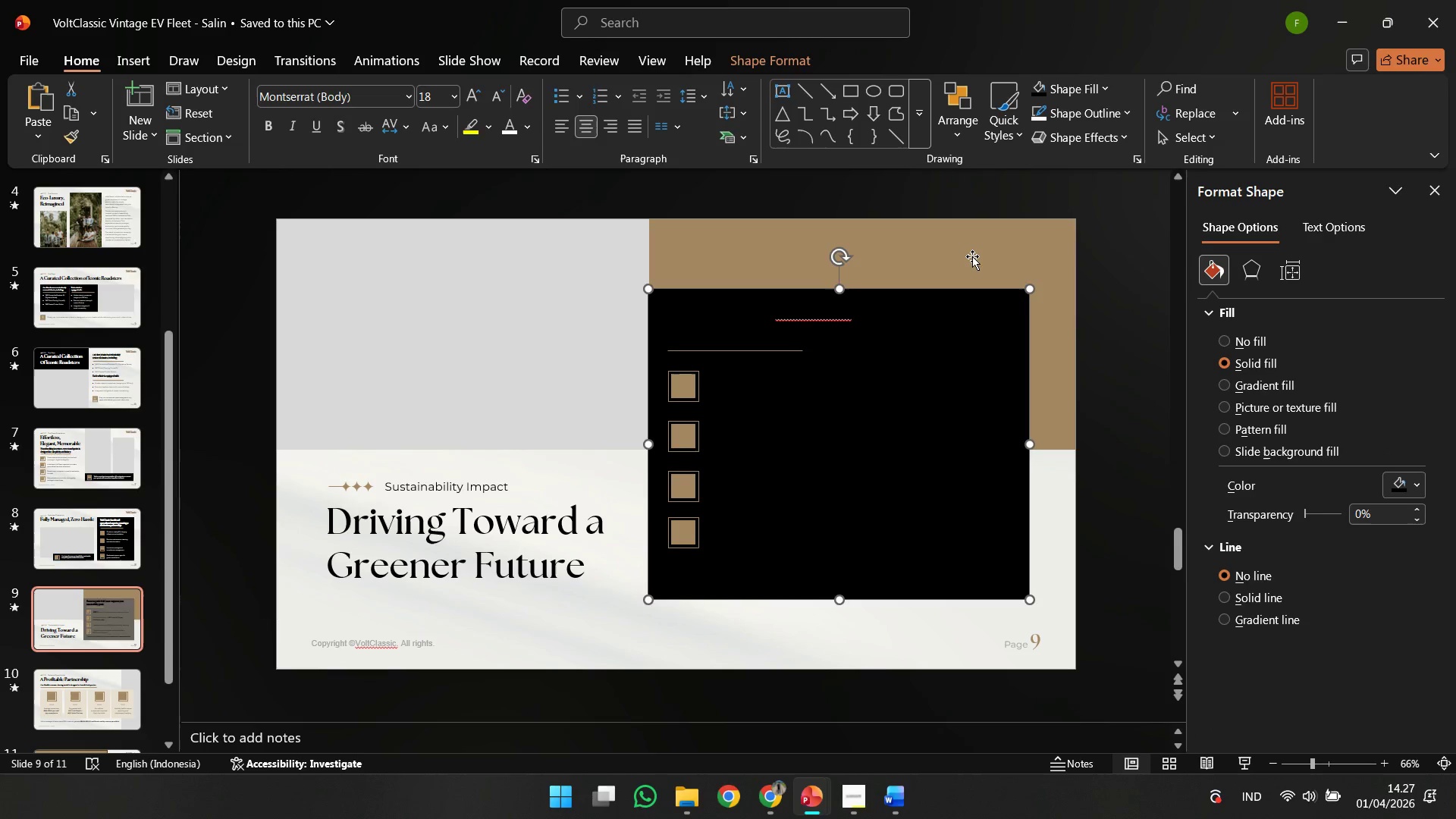 
left_click([972, 256])
 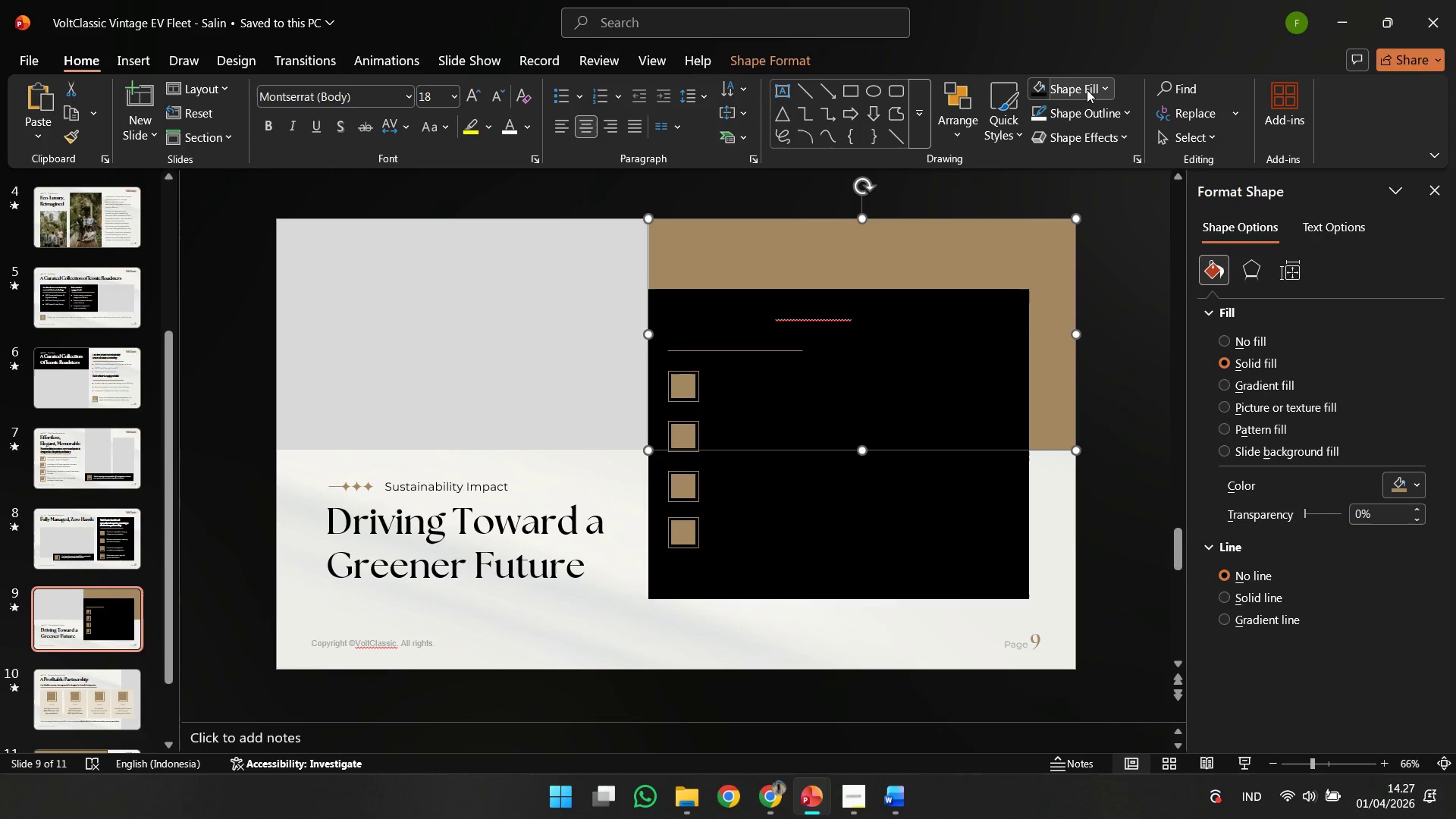 
left_click([1087, 89])
 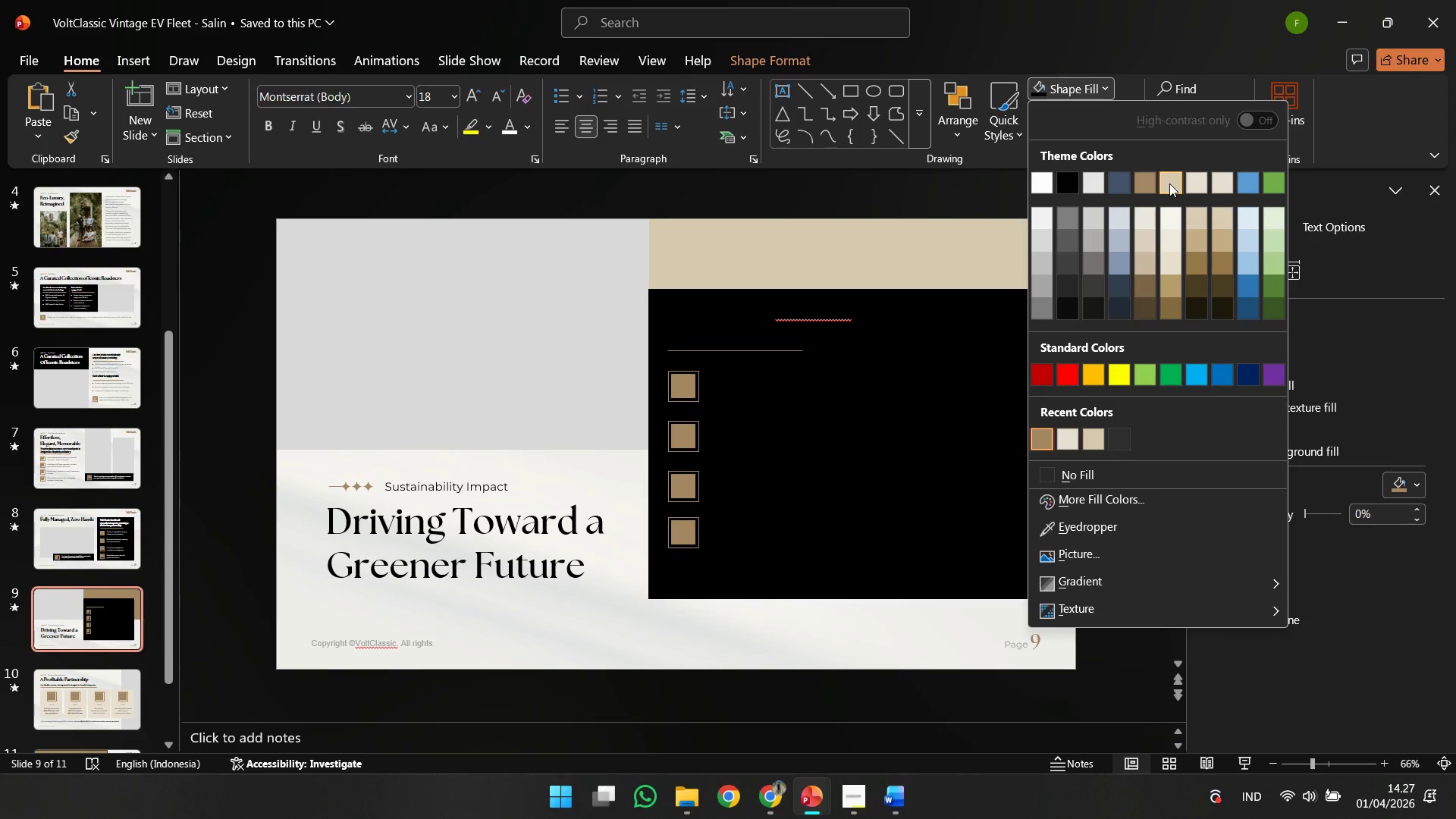 
left_click([1169, 184])
 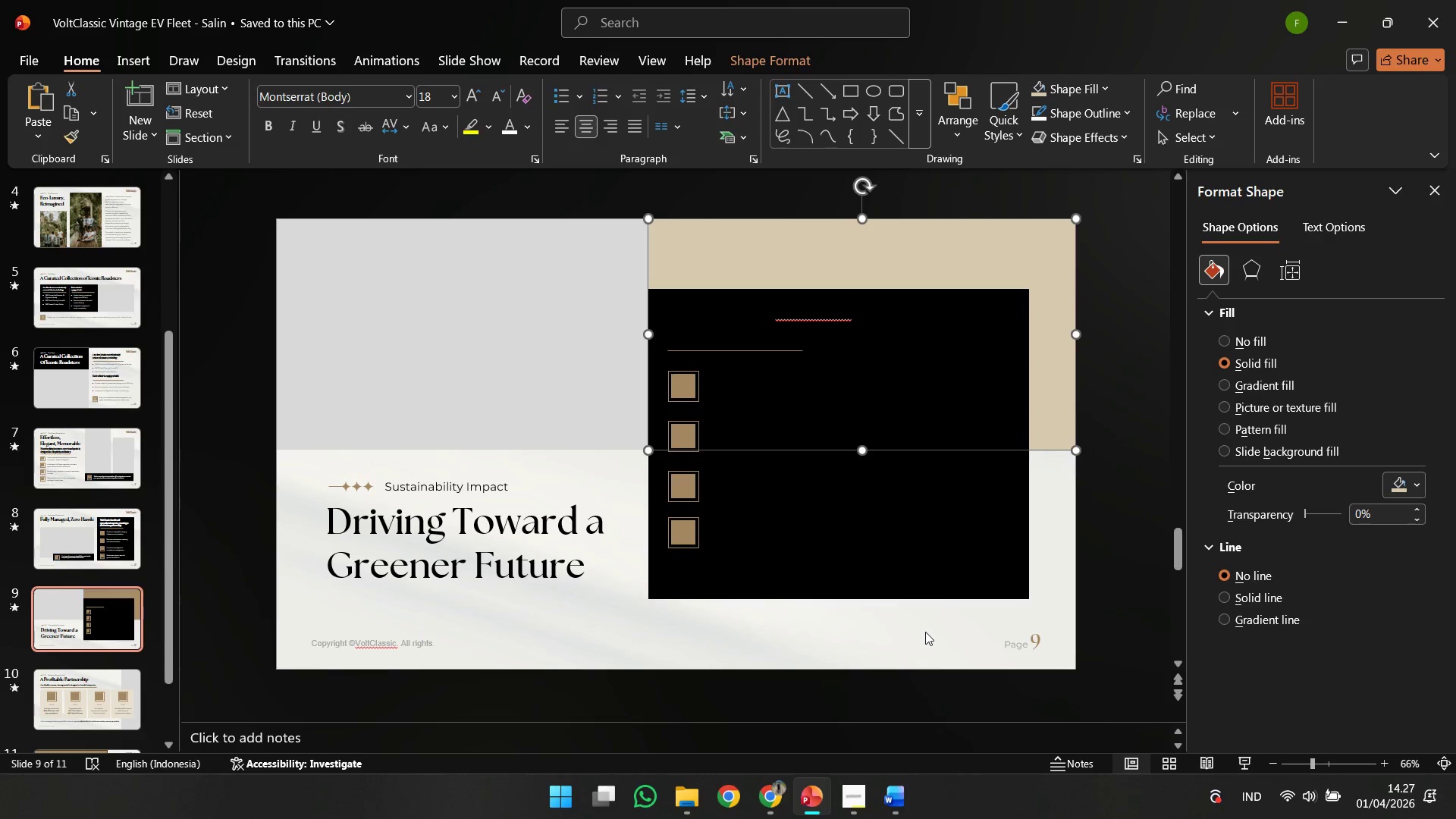 
left_click([925, 632])
 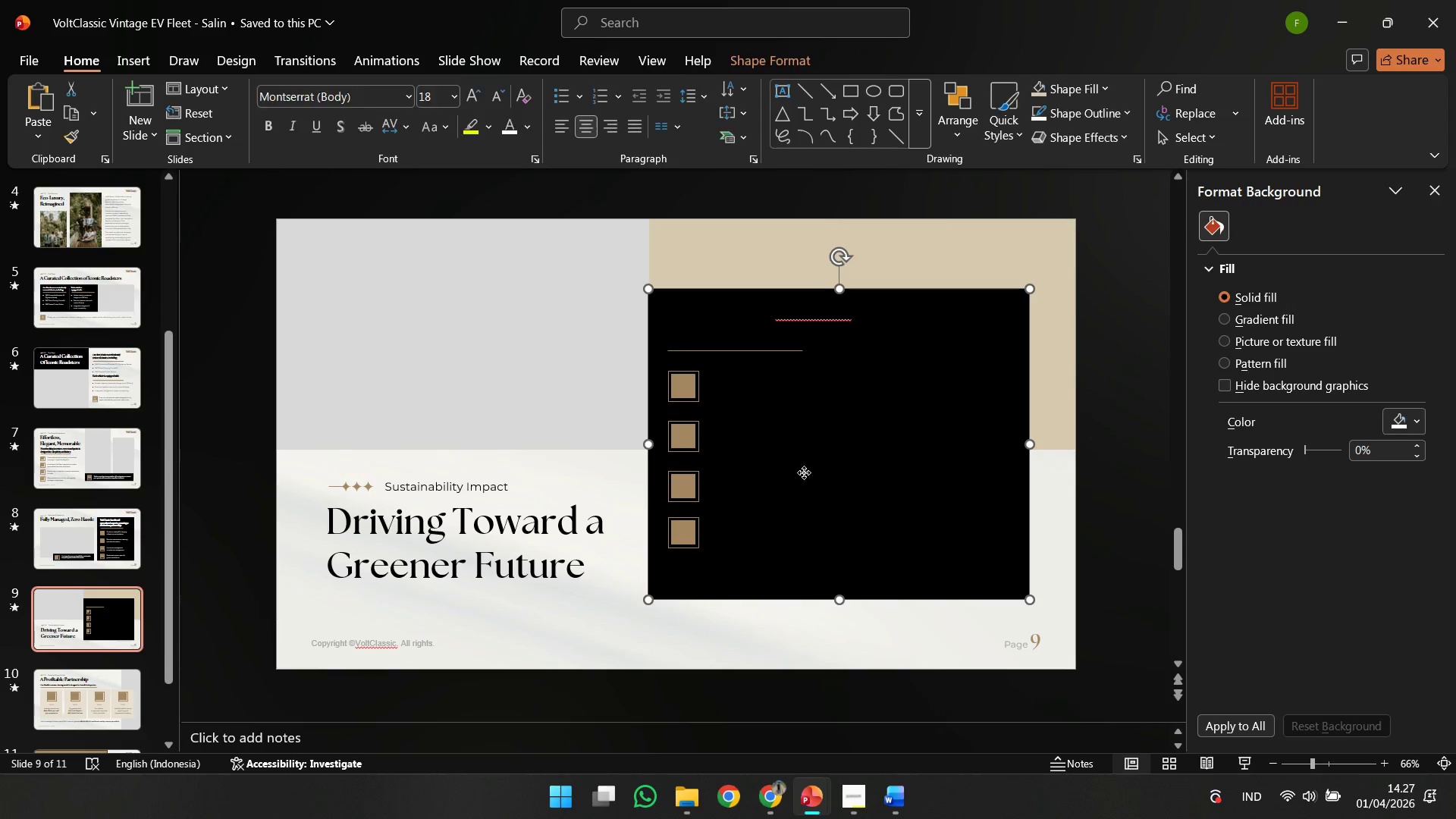 
double_click([778, 484])
 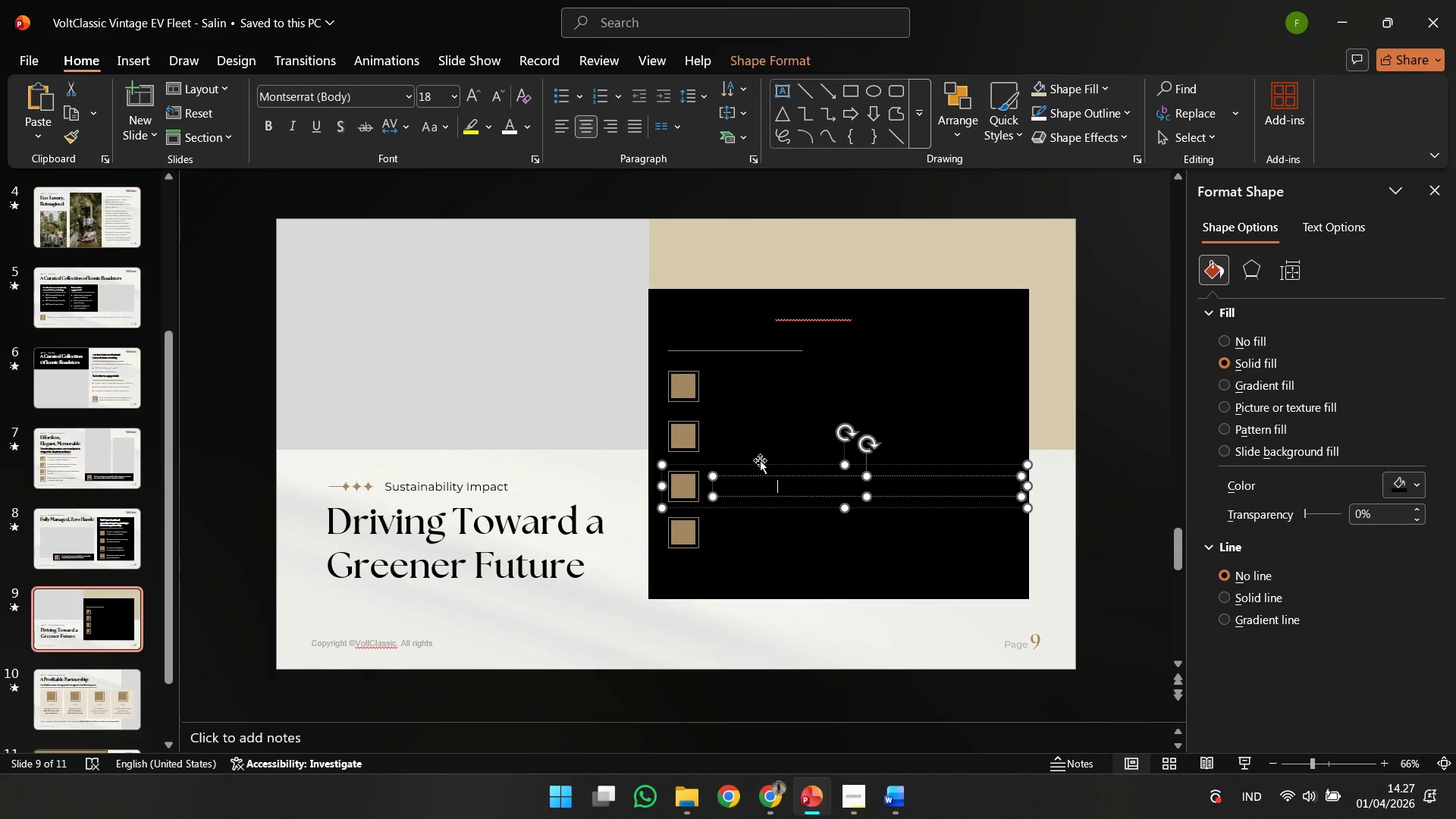 
hold_key(key=ShiftLeft, duration=2.83)
double_click([749, 382])
 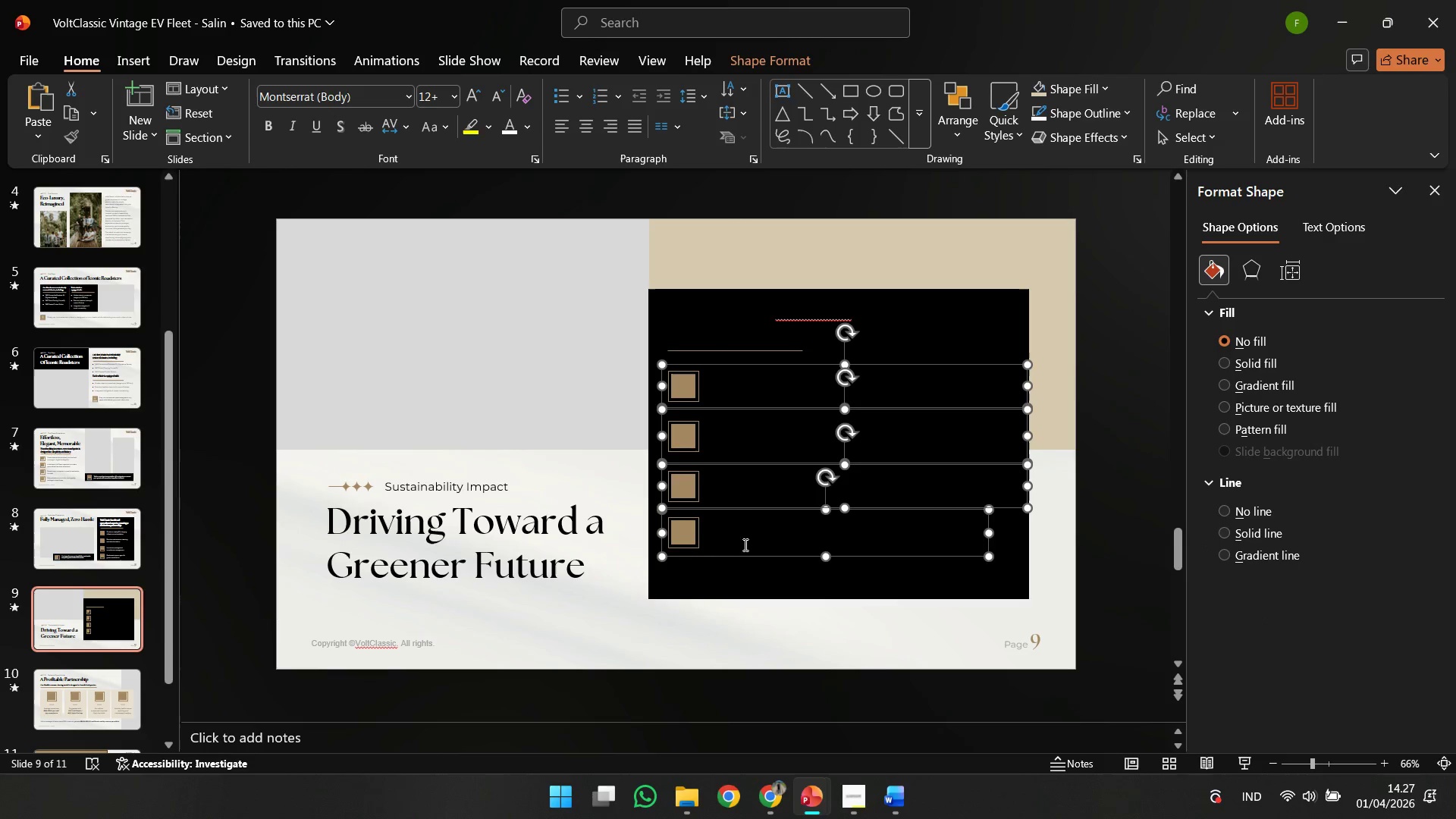 
double_click([740, 575])
 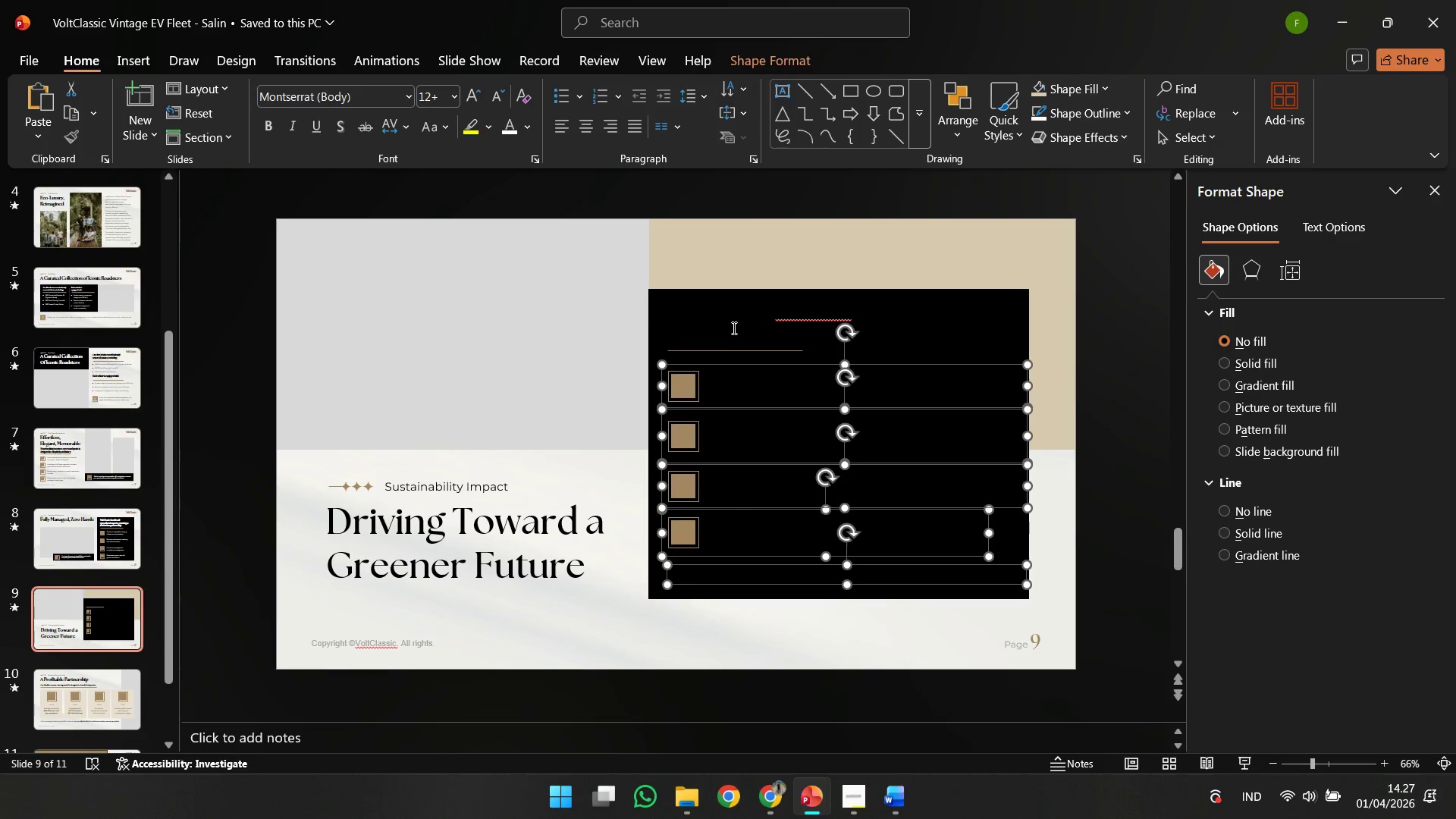 
left_click([733, 328])
 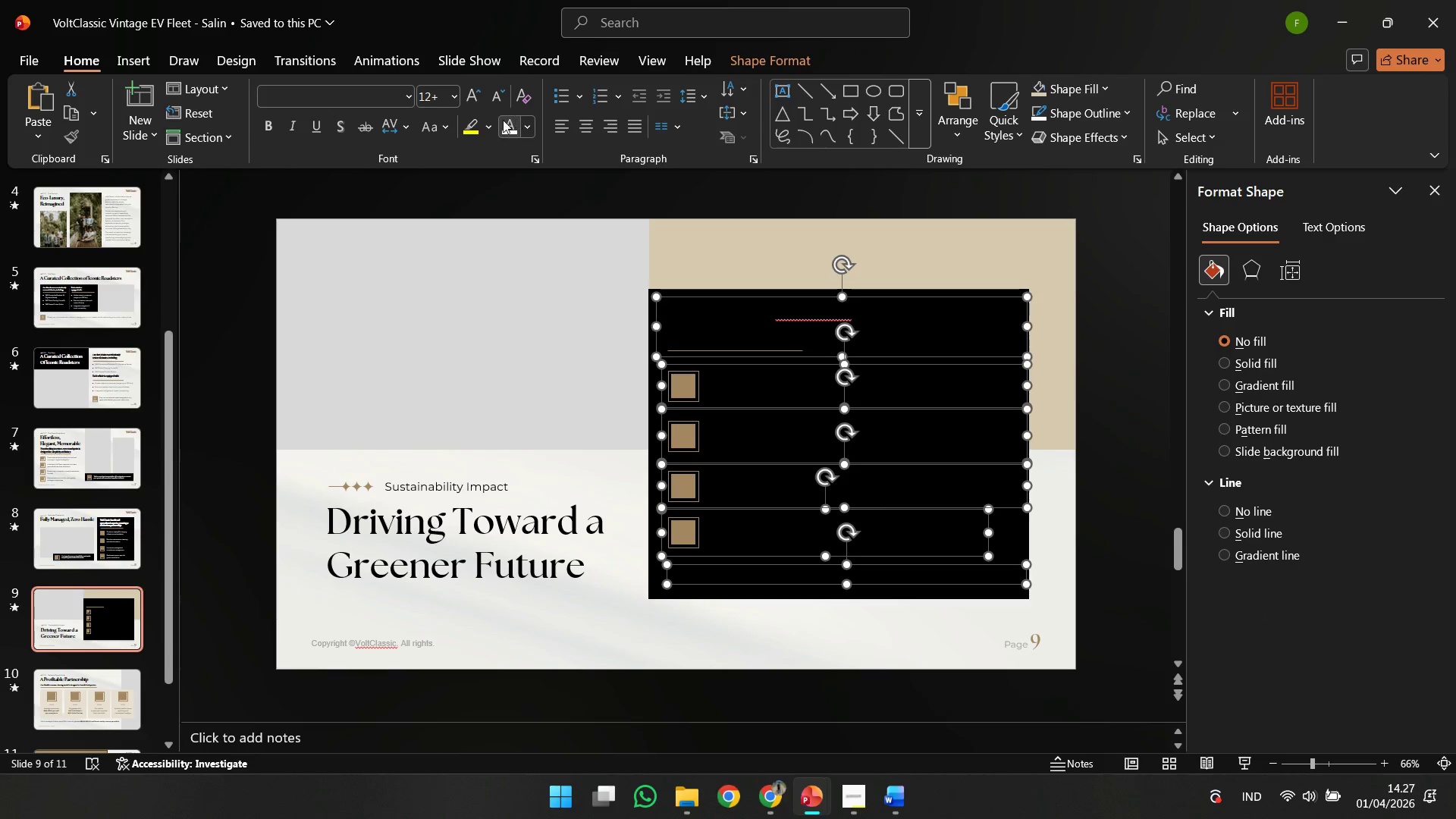 
left_click([501, 120])
 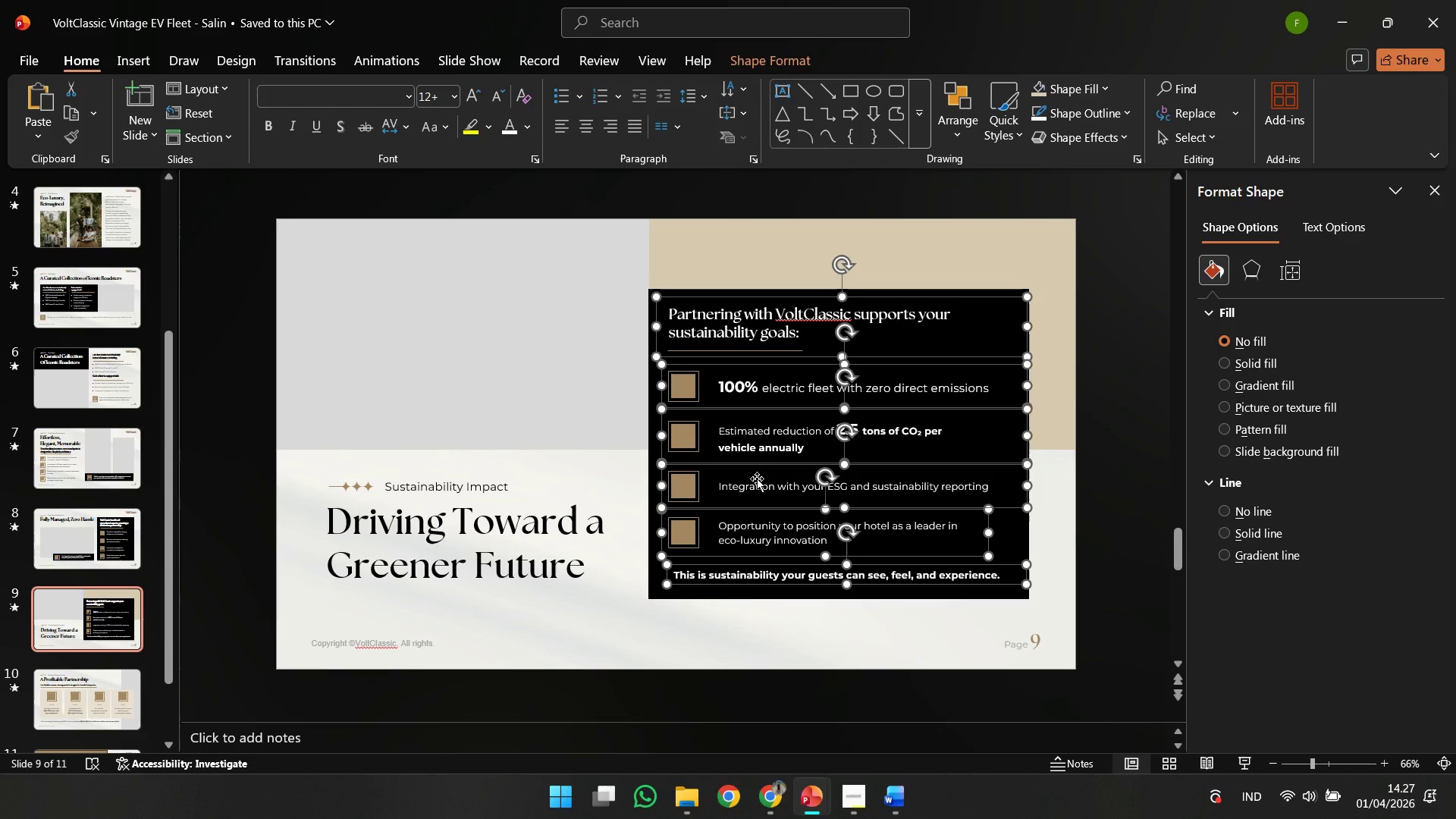 
left_click([743, 604])
 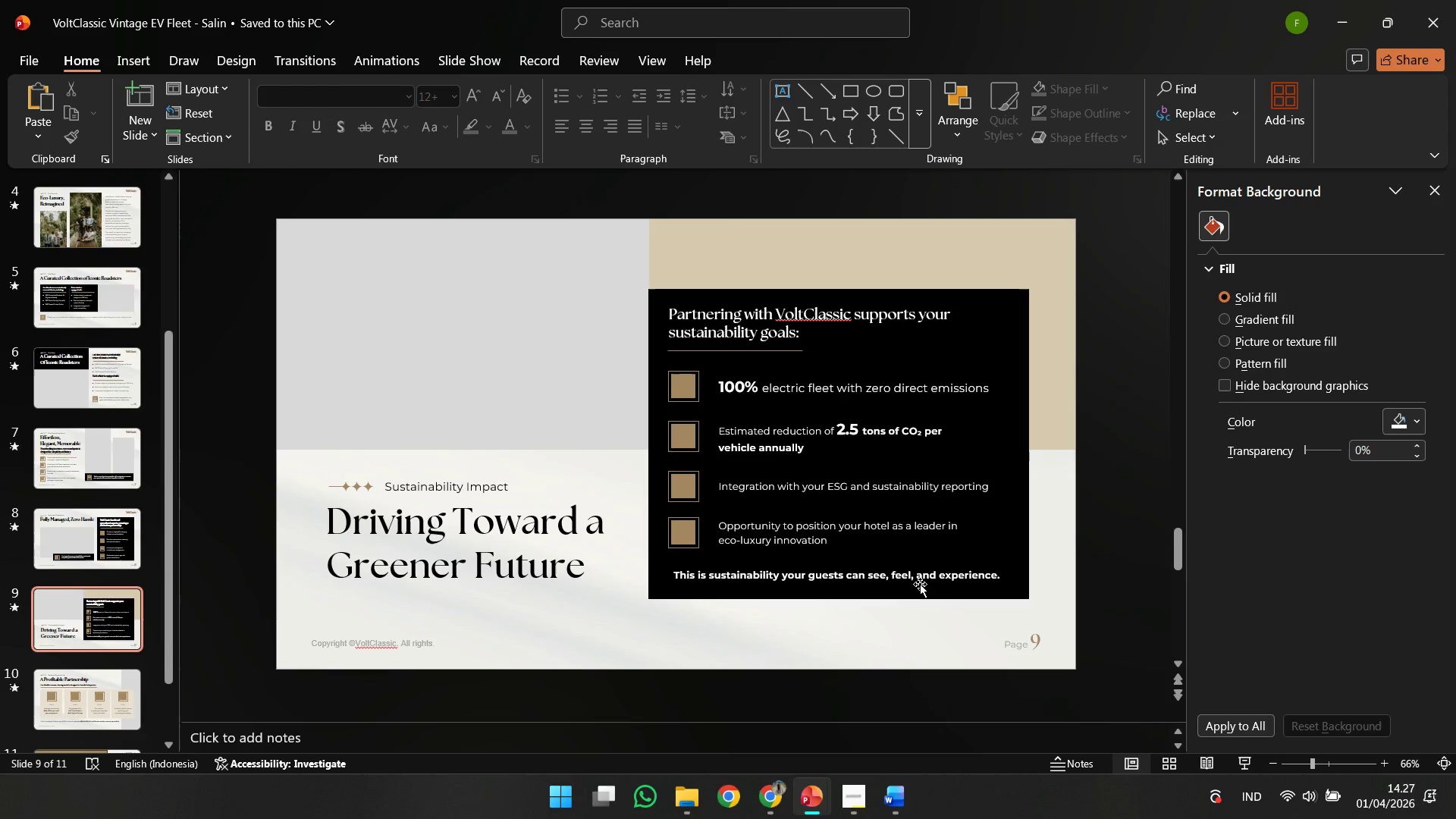 
key(ArrowDown)
 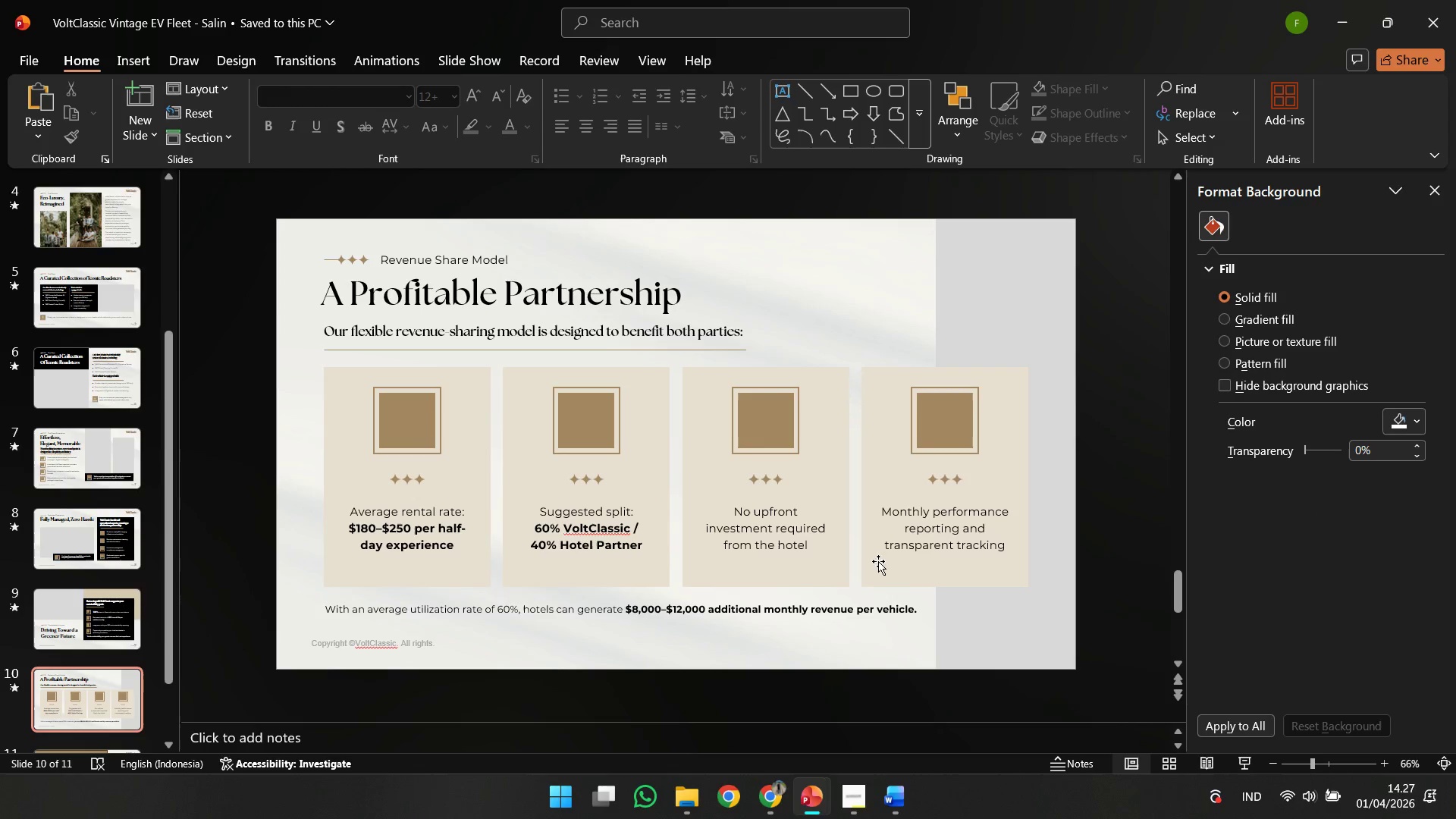 
left_click([930, 533])
 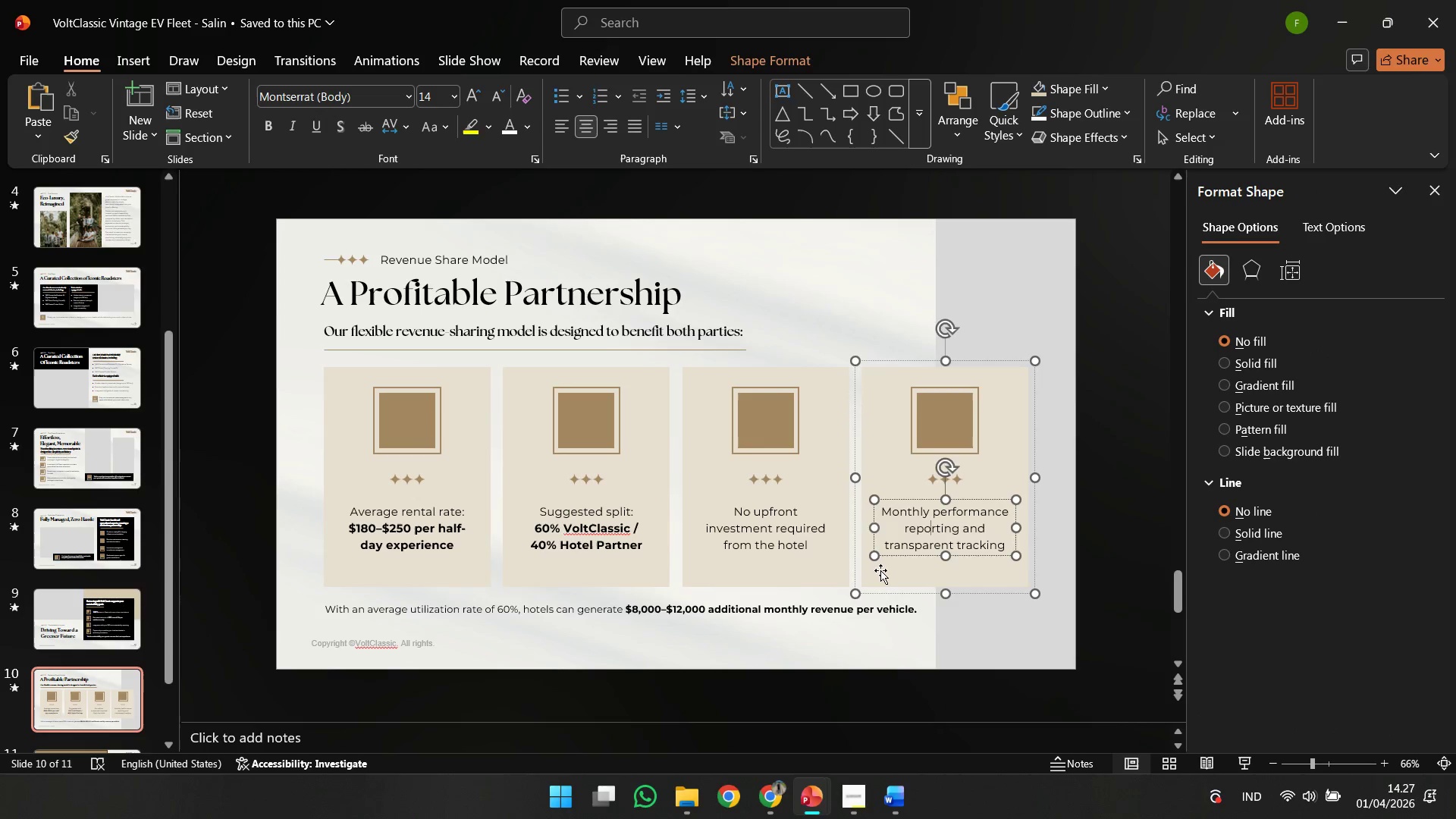 
left_click([880, 570])
 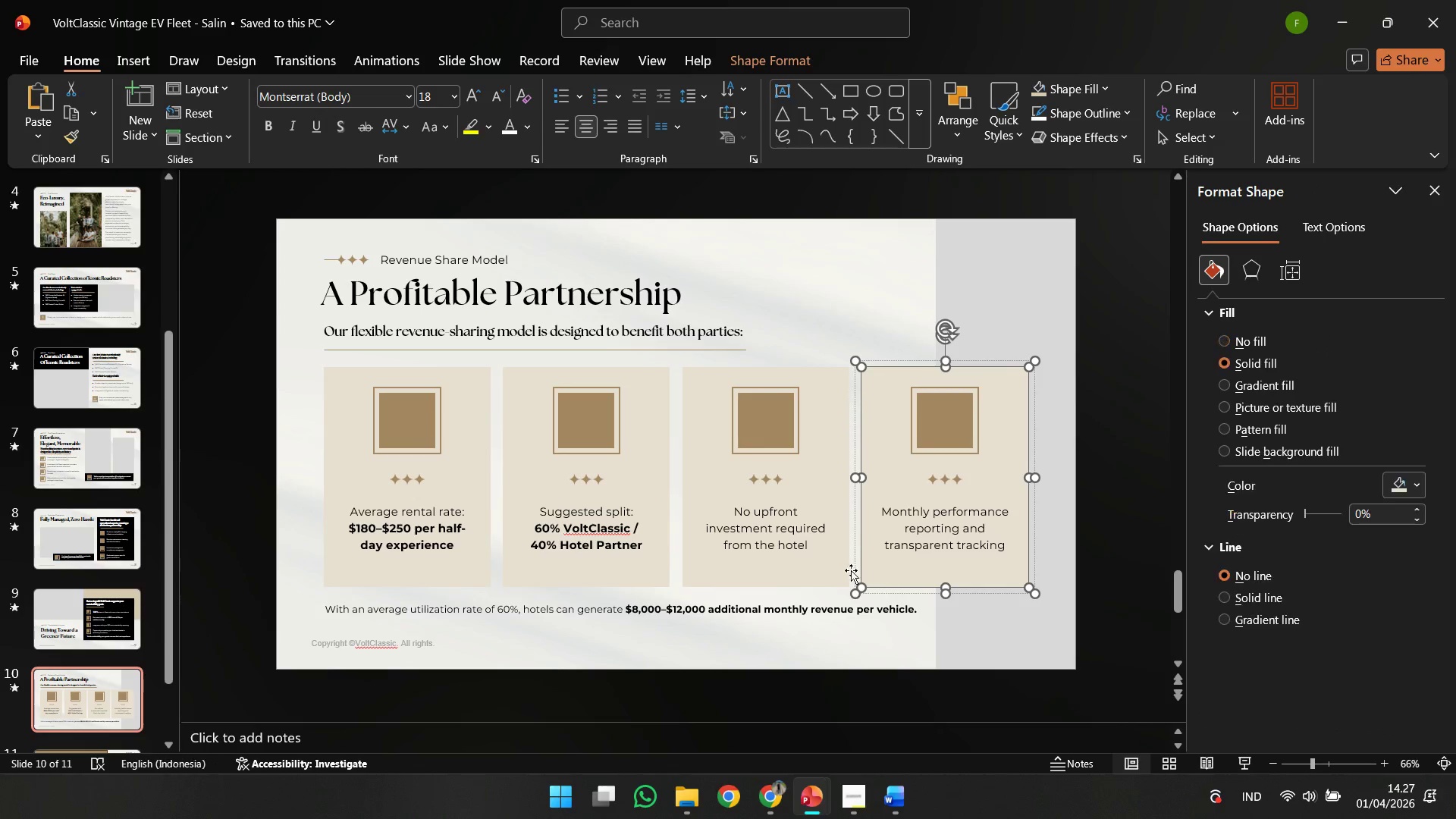 
double_click([776, 570])
 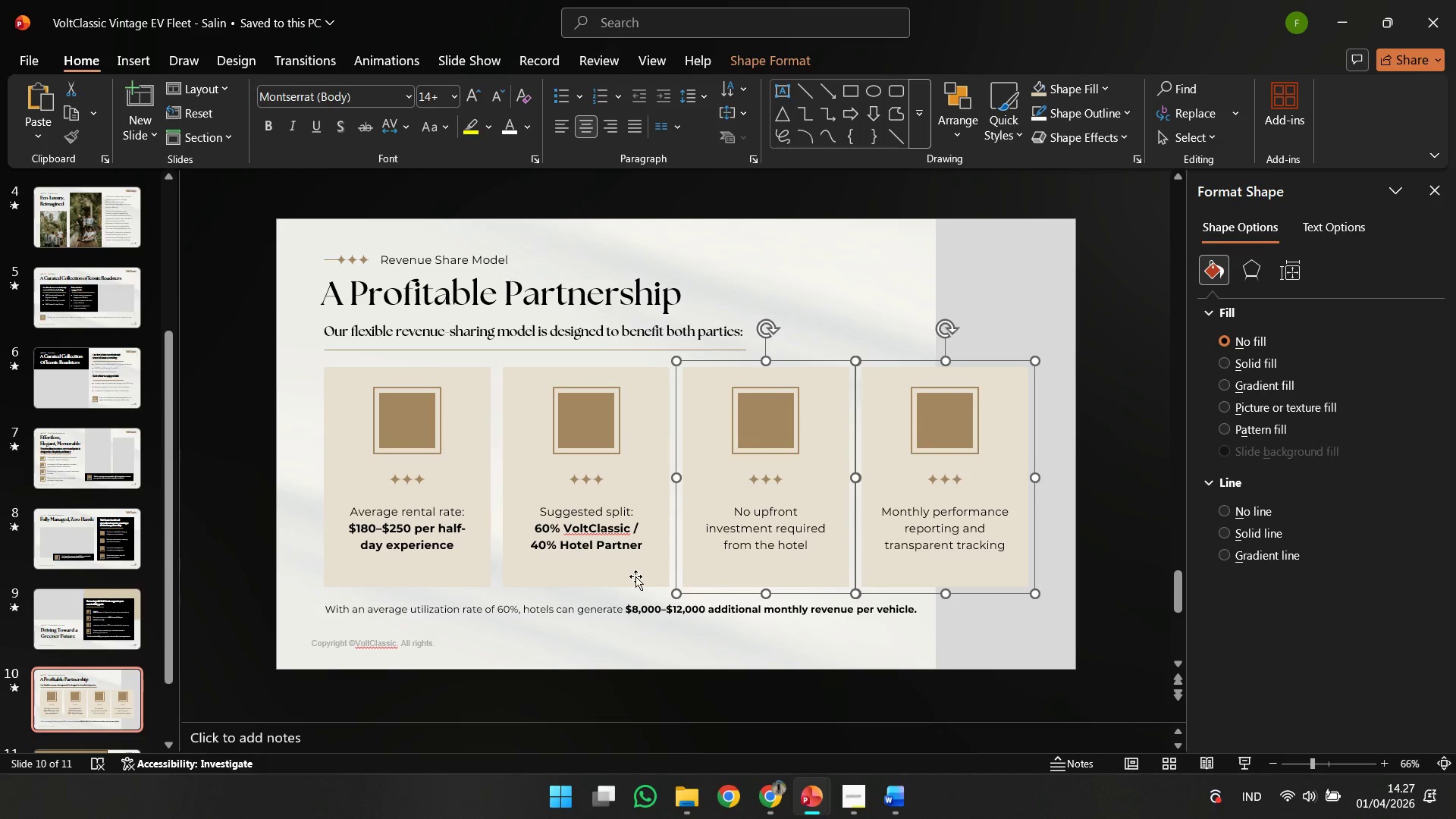 
triple_click([635, 576])
 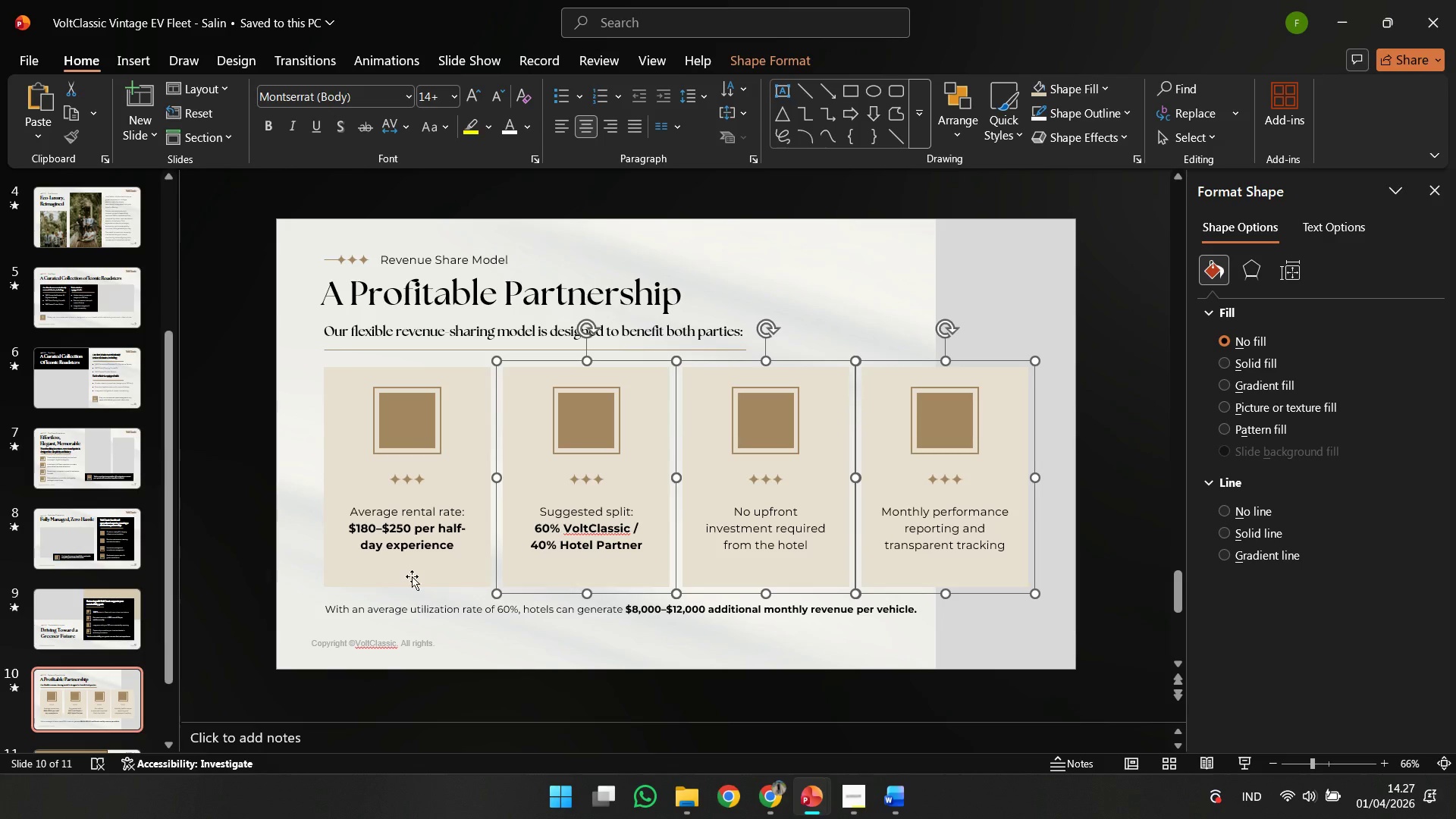 
triple_click([411, 576])
 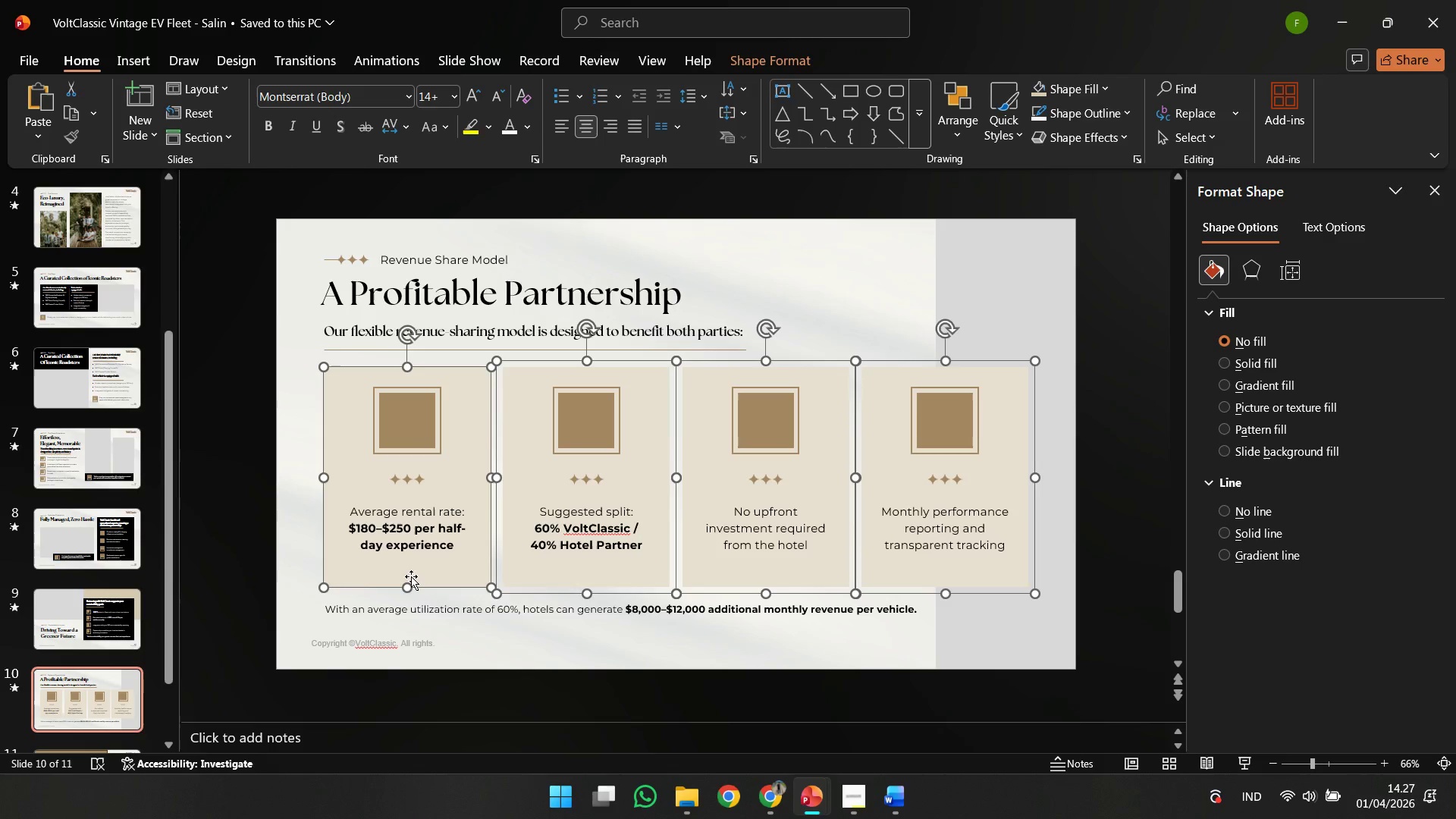 
key(Control+Shift+G)
 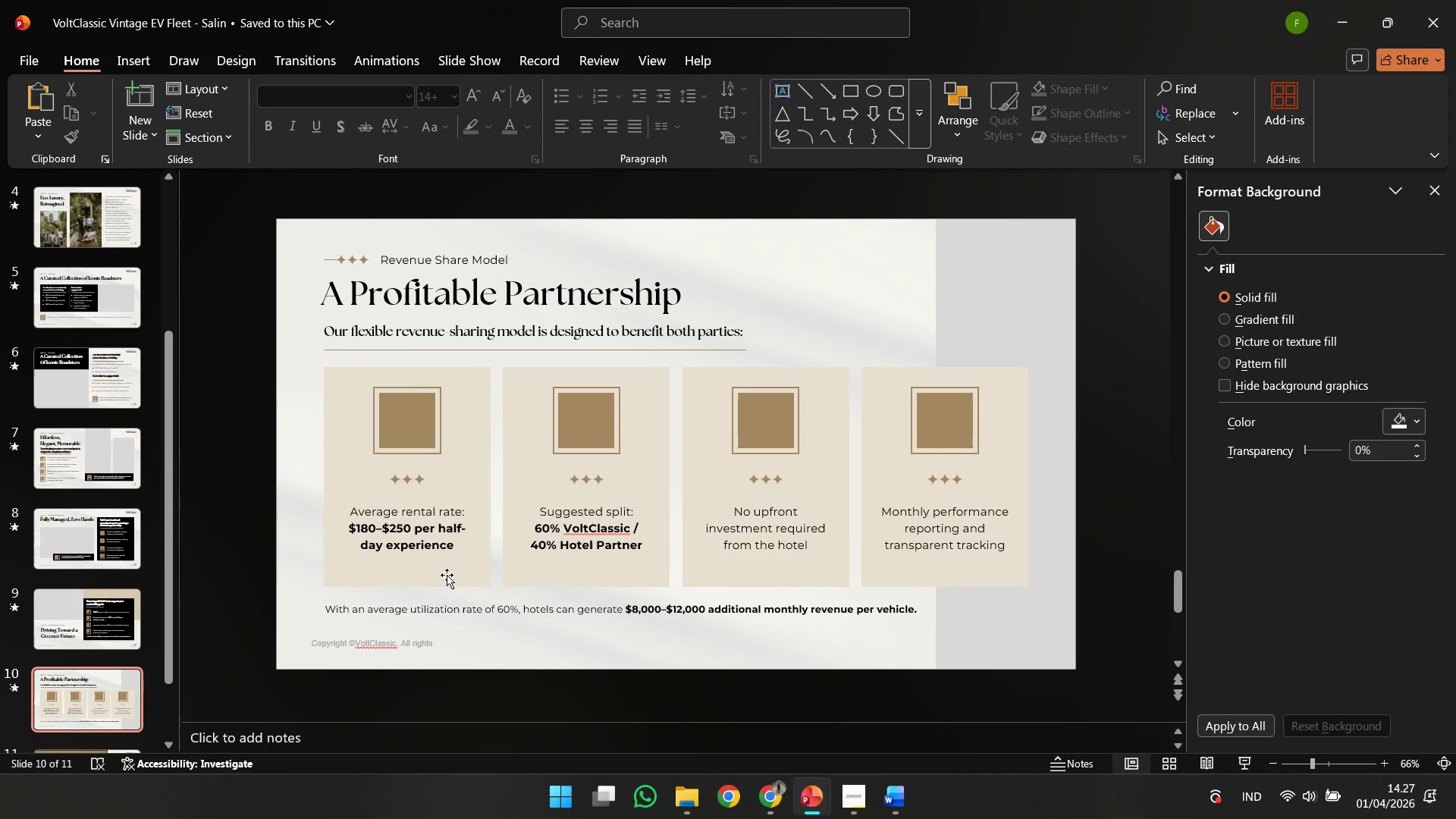 
double_click([447, 574])
 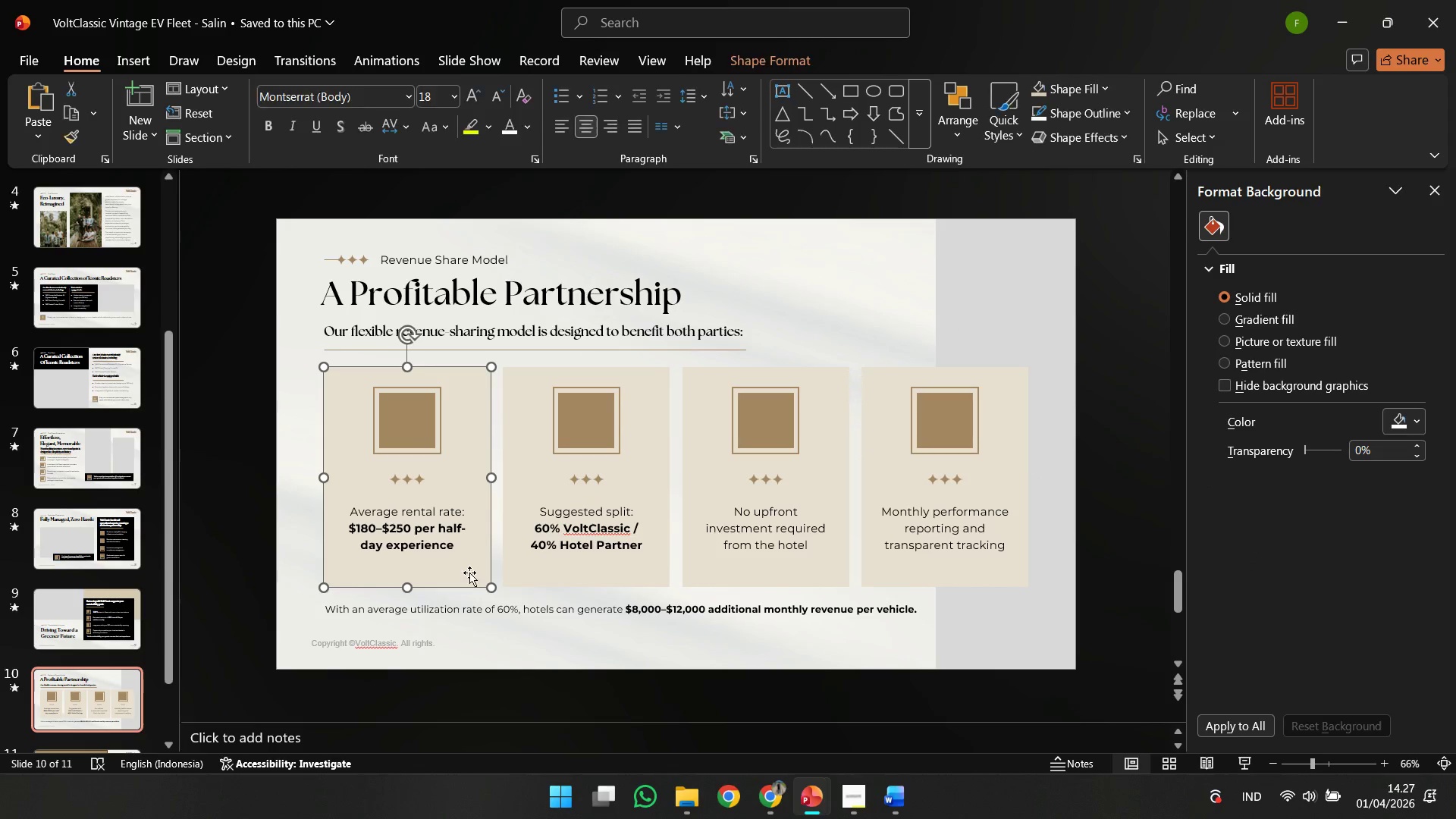 
hold_key(key=ShiftLeft, duration=1.39)
triple_click([617, 573])
 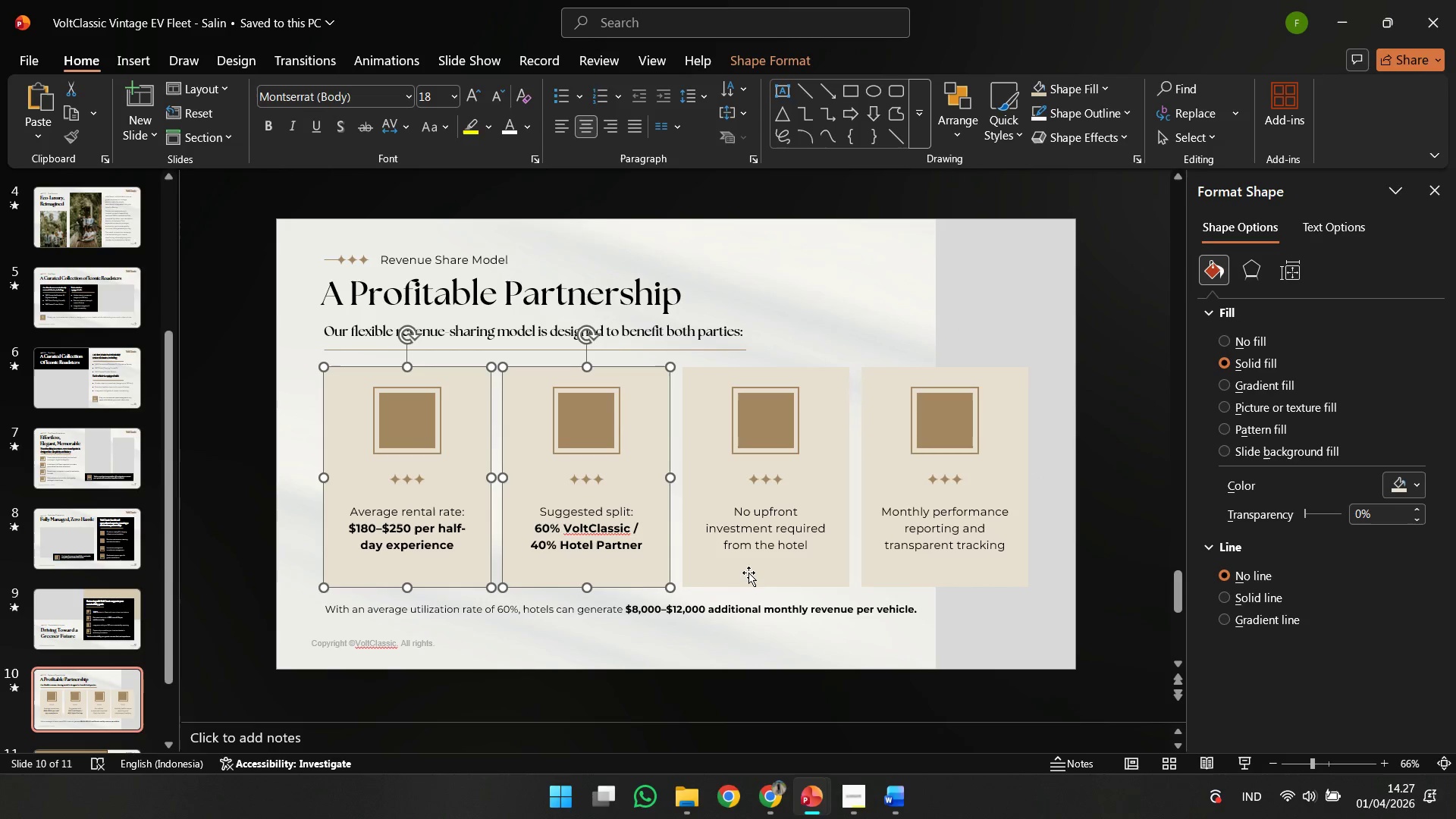 
triple_click([748, 573])
 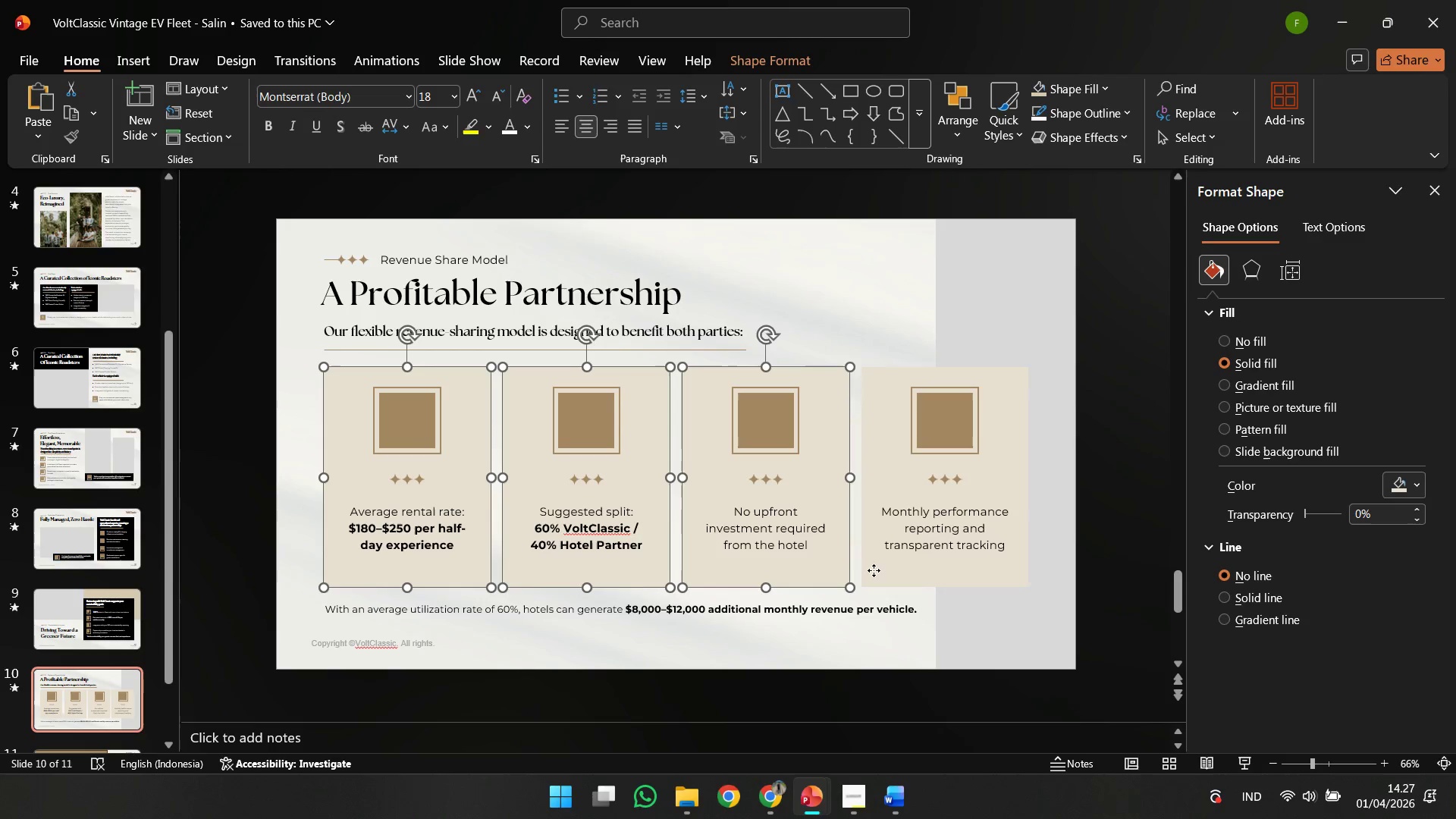 
triple_click([874, 570])
 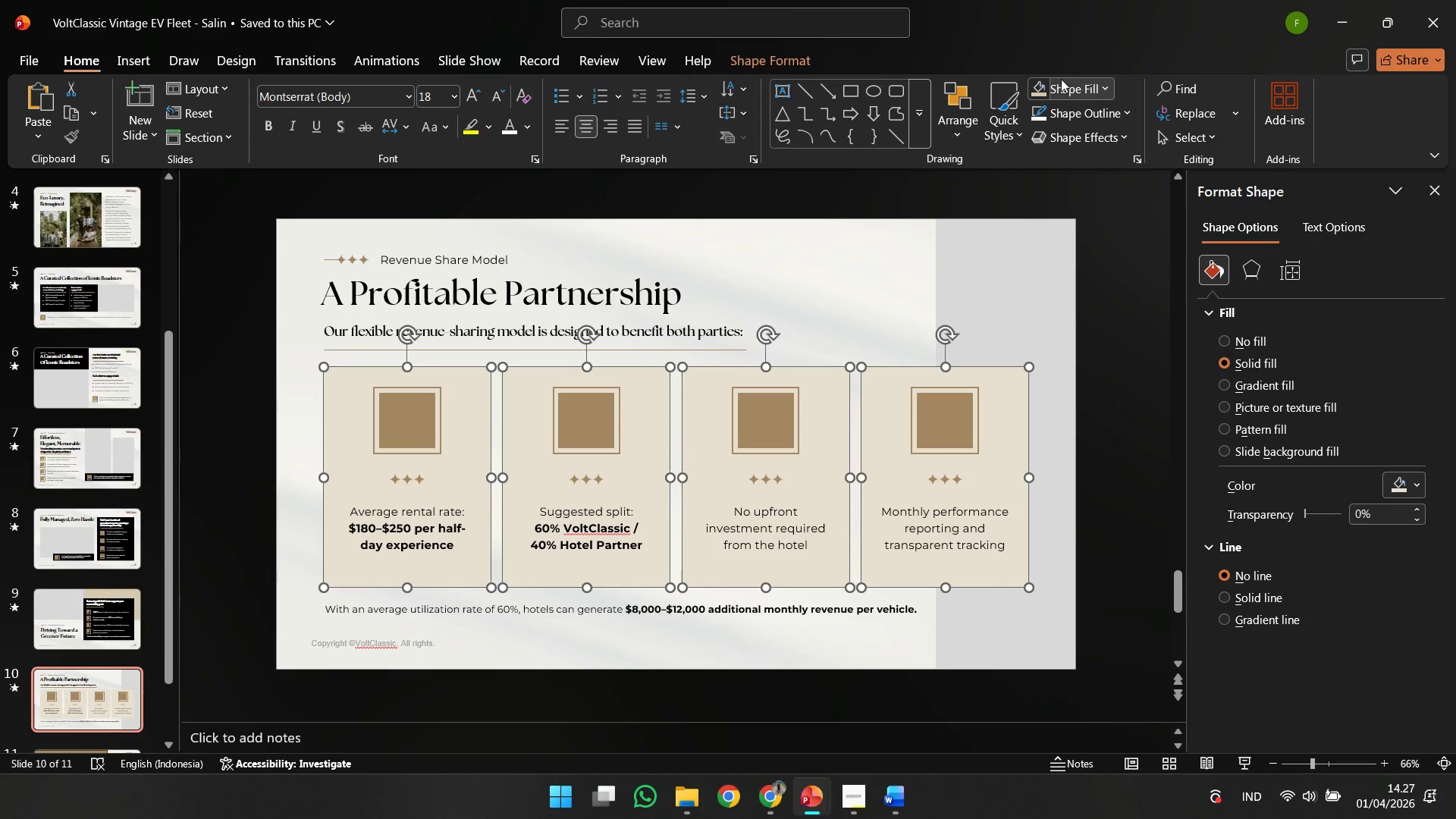 
left_click([1065, 79])
 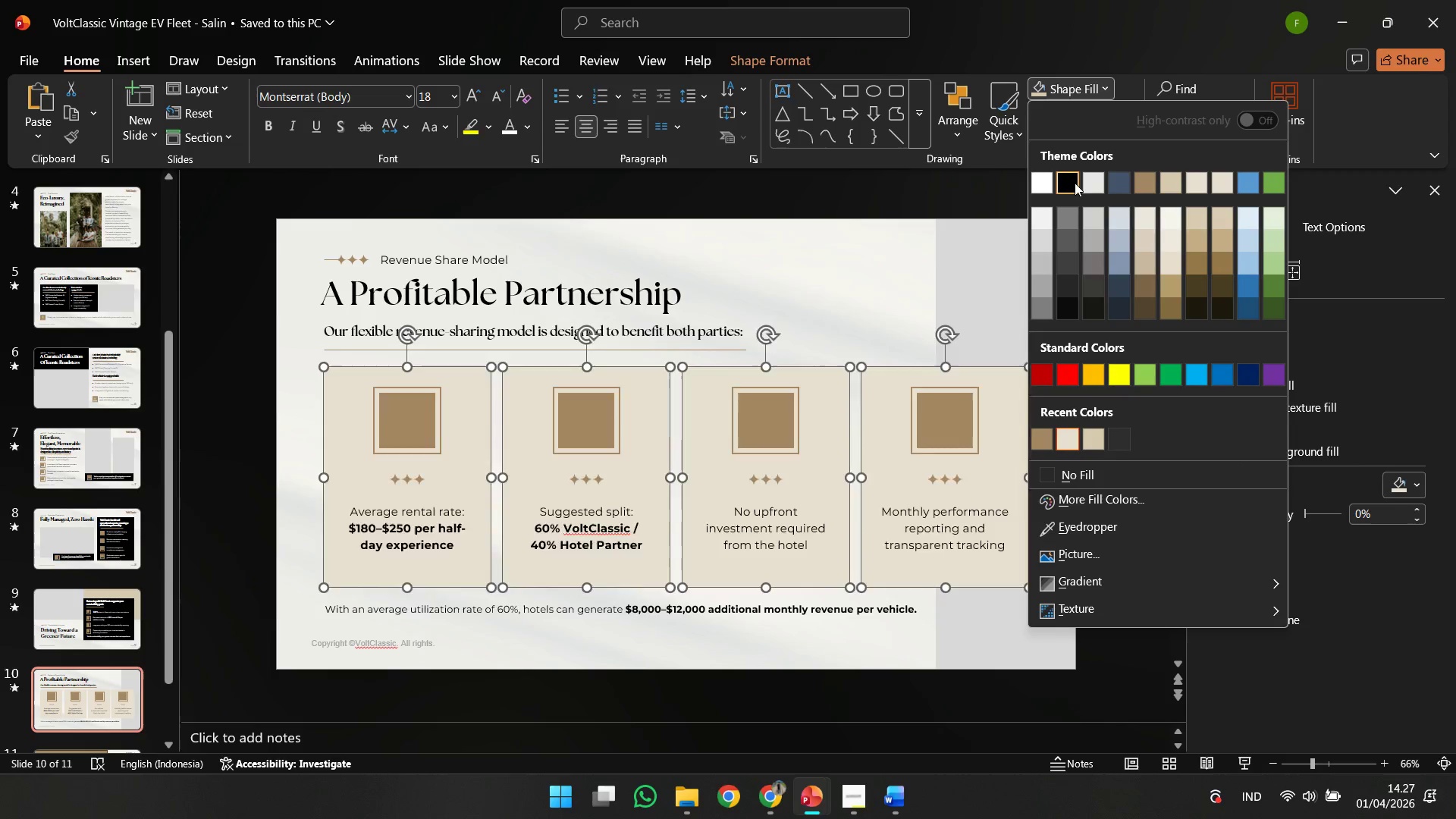 
left_click([1075, 183])
 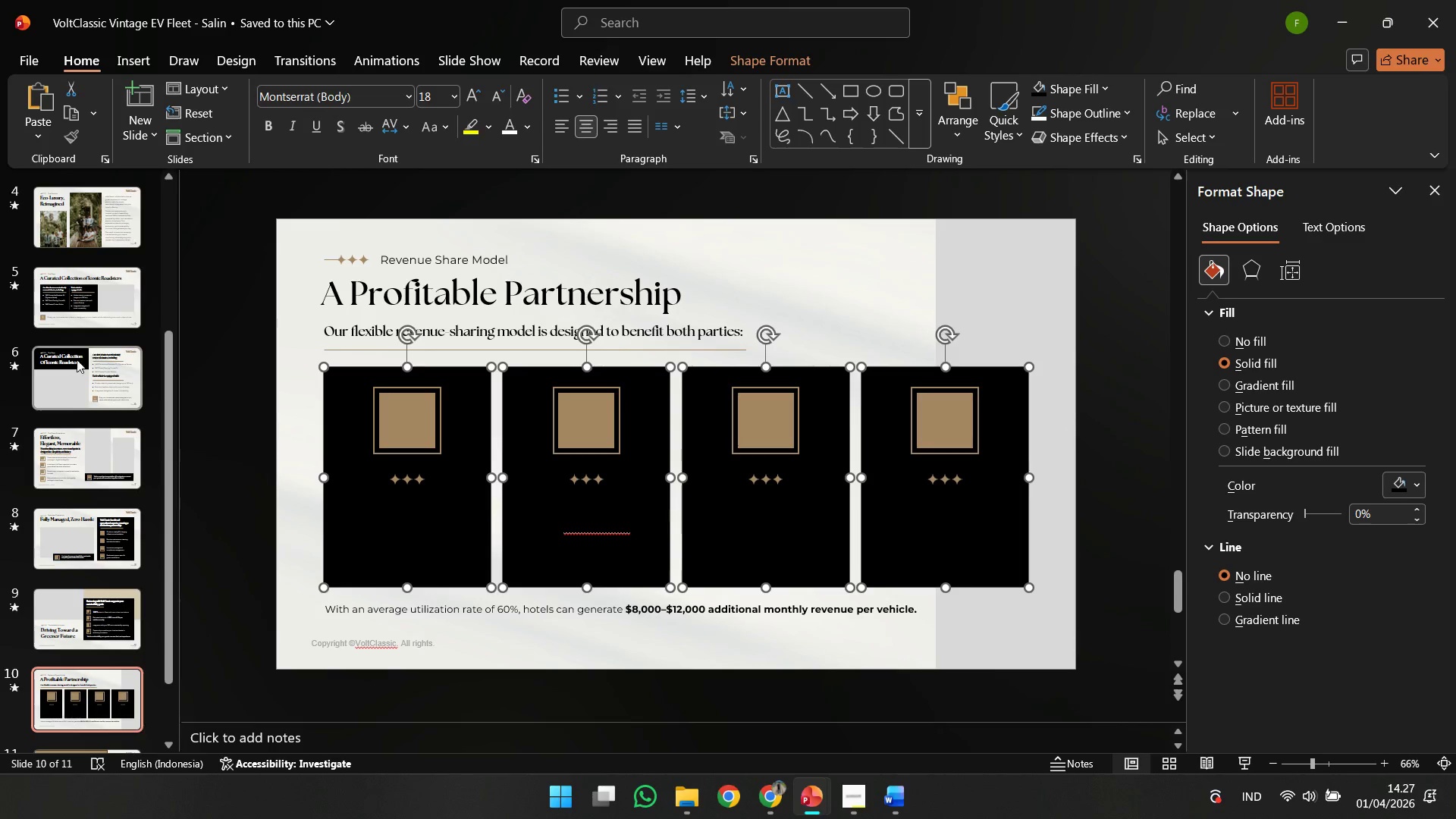 
left_click([74, 372])
 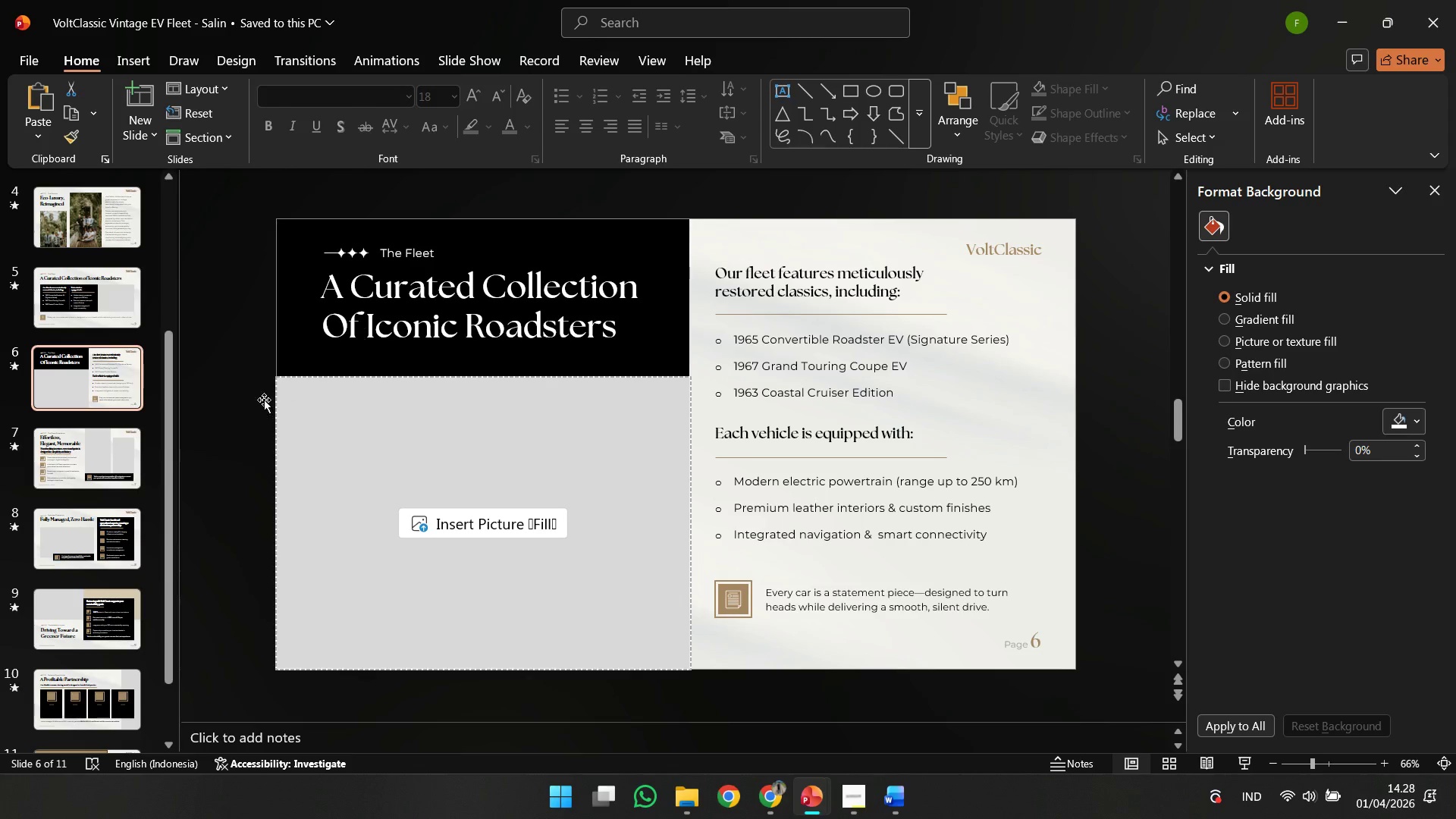 
left_click([122, 526])
 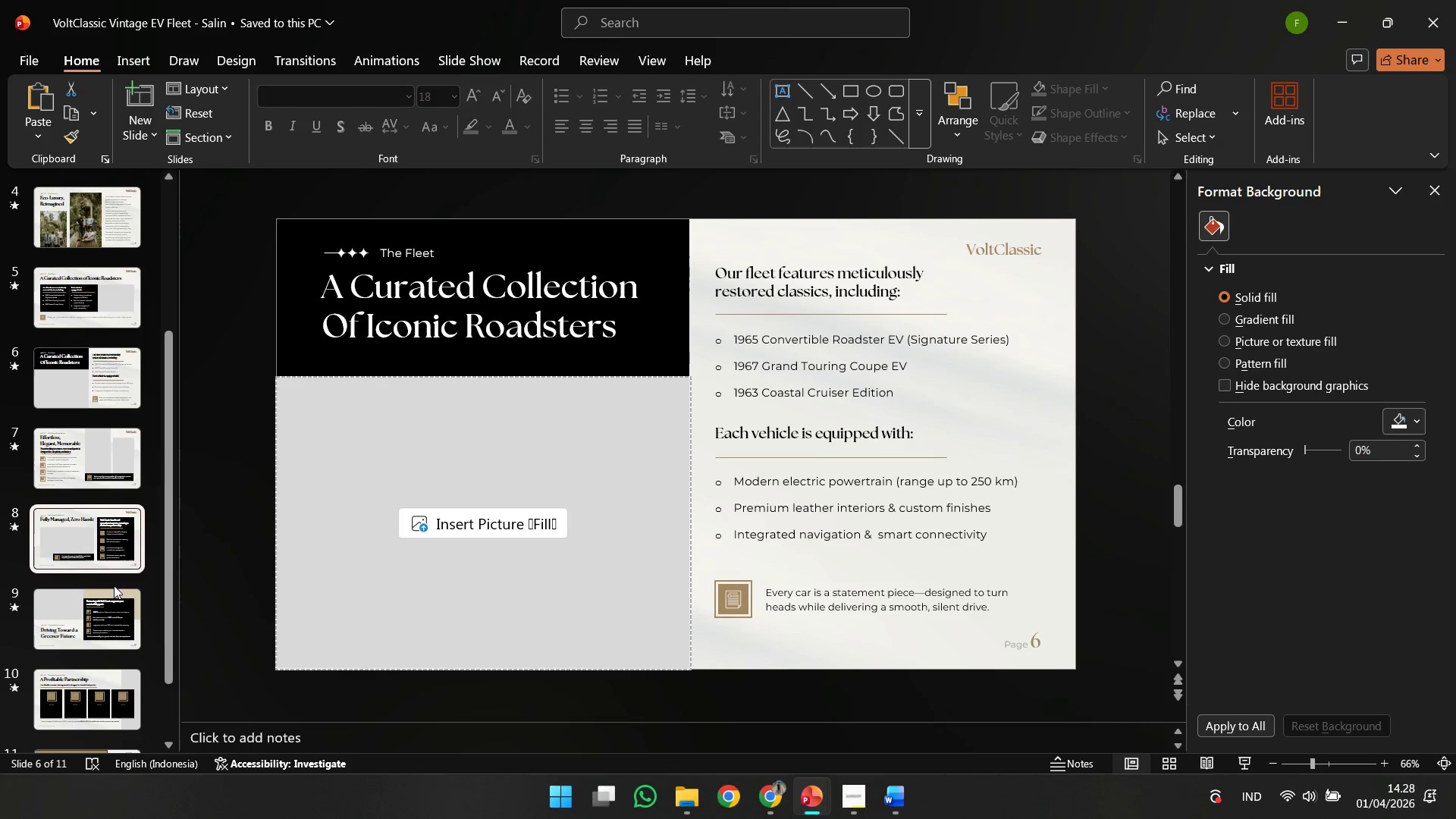 
left_click([114, 585])
 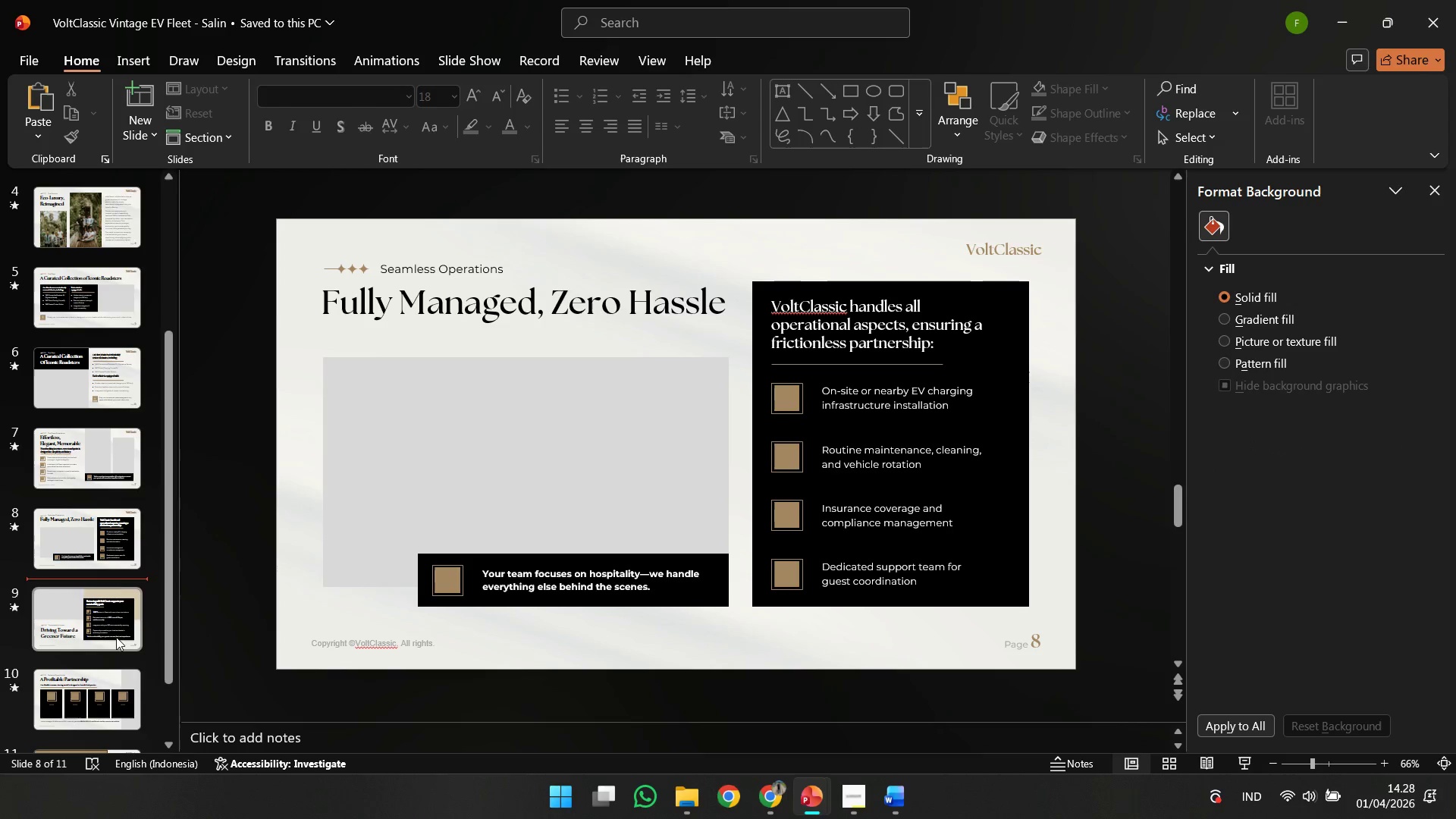 
left_click([116, 637])
 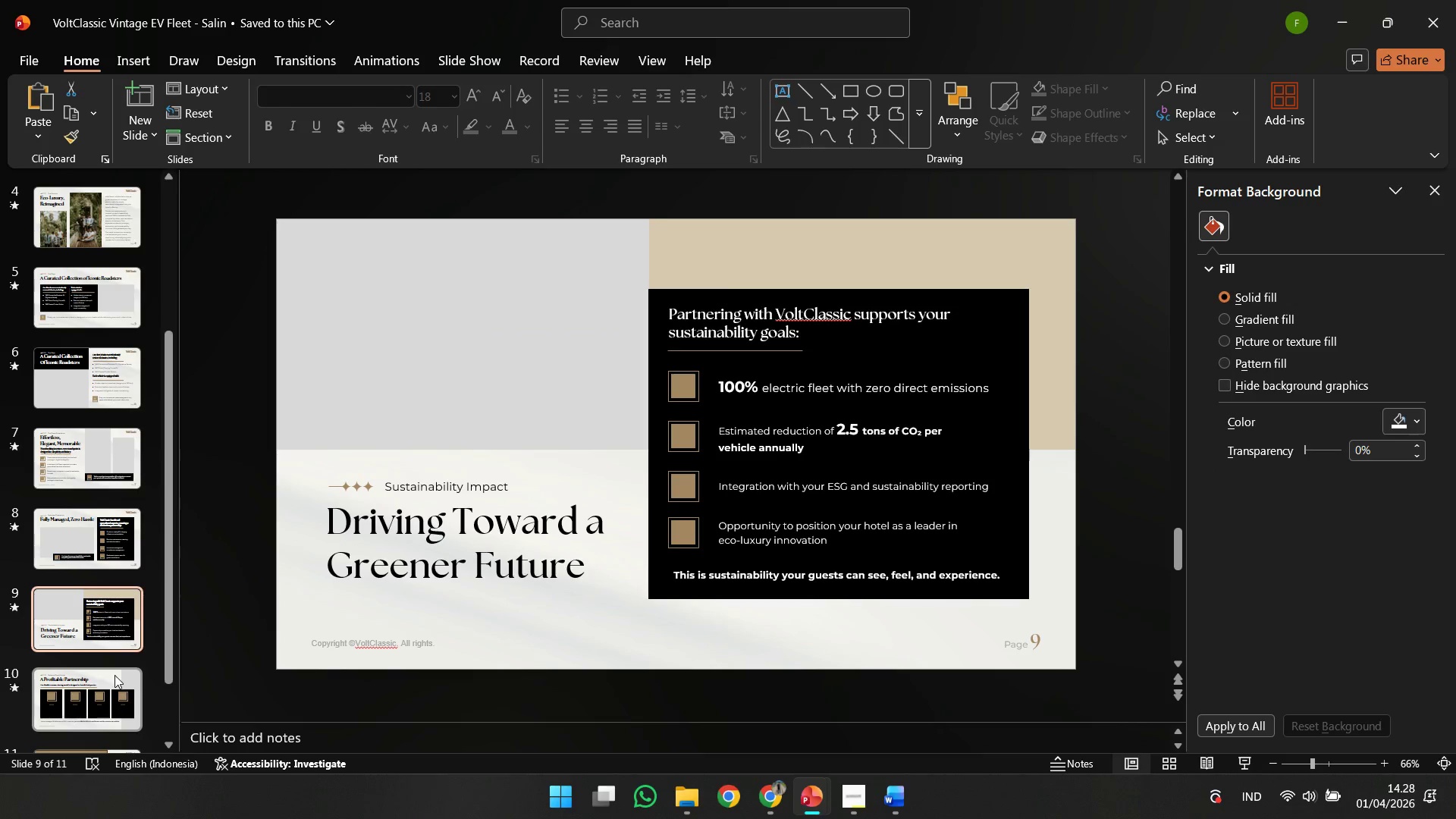 
left_click([107, 662])
 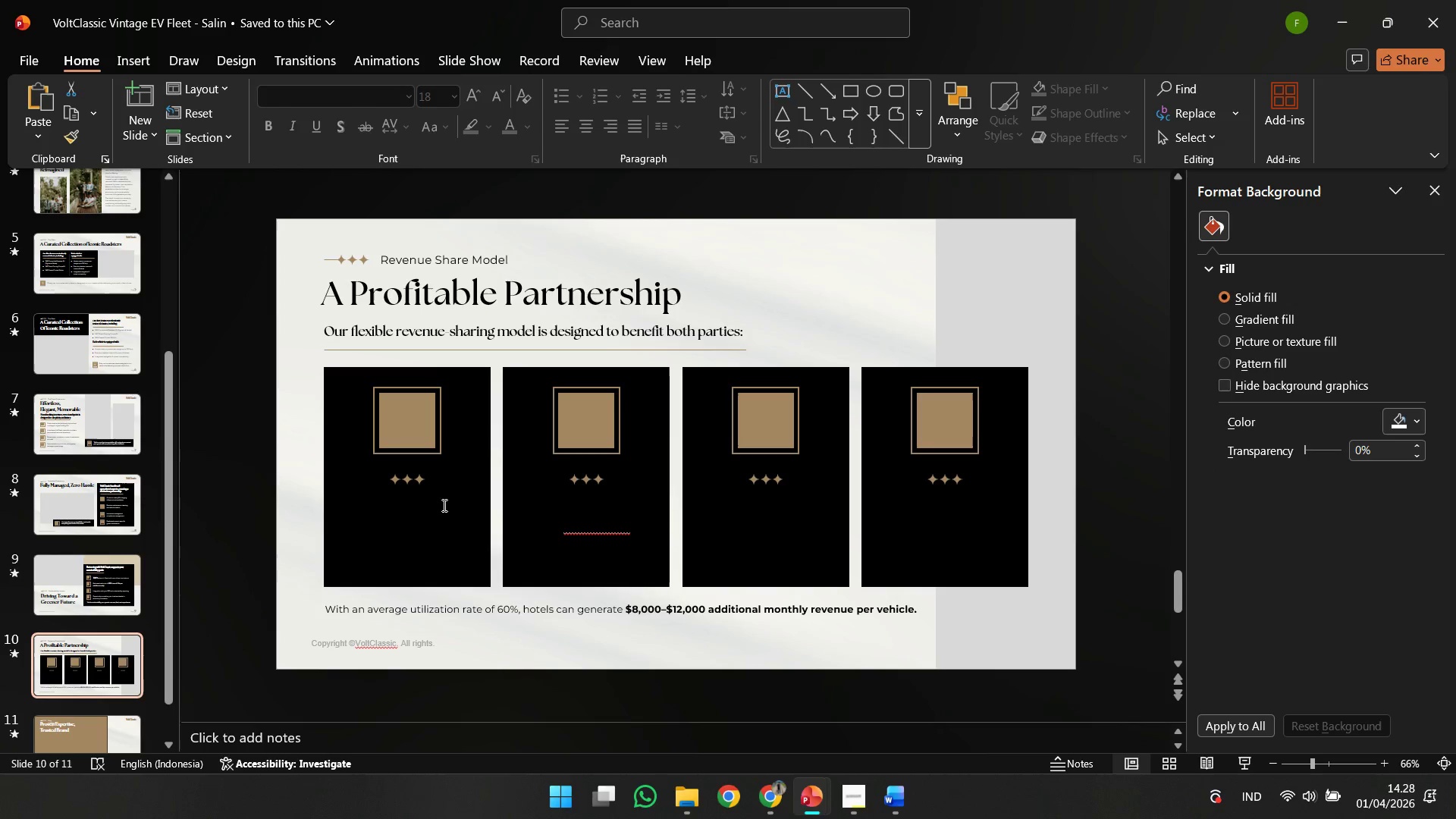 
scroll: coordinate [114, 675], scroll_direction: down, amount: 1.0
 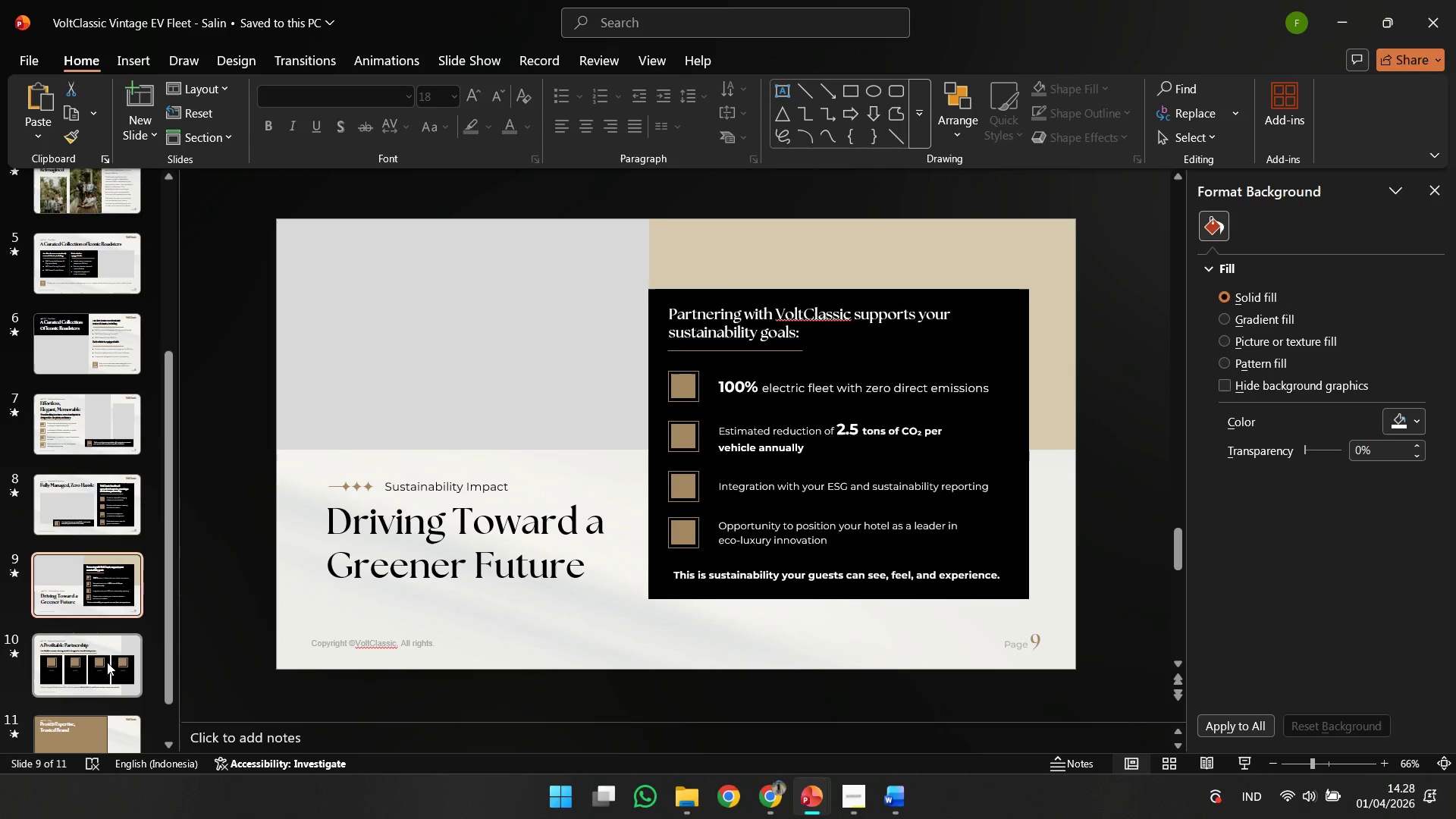 
left_click([408, 430])
 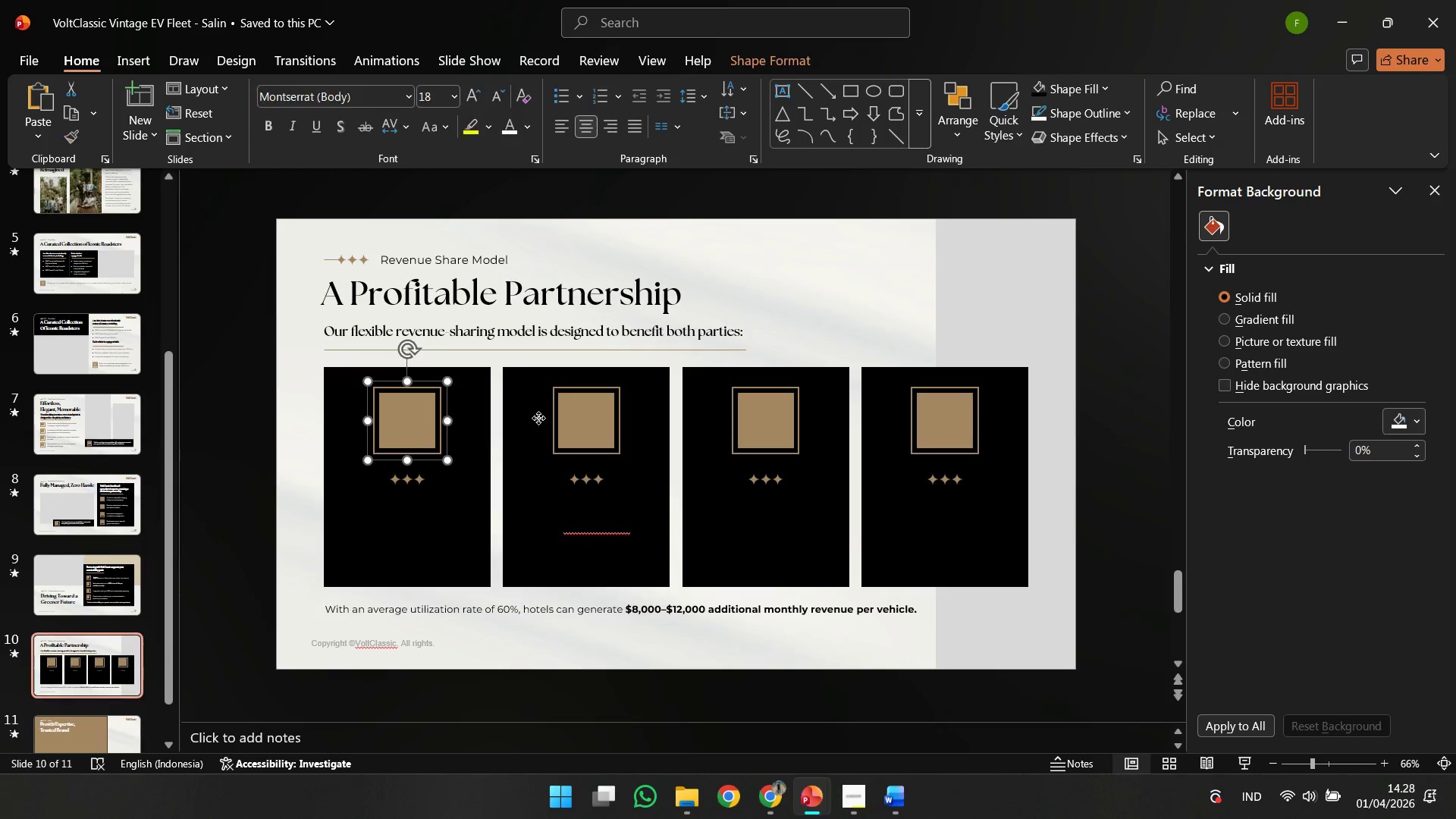 
hold_key(key=ShiftLeft, duration=0.78)
double_click([582, 418])
 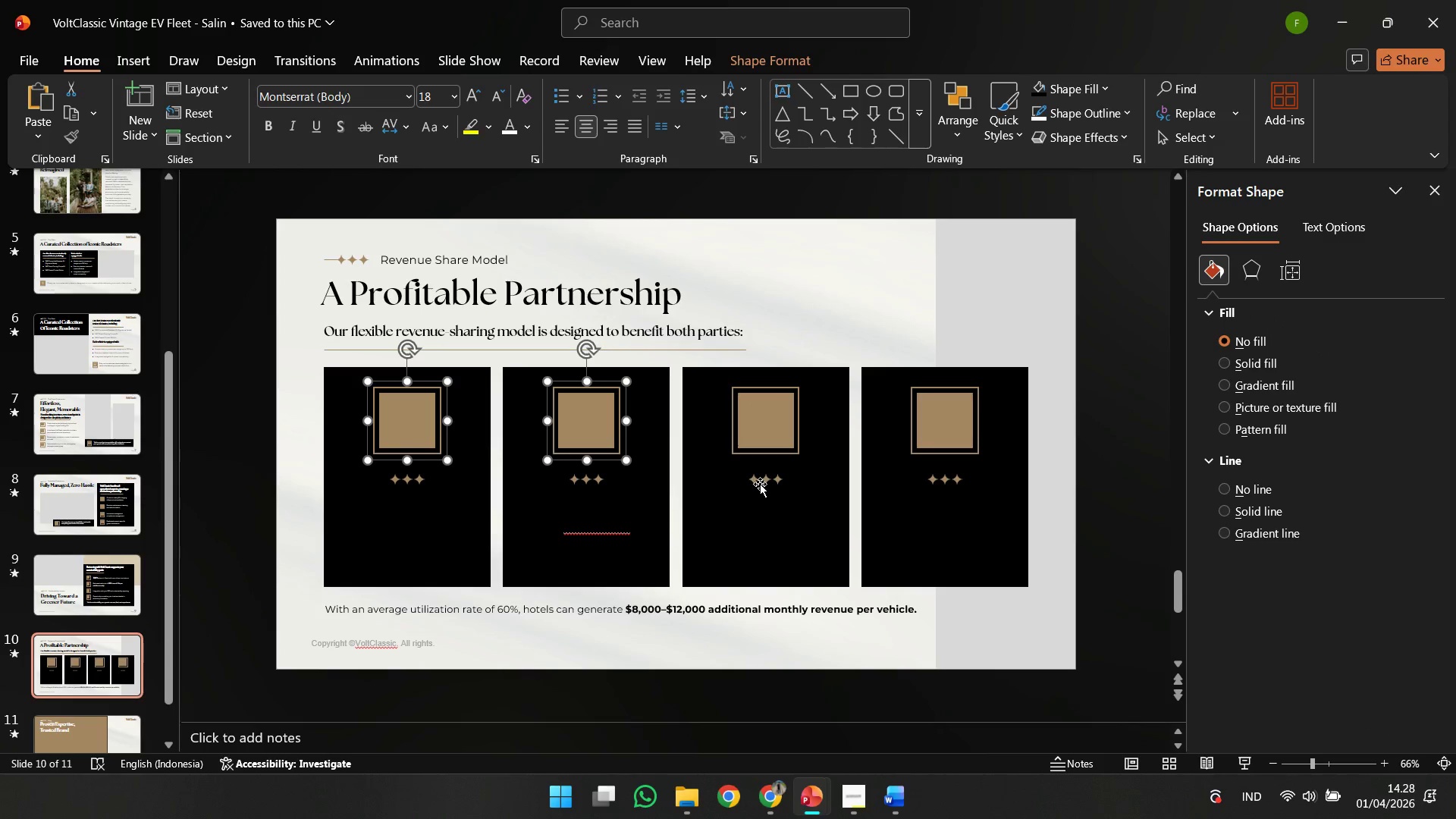 
left_click([762, 479])
 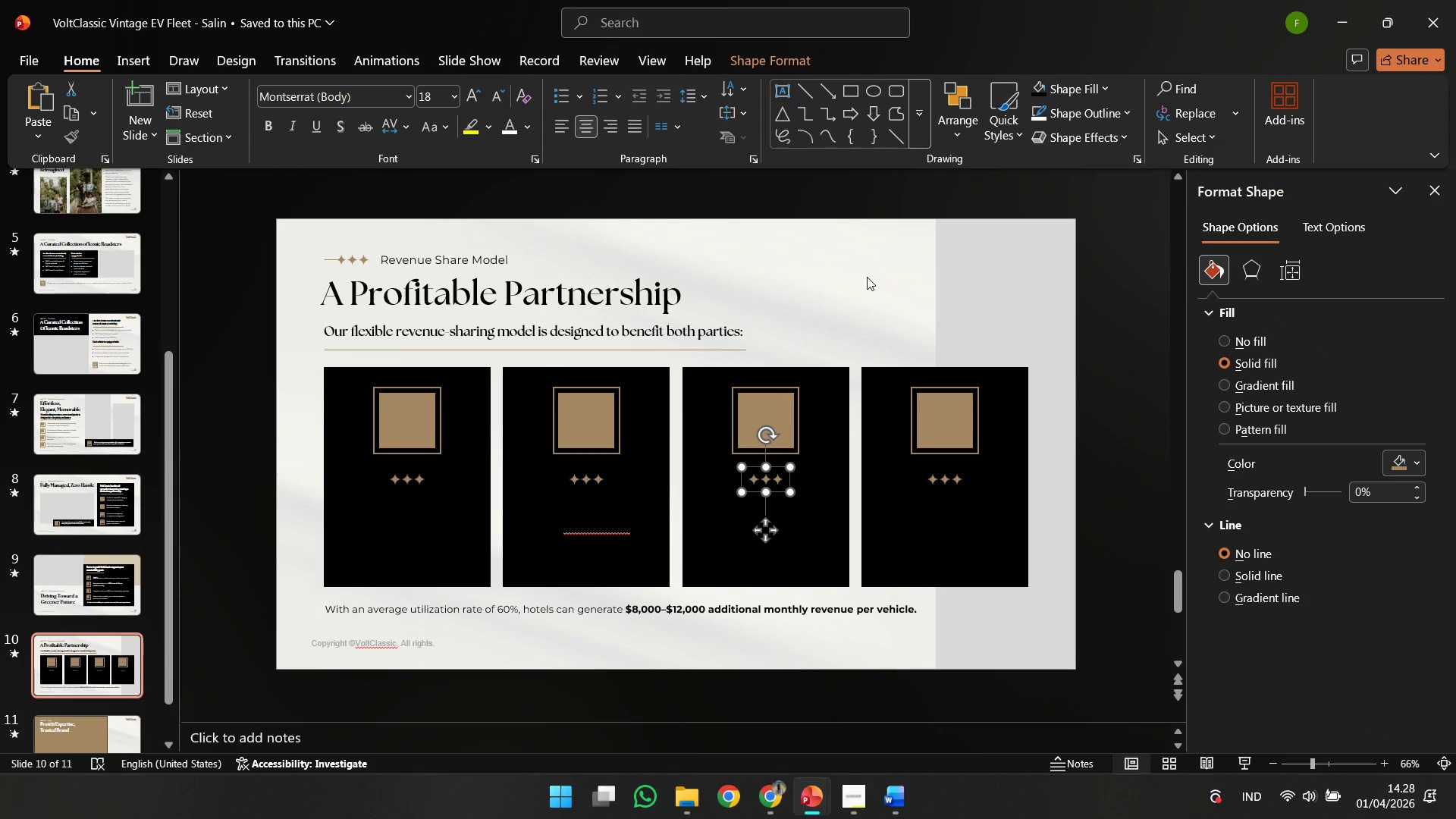 
key(Shift+ShiftLeft)
 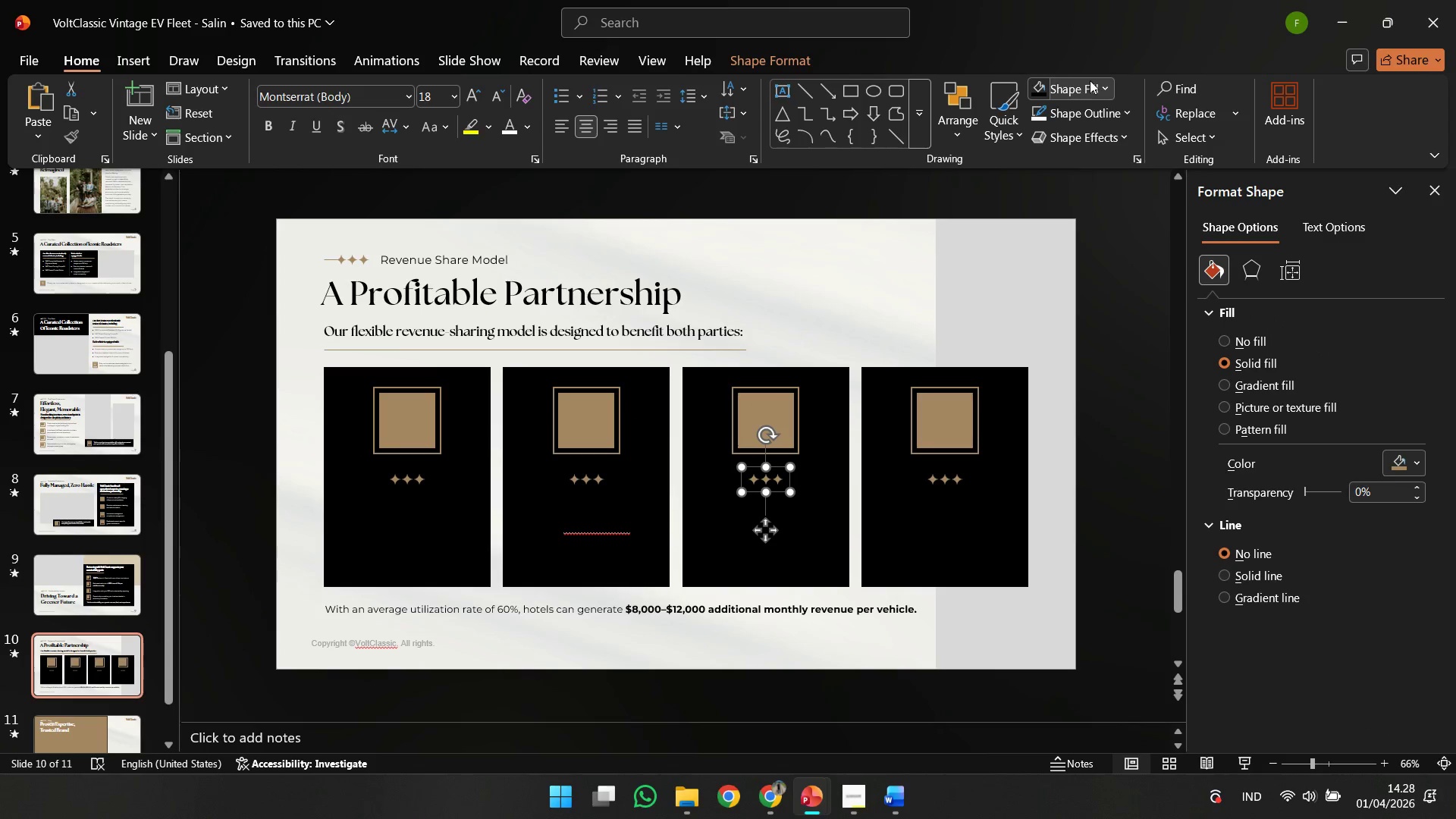 
left_click([1090, 80])
 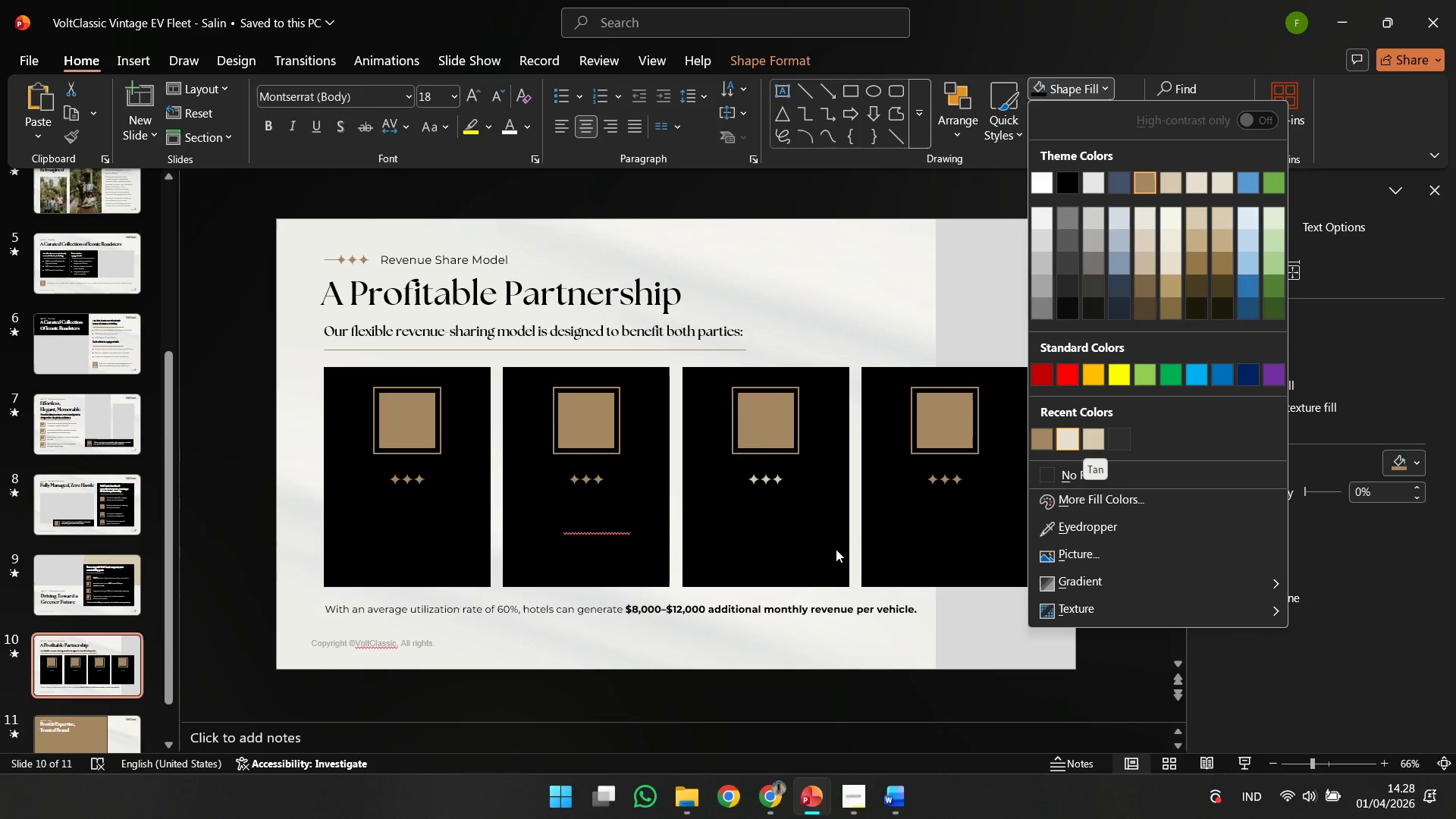 
double_click([755, 549])
 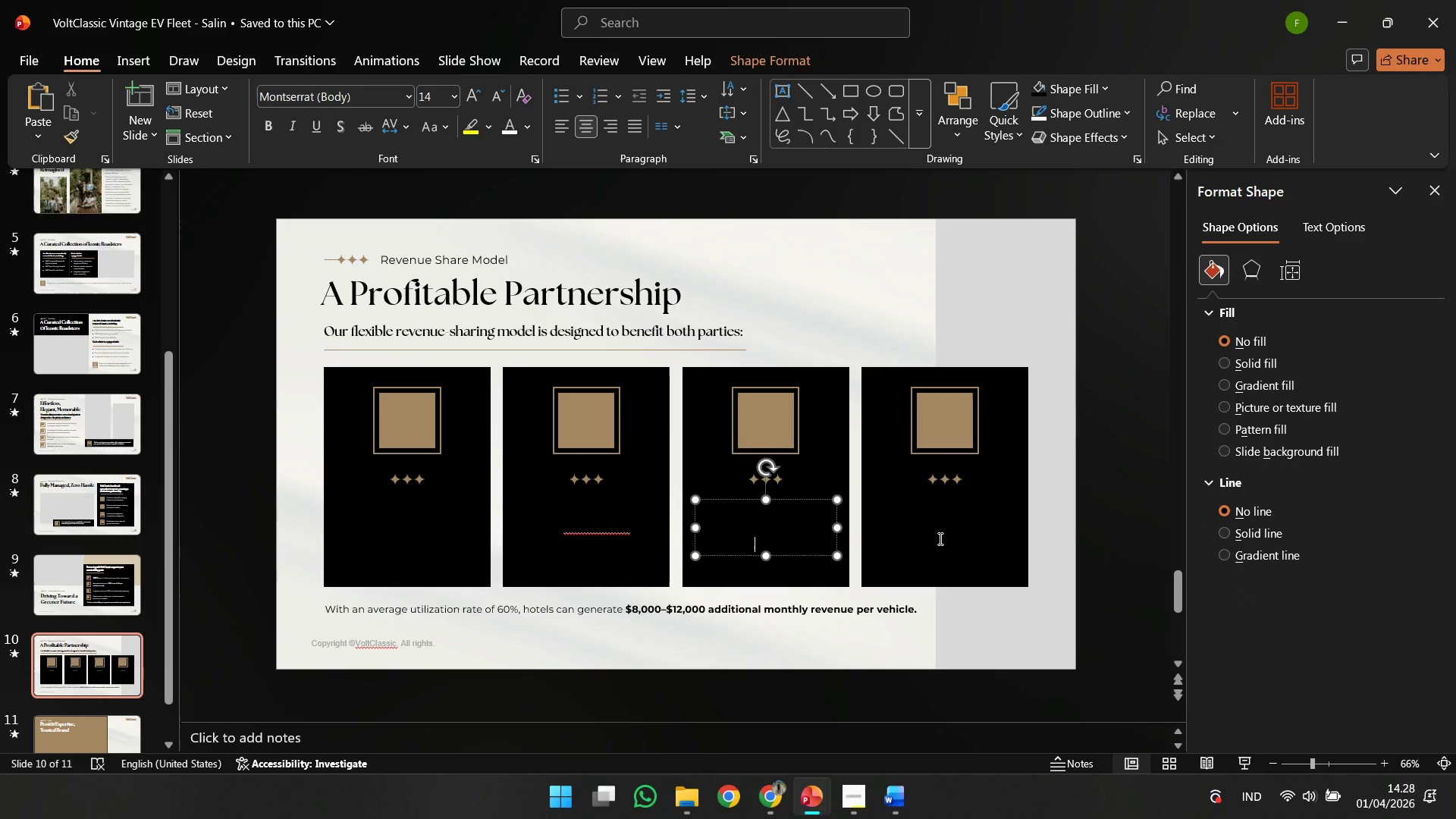 
hold_key(key=ShiftLeft, duration=1.53)
triple_click([940, 538])
 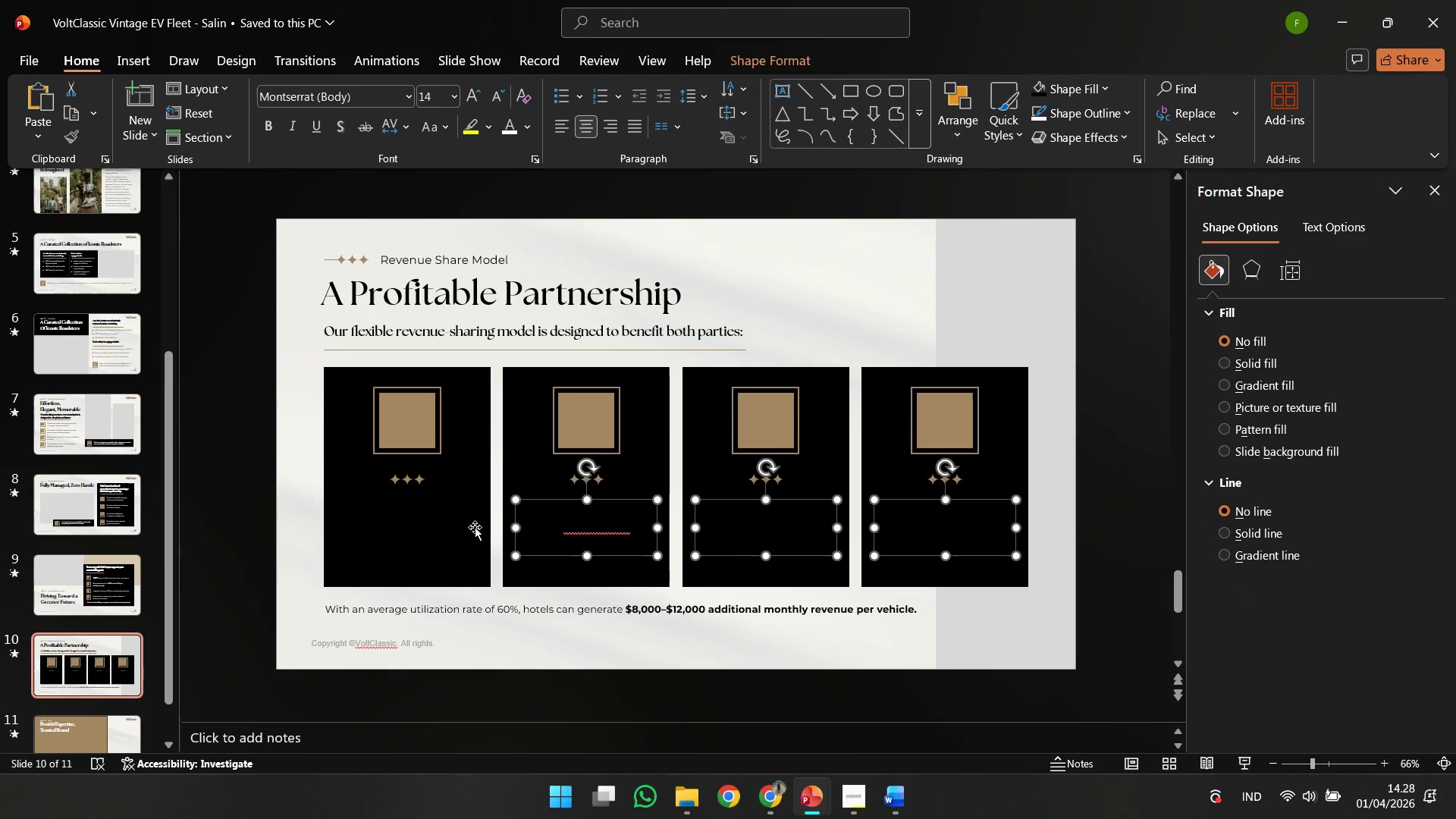 
double_click([447, 527])
 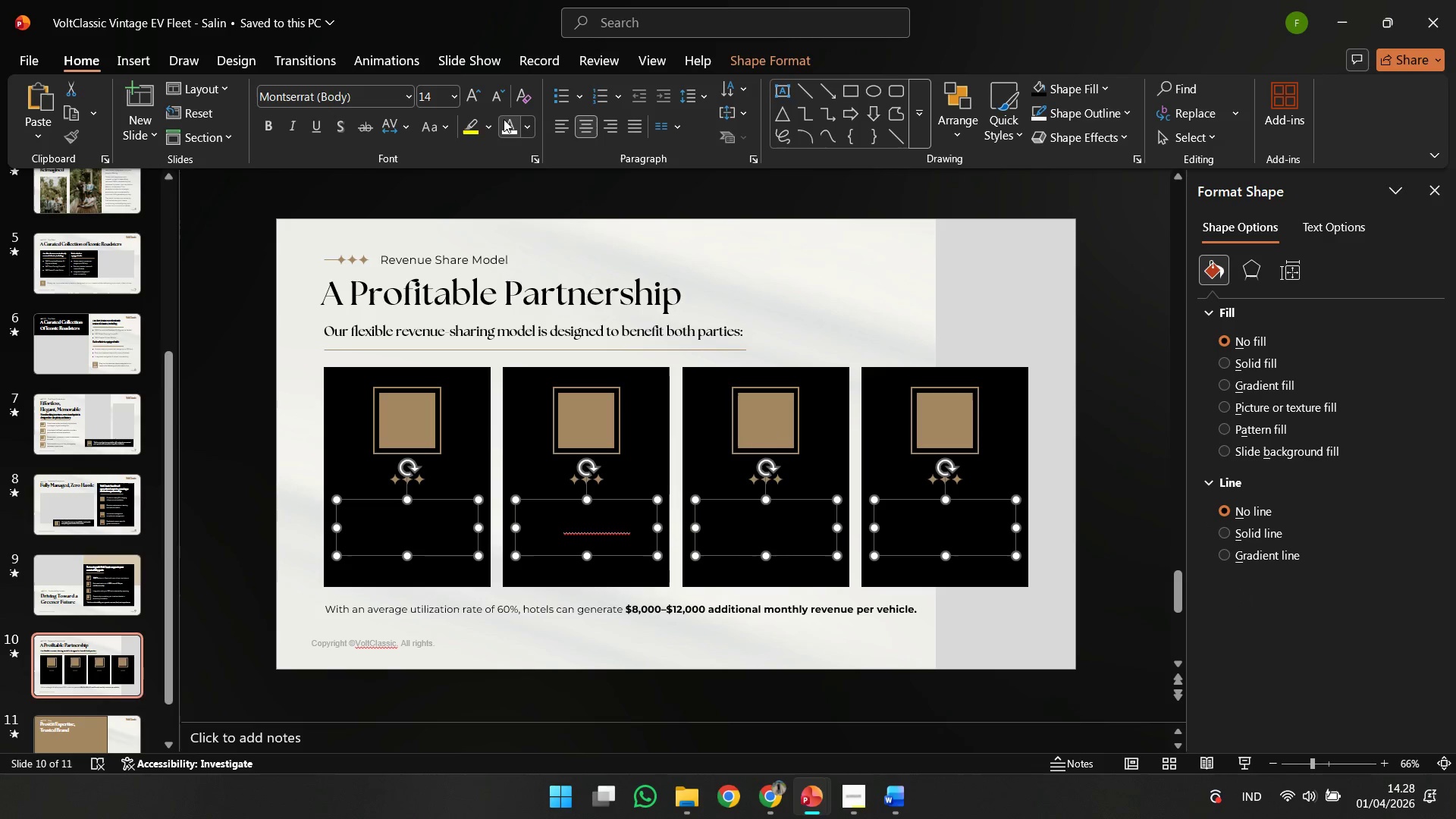 
left_click([503, 119])
 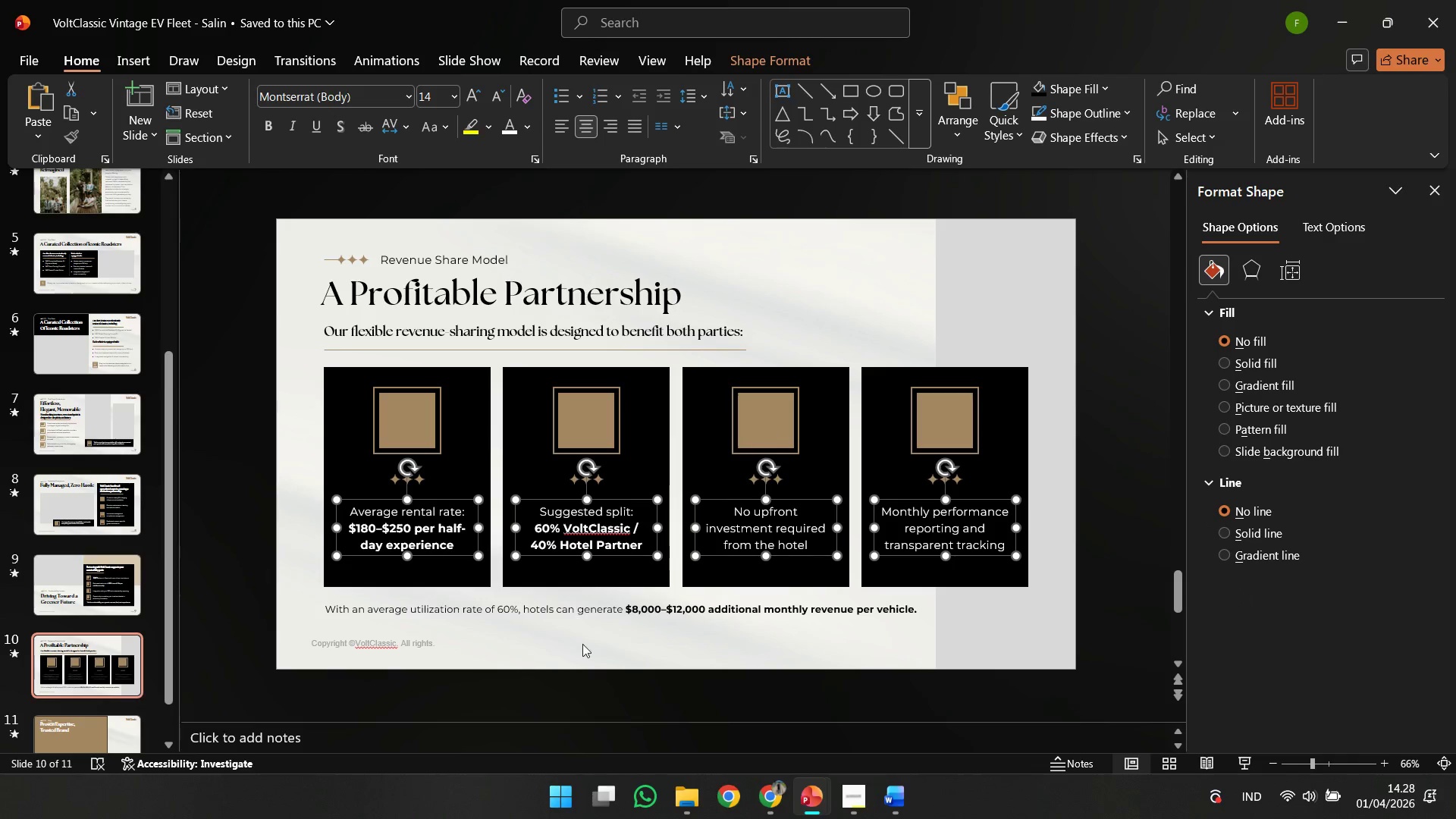 
left_click([583, 647])
 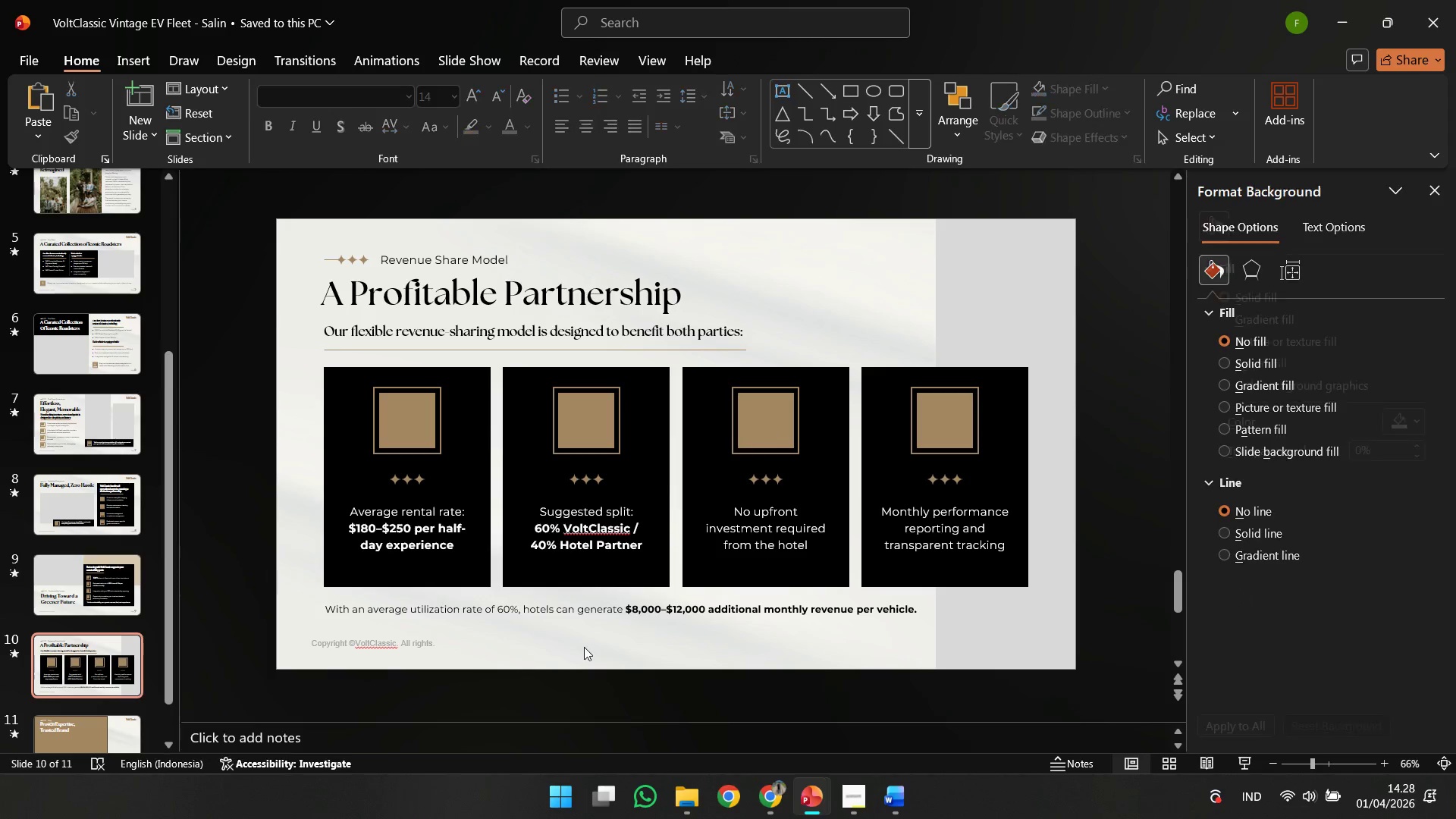 
hold_key(key=ControlLeft, duration=0.56)
 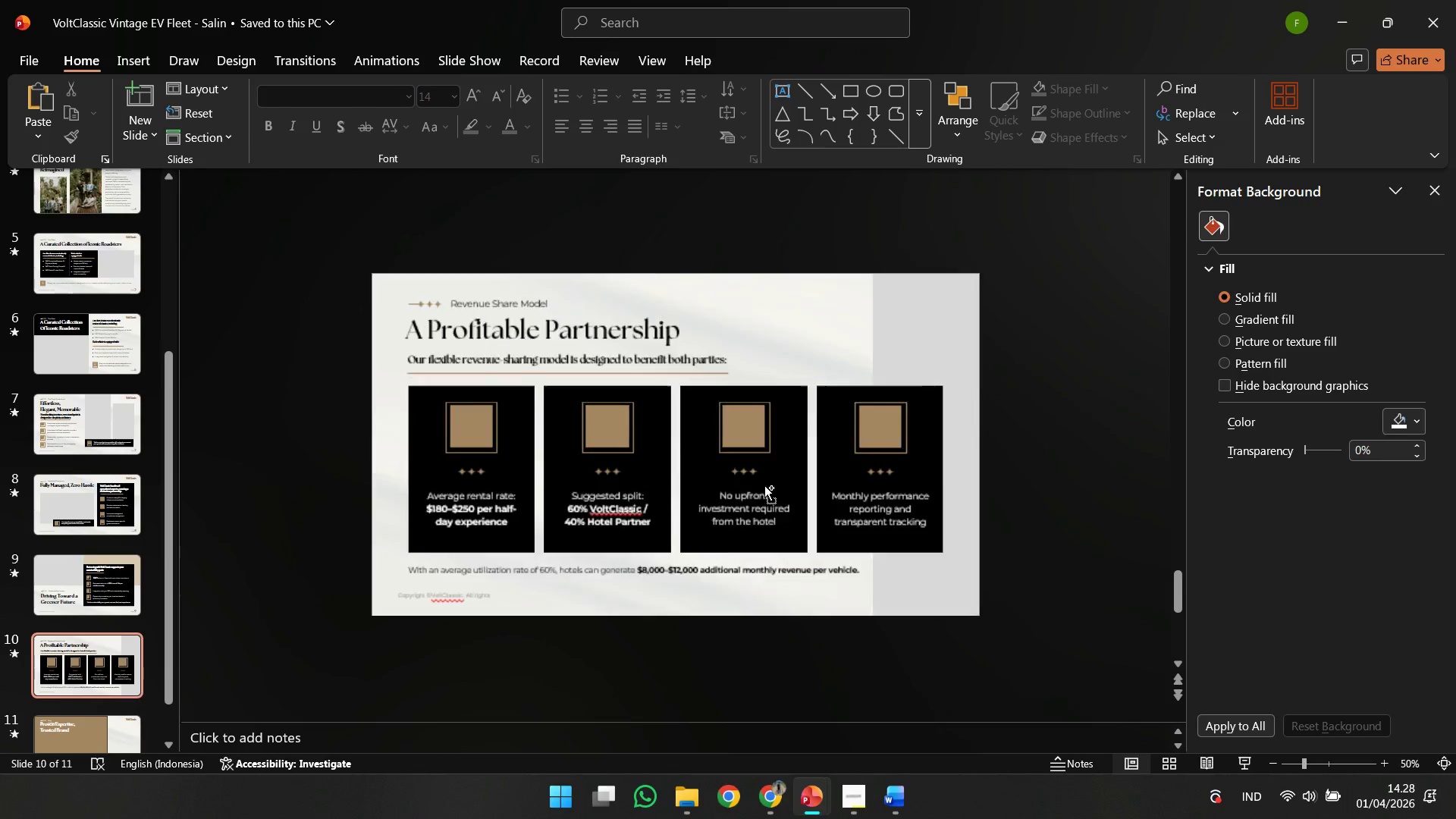 
hold_key(key=ControlLeft, duration=0.69)
 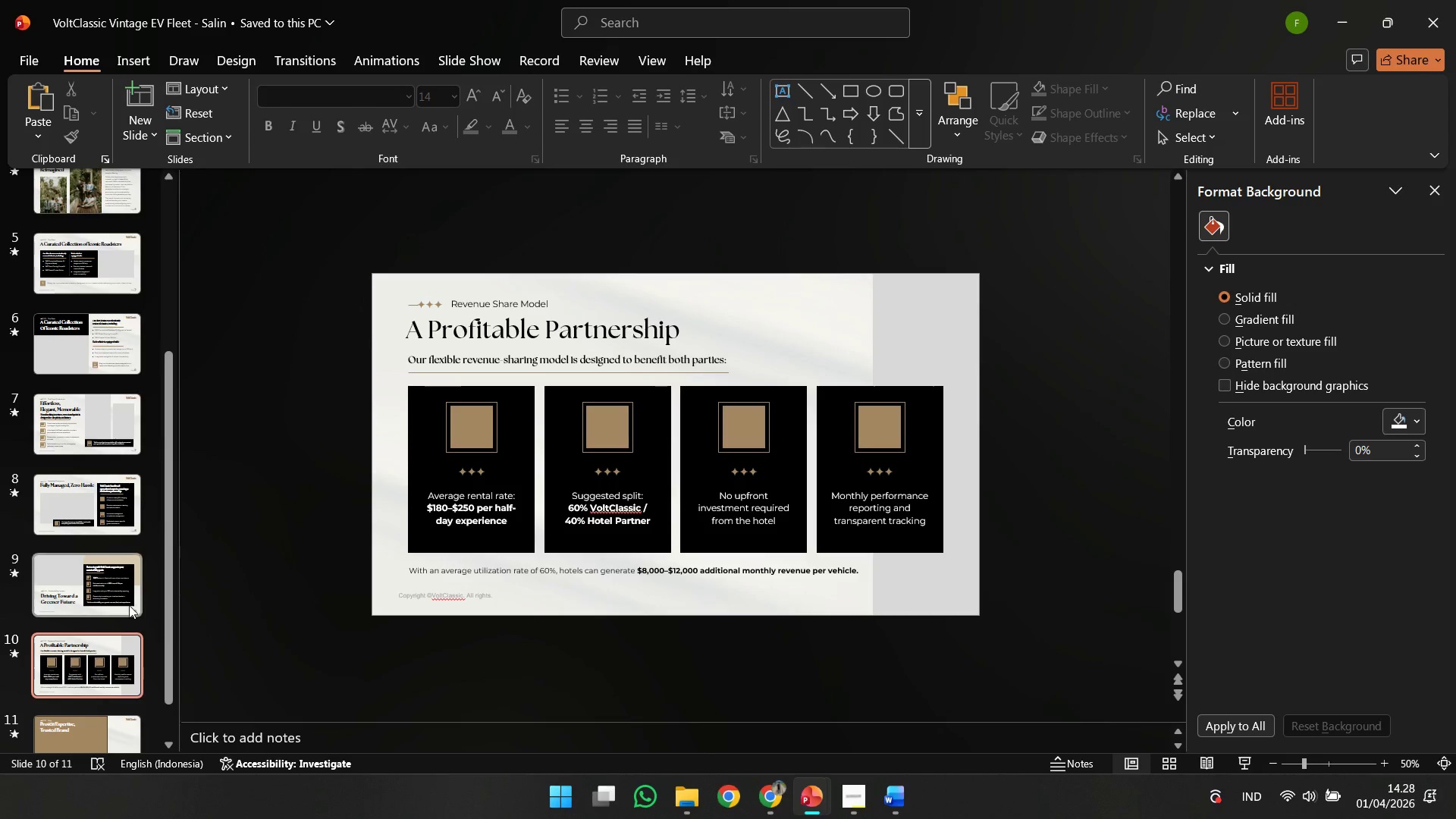 
scroll: coordinate [799, 557], scroll_direction: down, amount: 2.0
 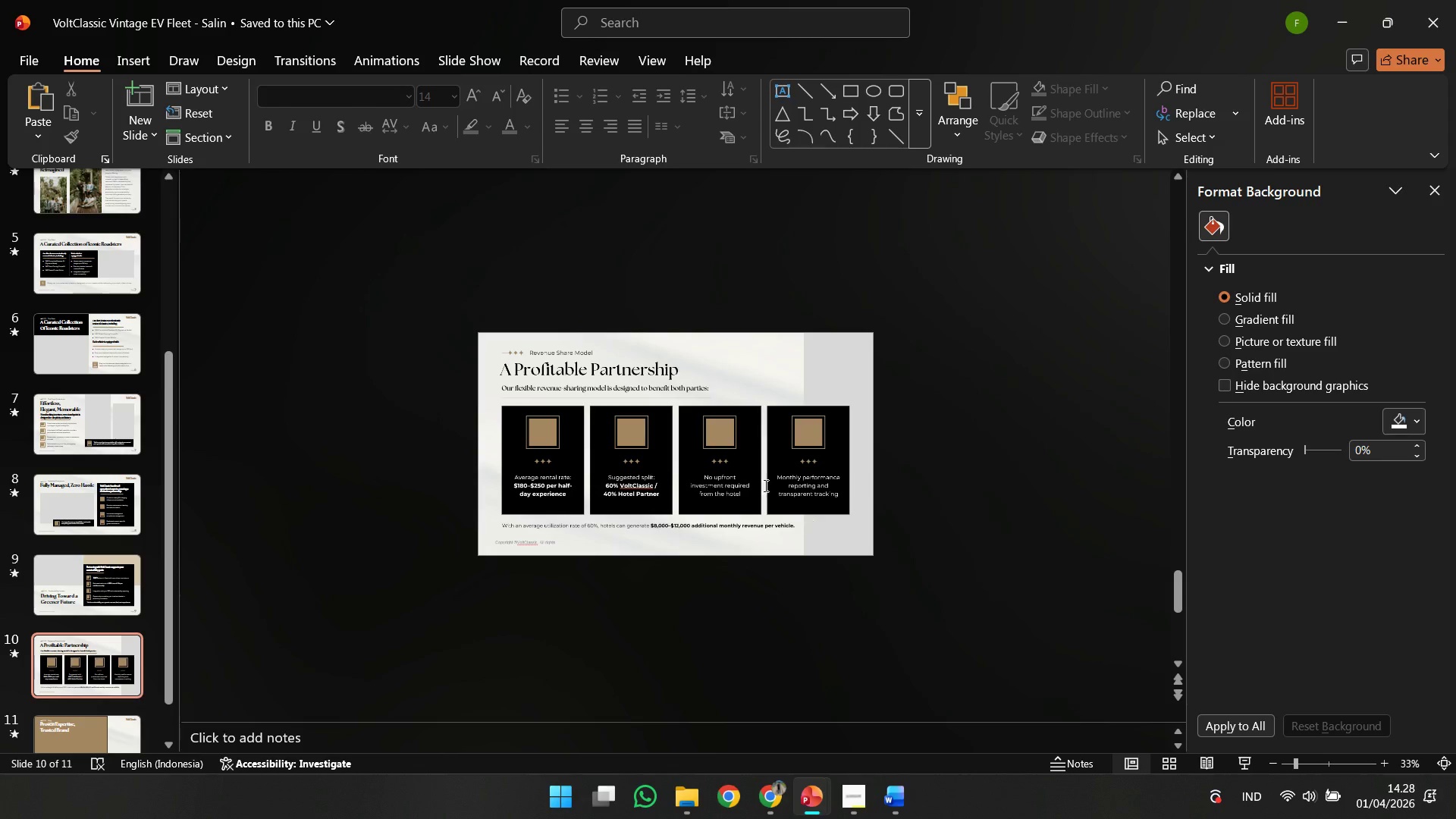 
scroll: coordinate [764, 485], scroll_direction: up, amount: 3.0
 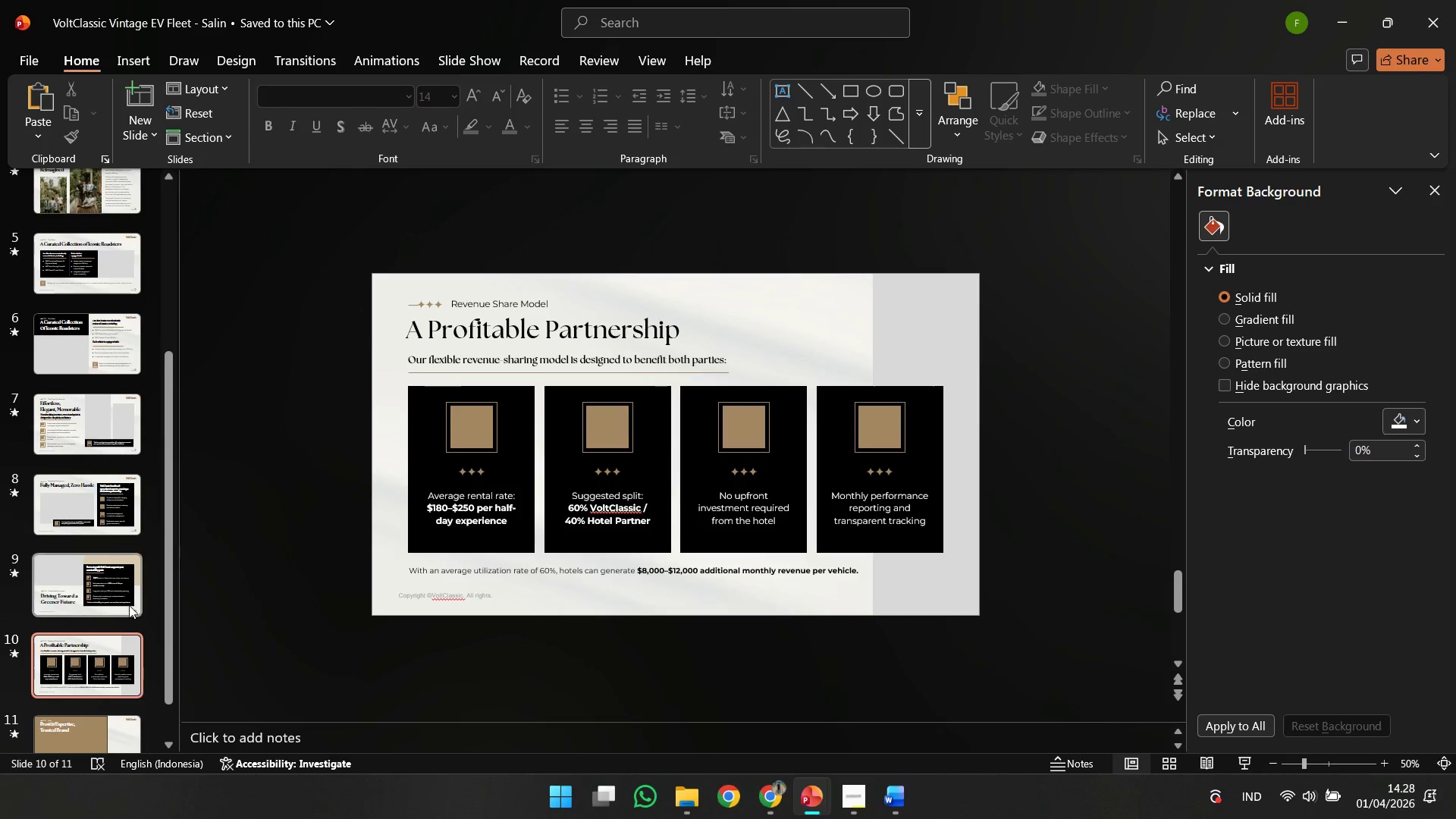 
scroll: coordinate [46, 631], scroll_direction: down, amount: 2.0
 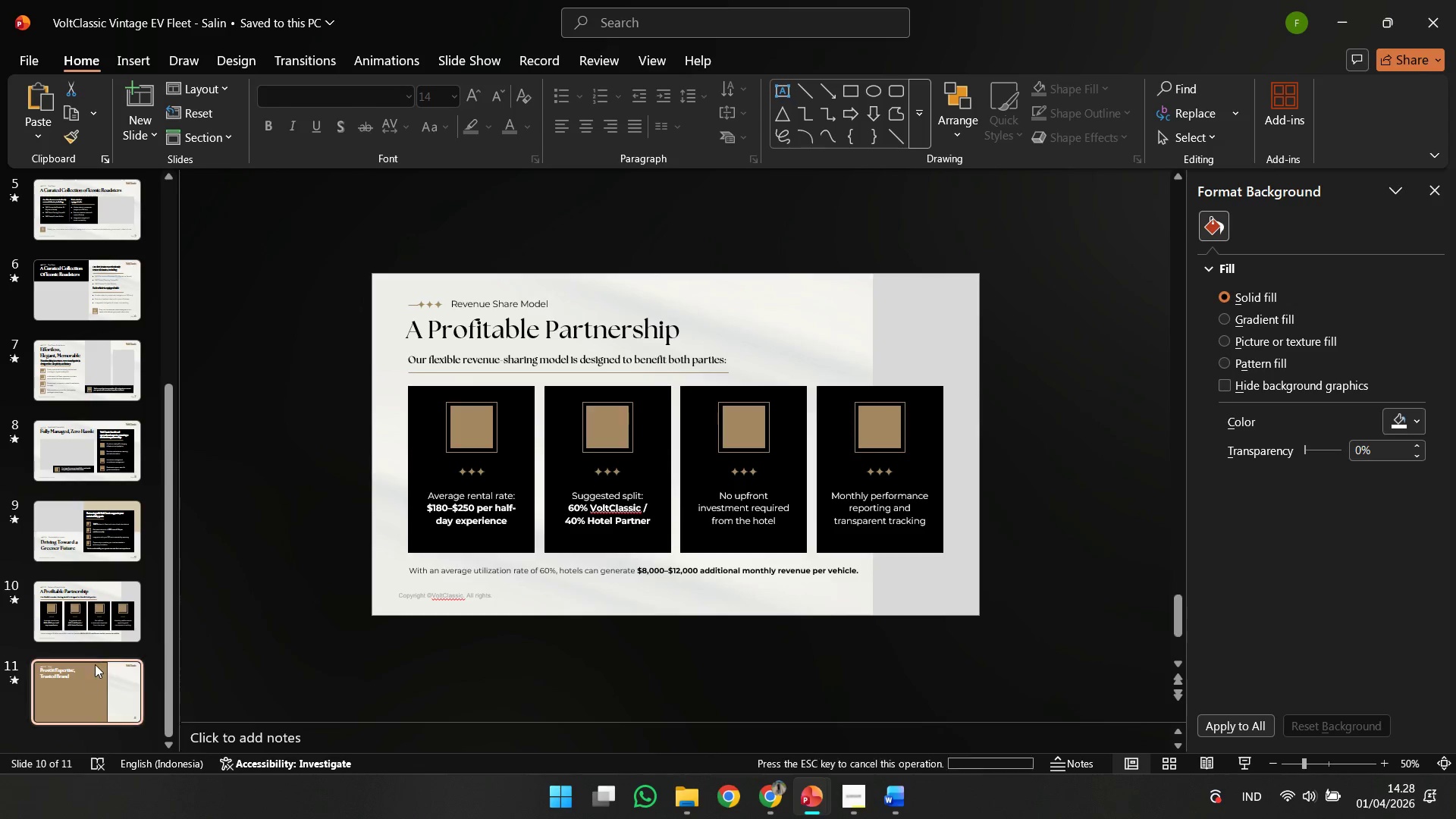 
double_click([566, 513])
 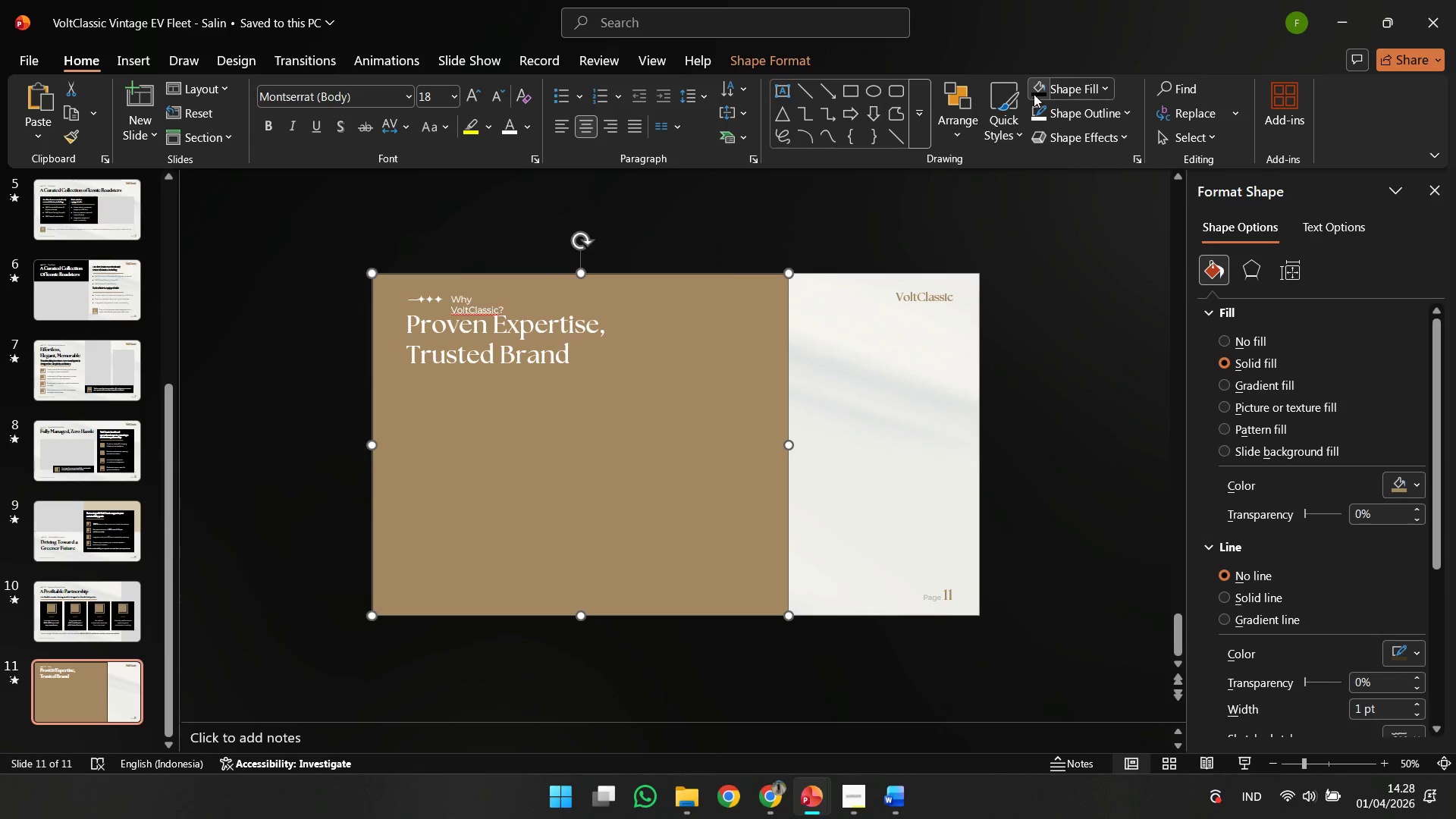 
left_click([1037, 91])
 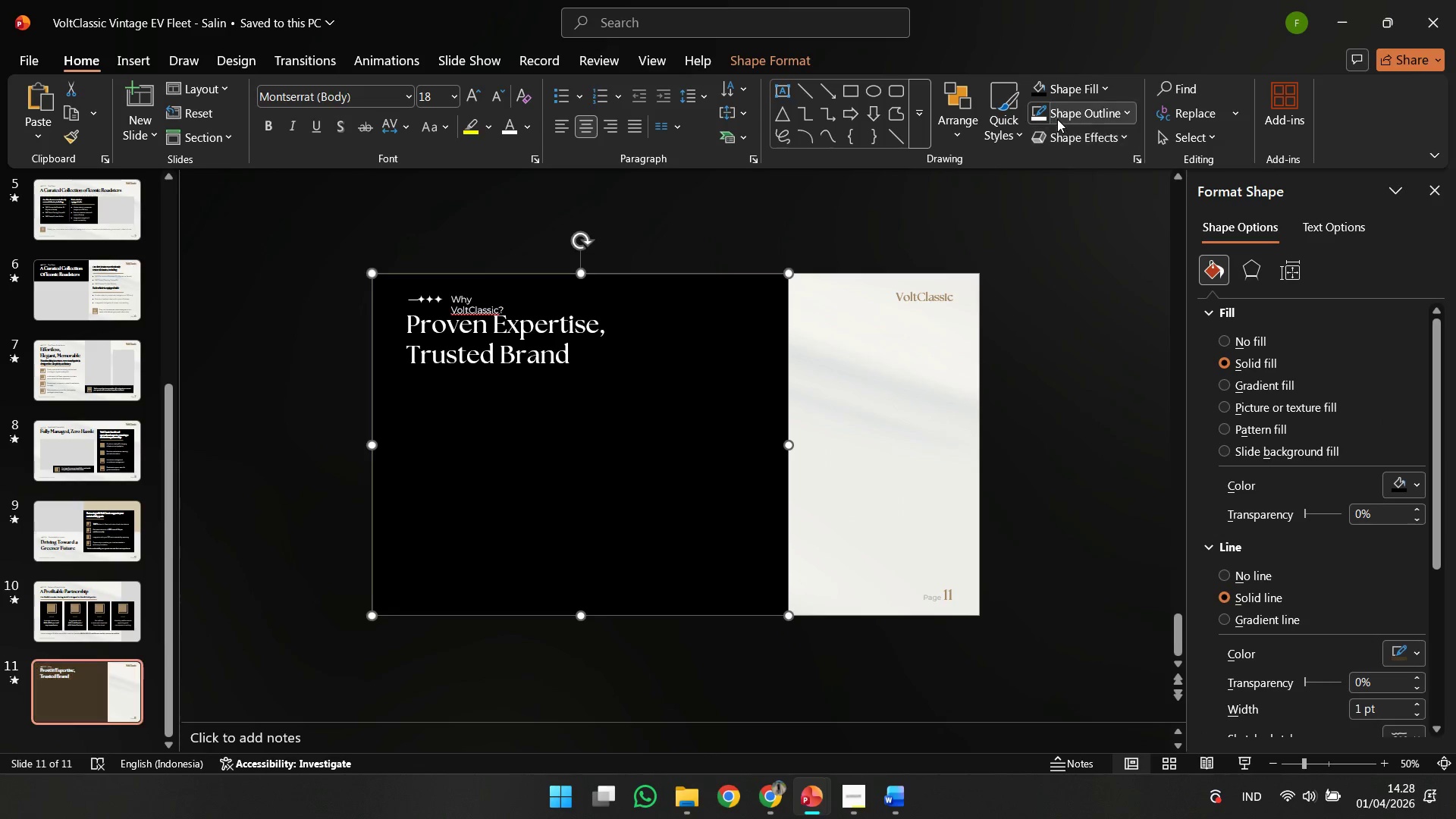 
left_click([1057, 119])
 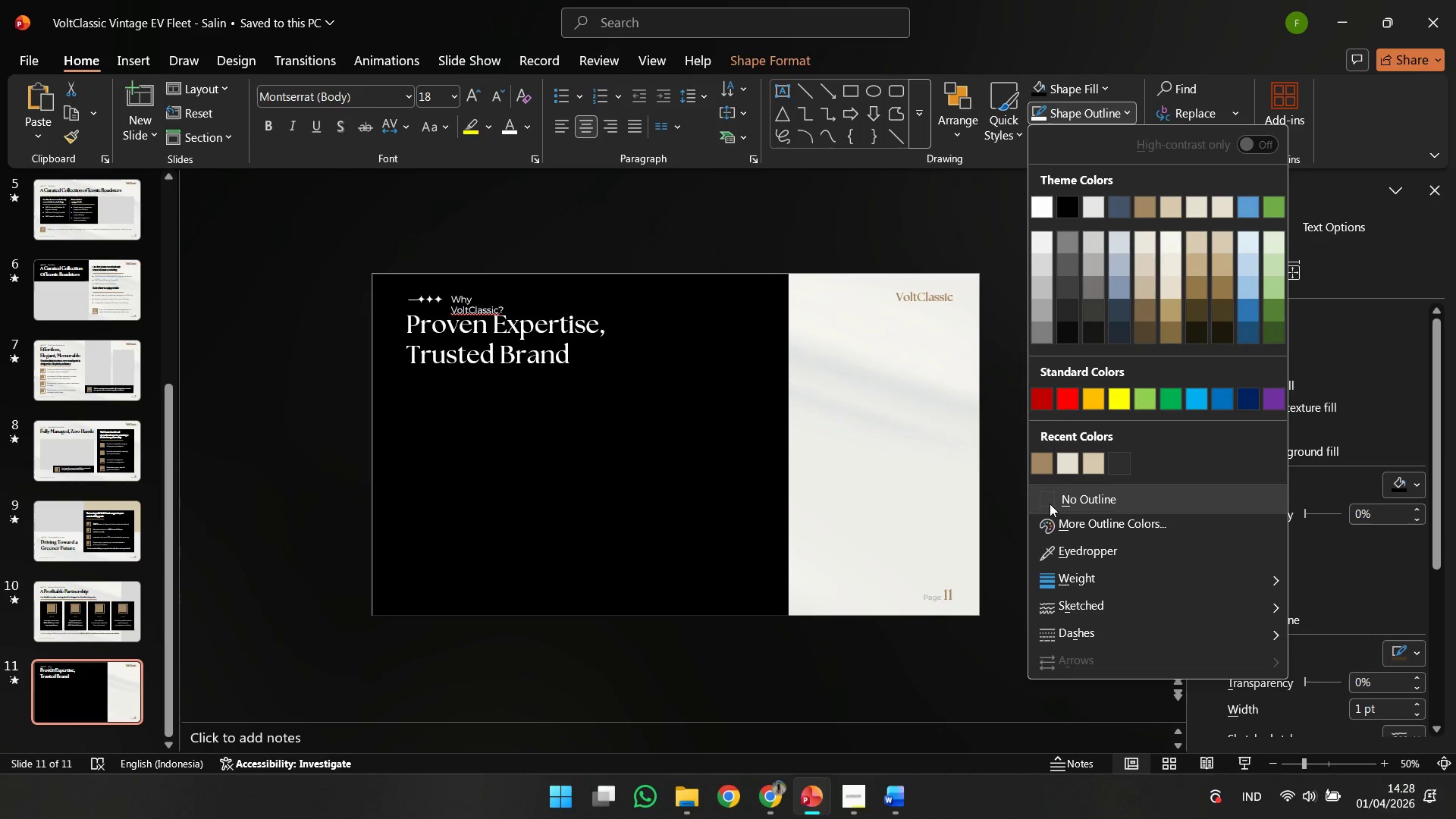 
left_click([1050, 504])
 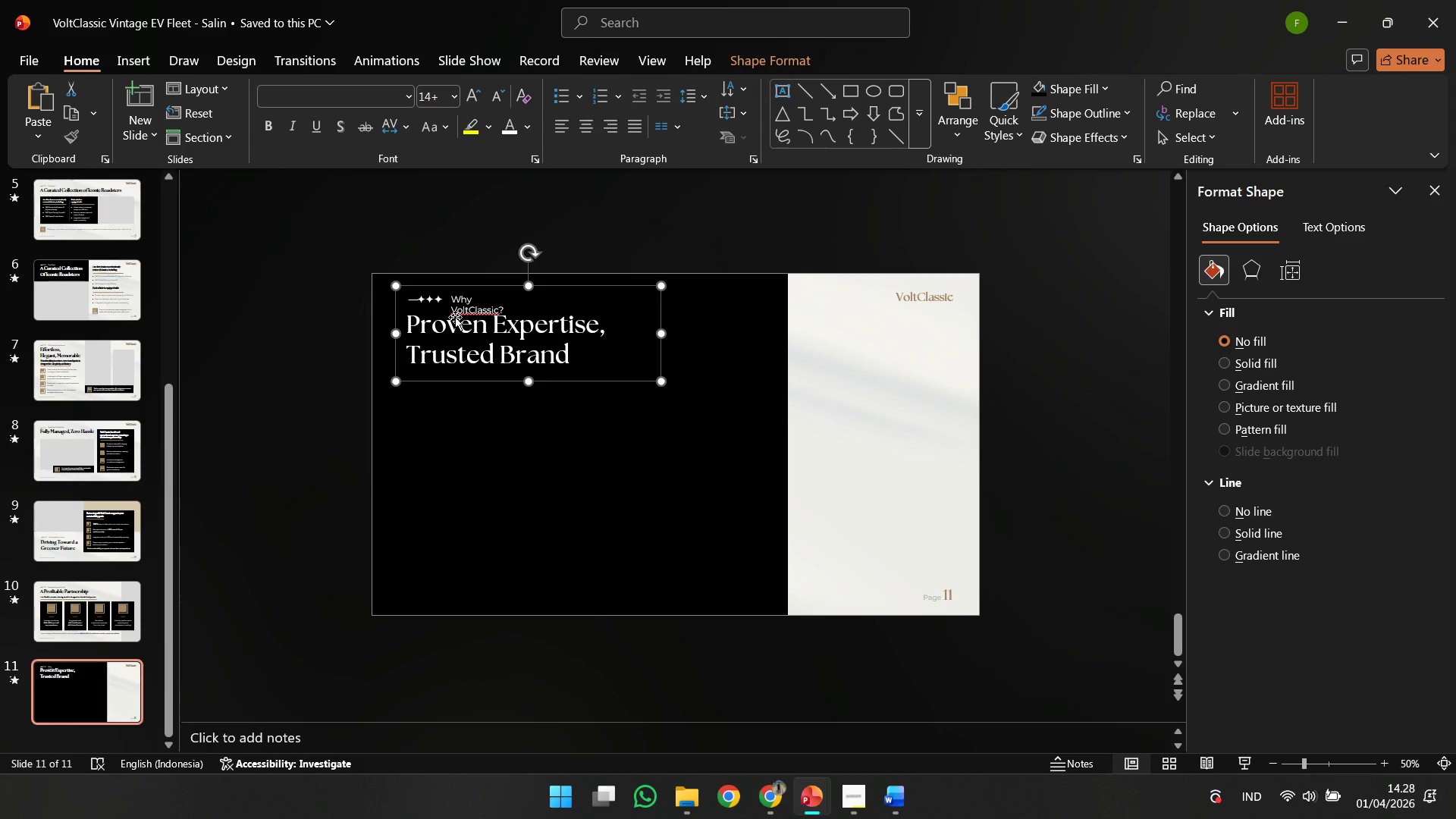 
double_click([470, 310])
 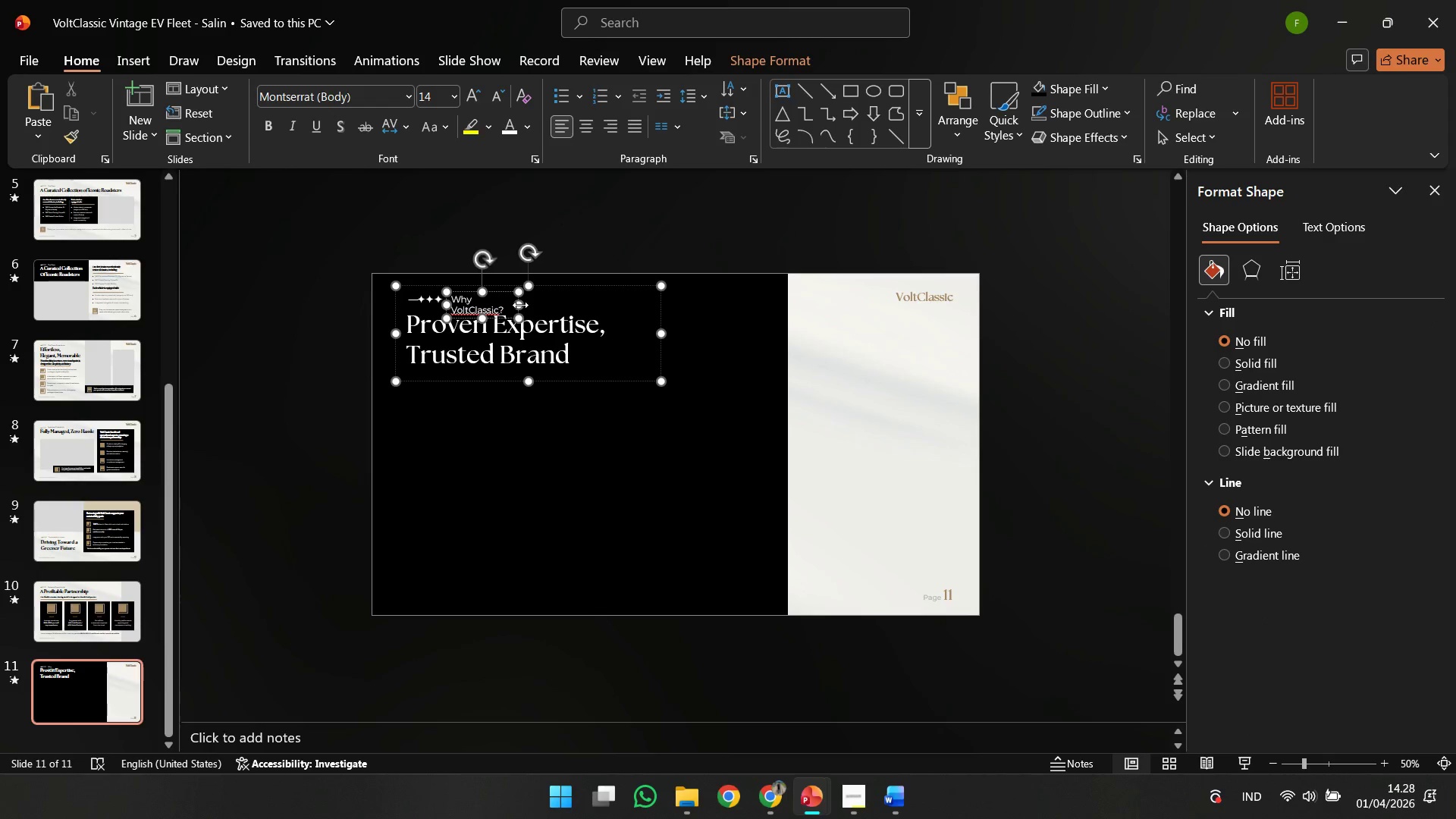 
left_click_drag(start_coordinate=[520, 305], to_coordinate=[556, 305])
 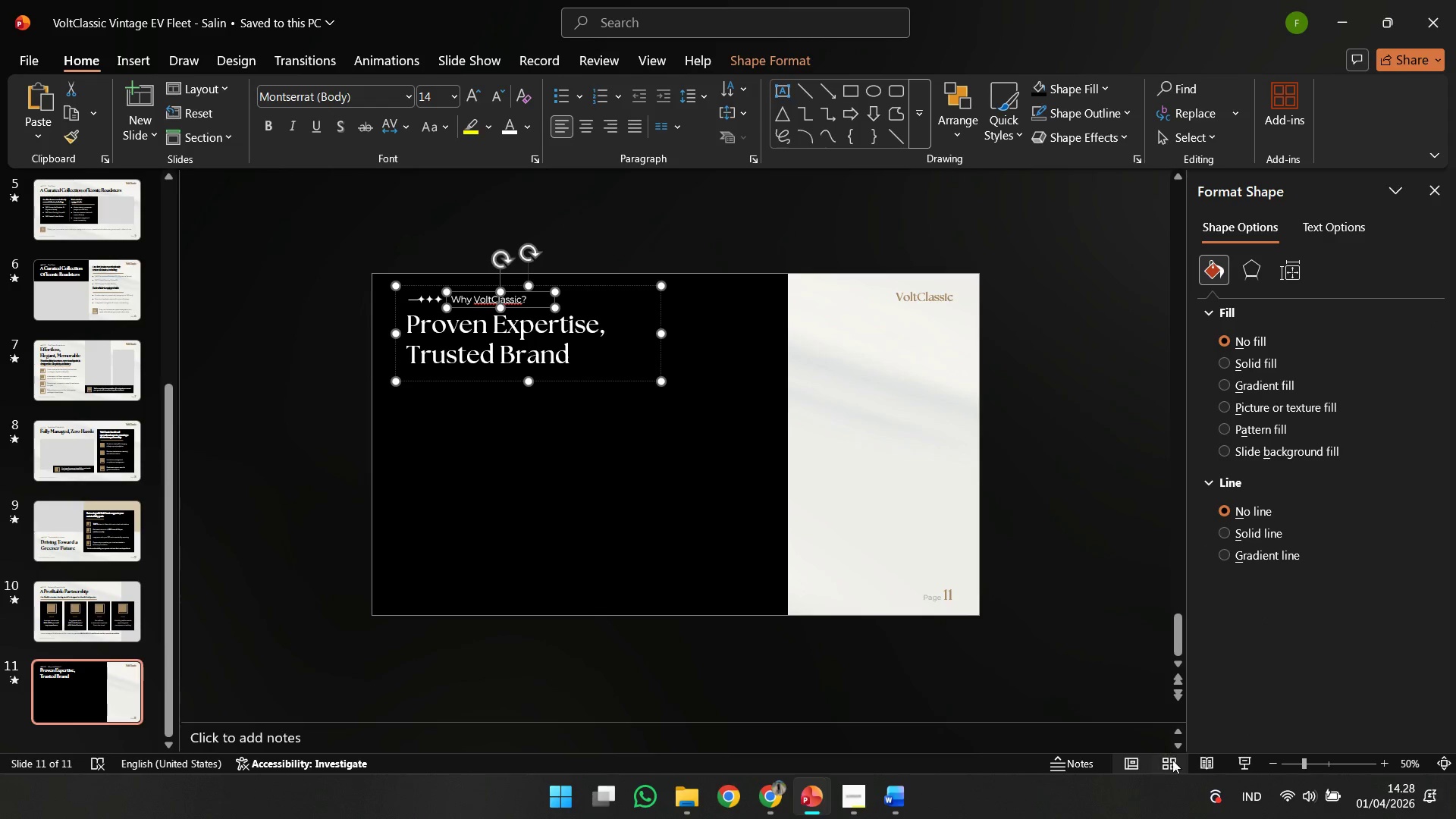 
left_click([1173, 762])
 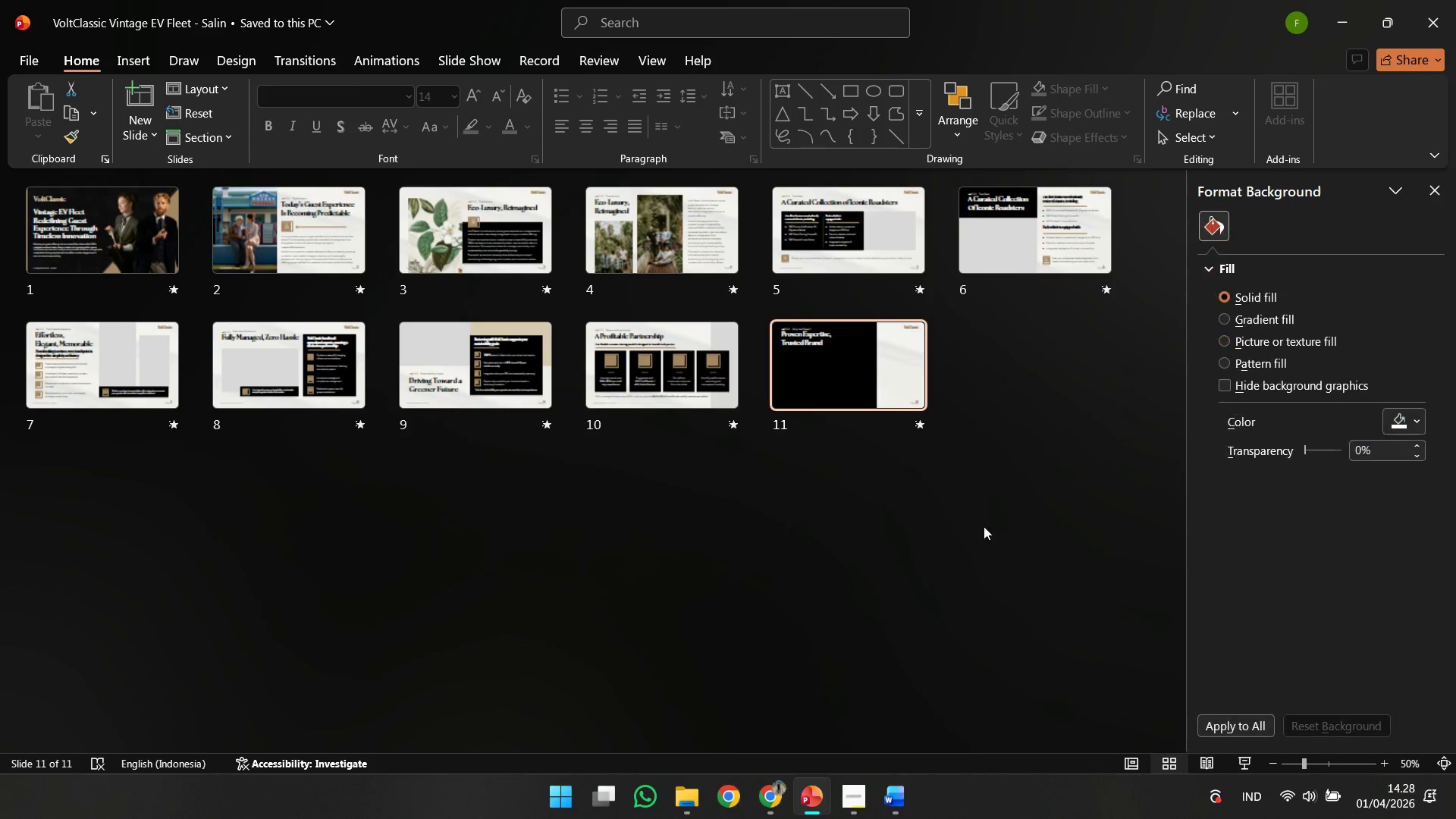 
scroll: coordinate [975, 526], scroll_direction: up, amount: 1.0
 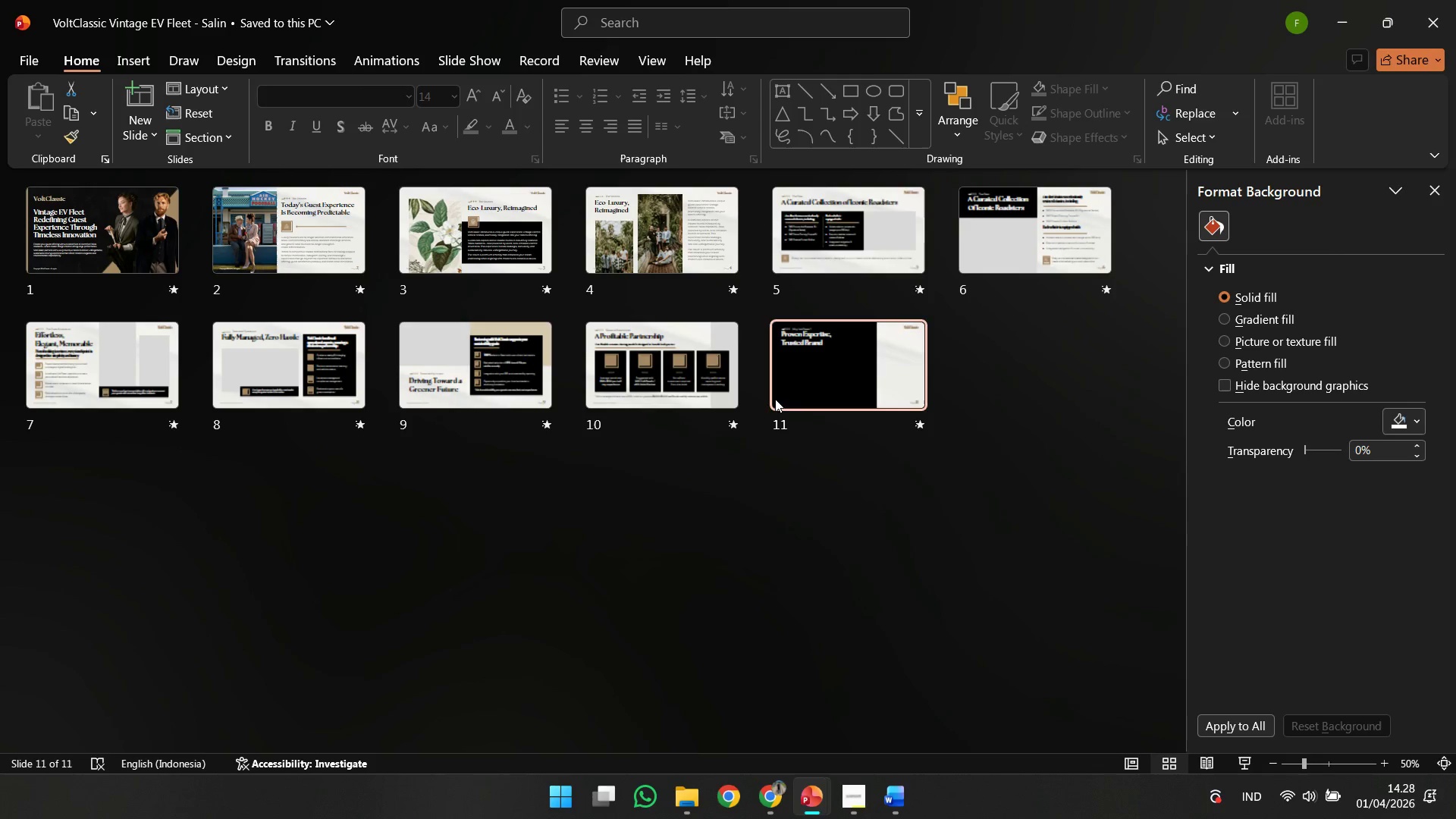 
mouse_move([767, 355])
 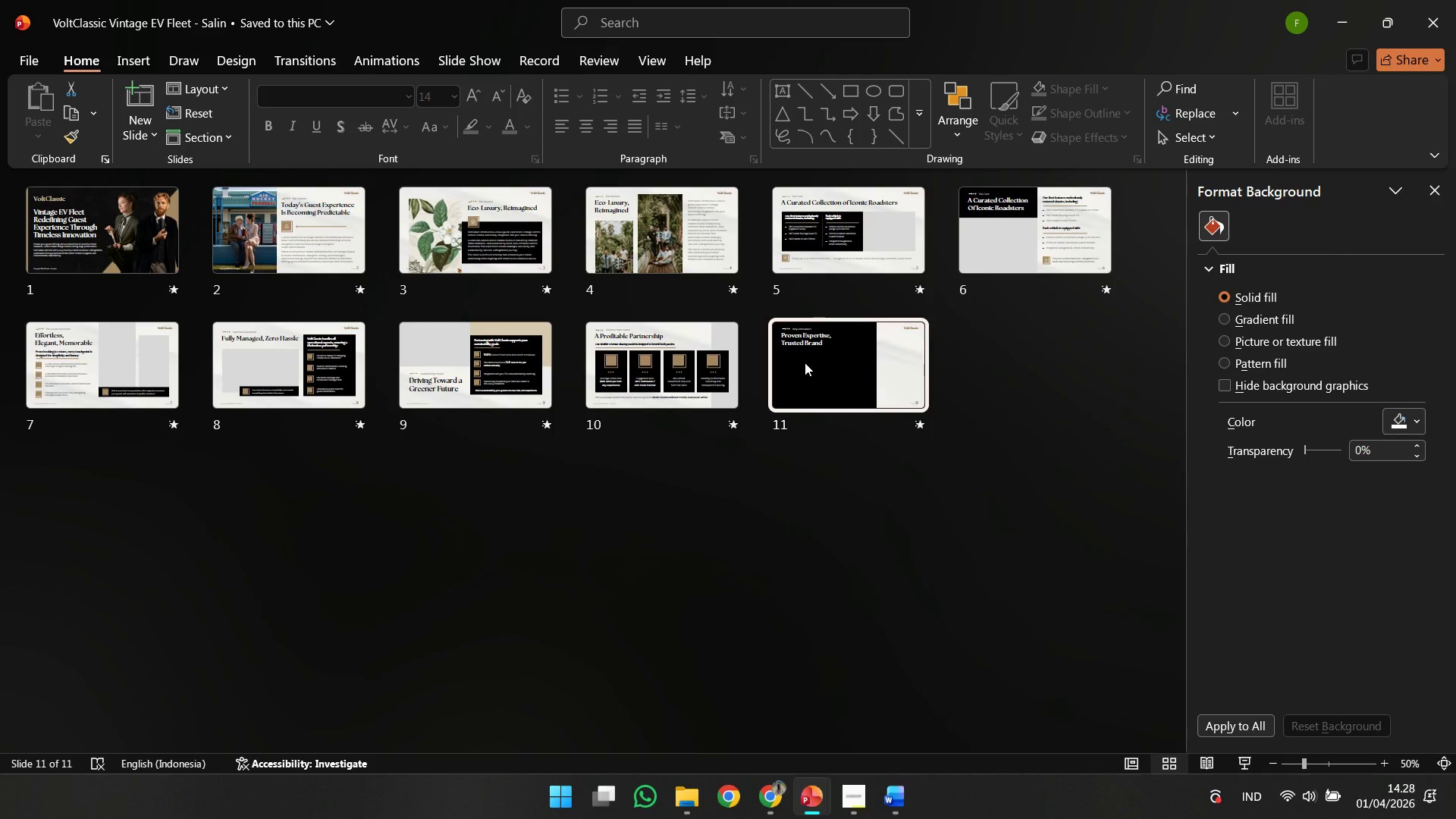 
double_click([805, 362])
 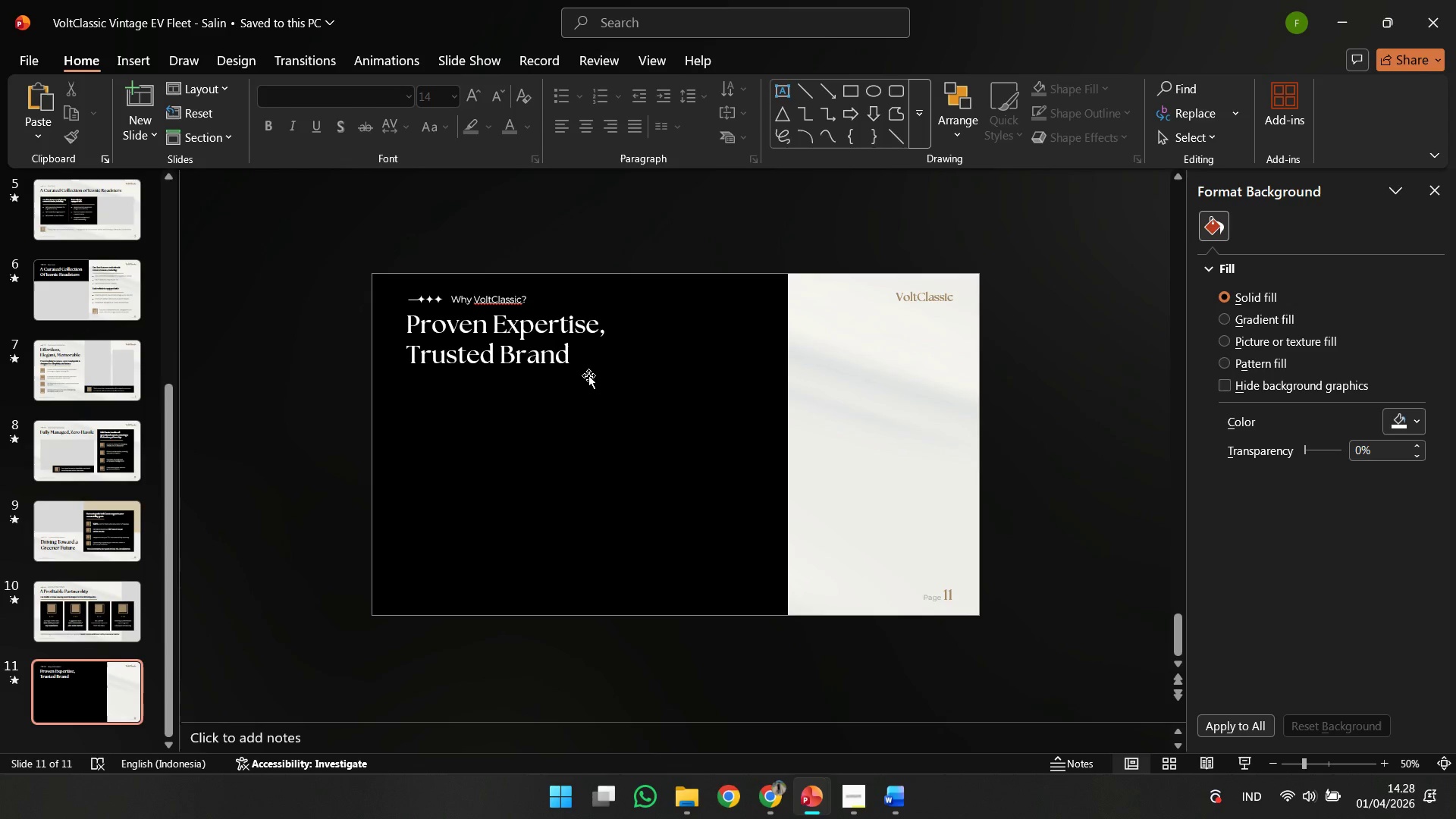 
left_click([589, 410])
 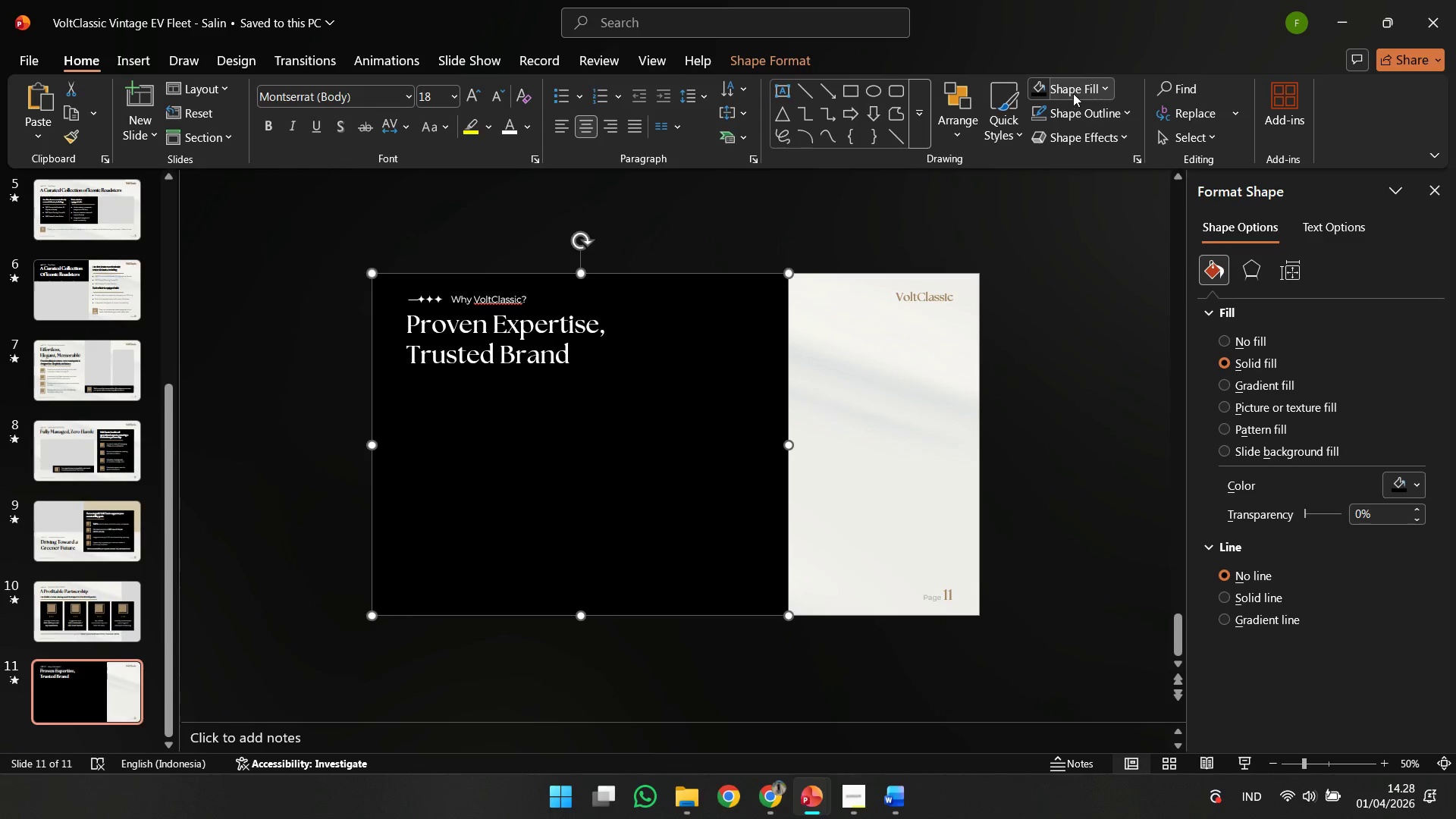 
left_click([1074, 93])
 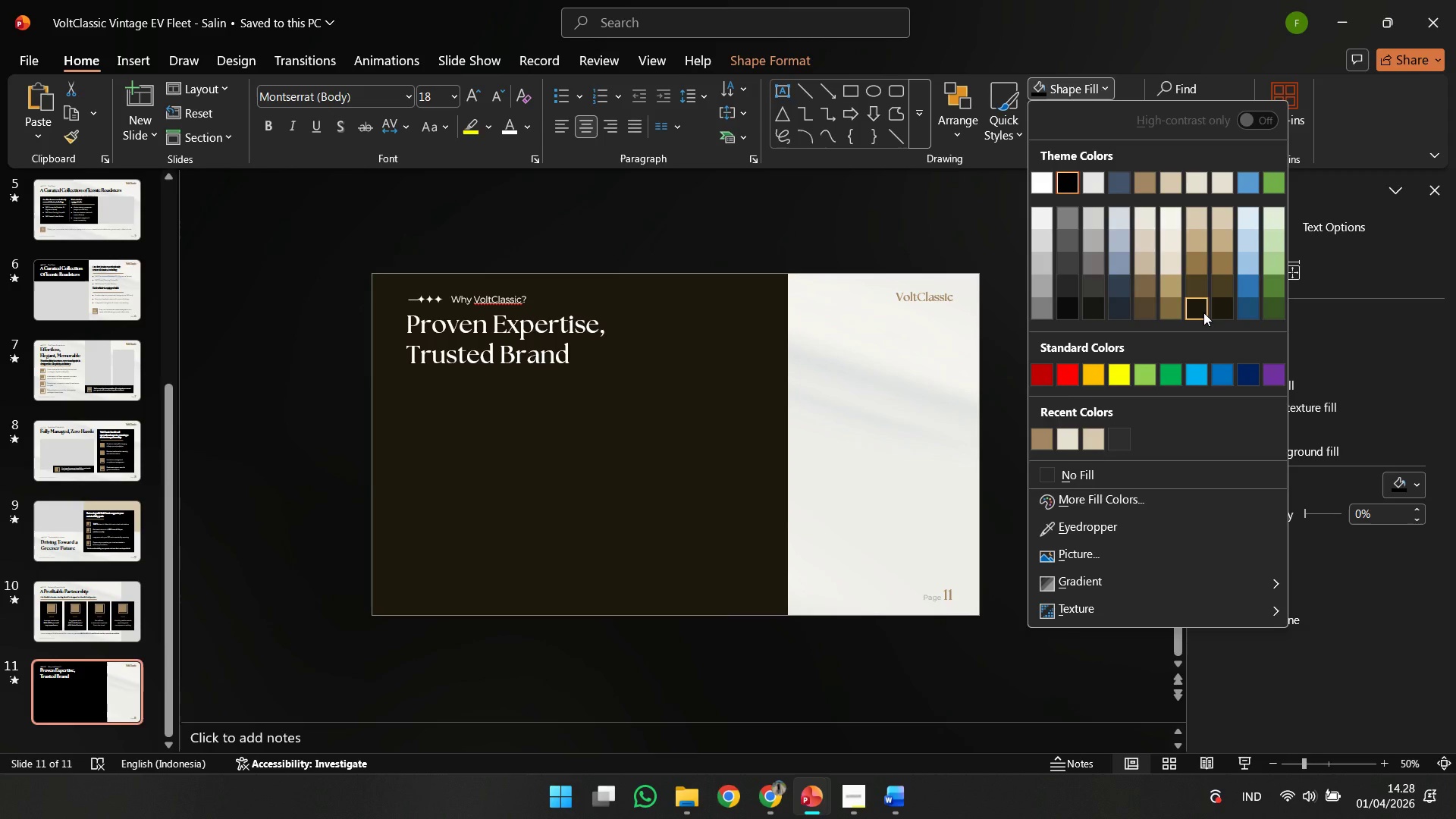 
double_click([866, 429])
 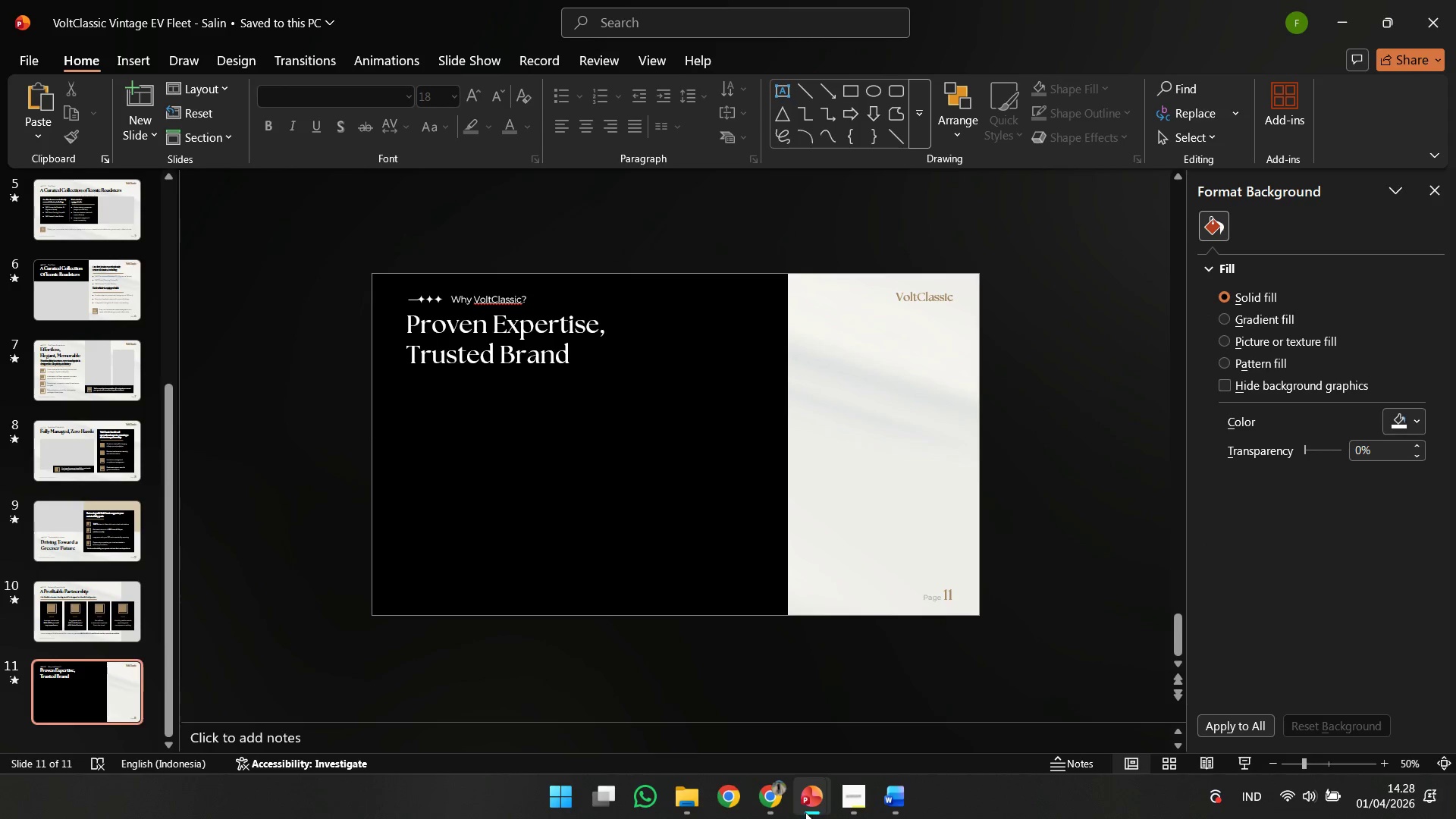 
left_click([784, 807])
 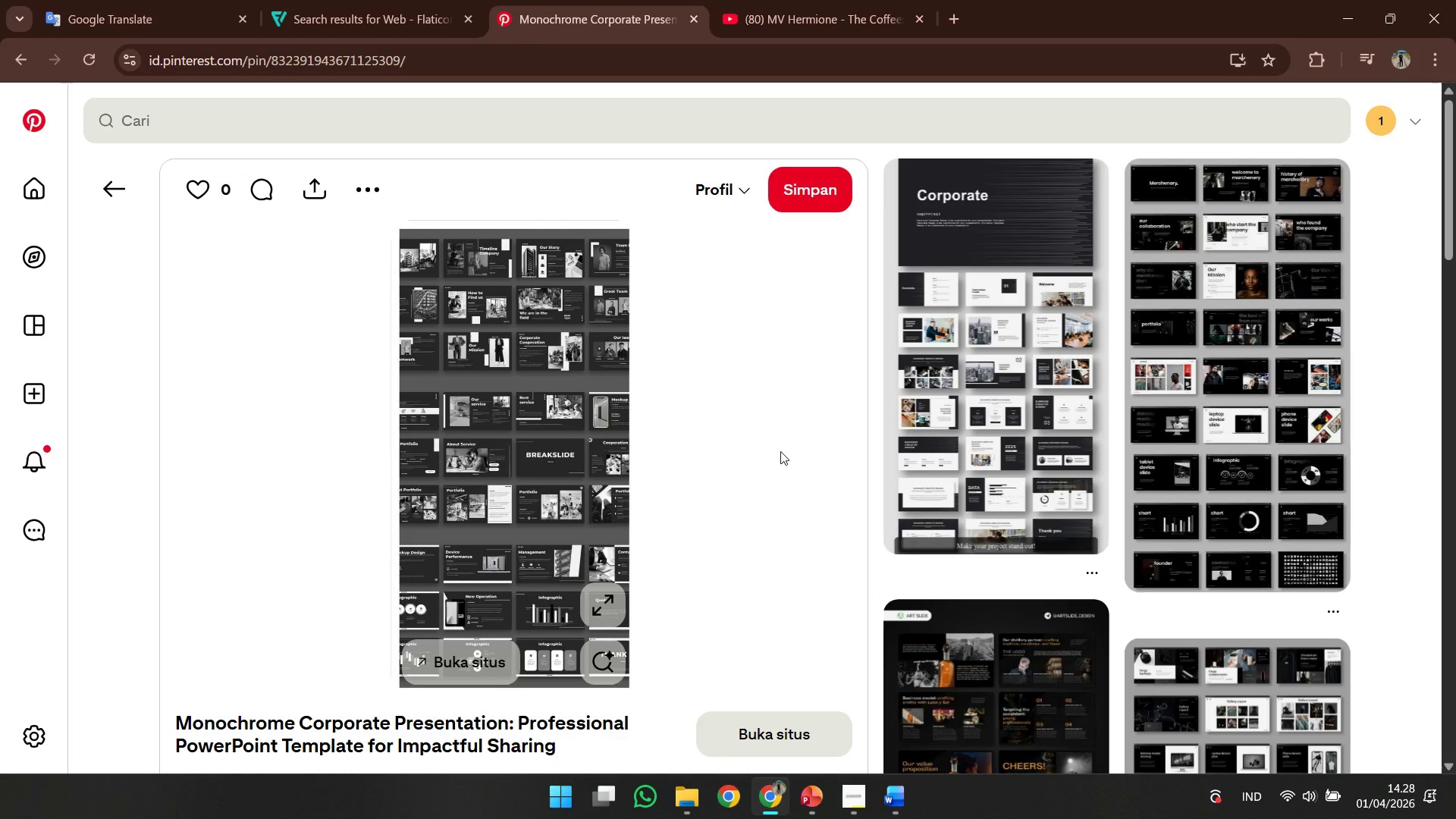 
wait(6.78)
 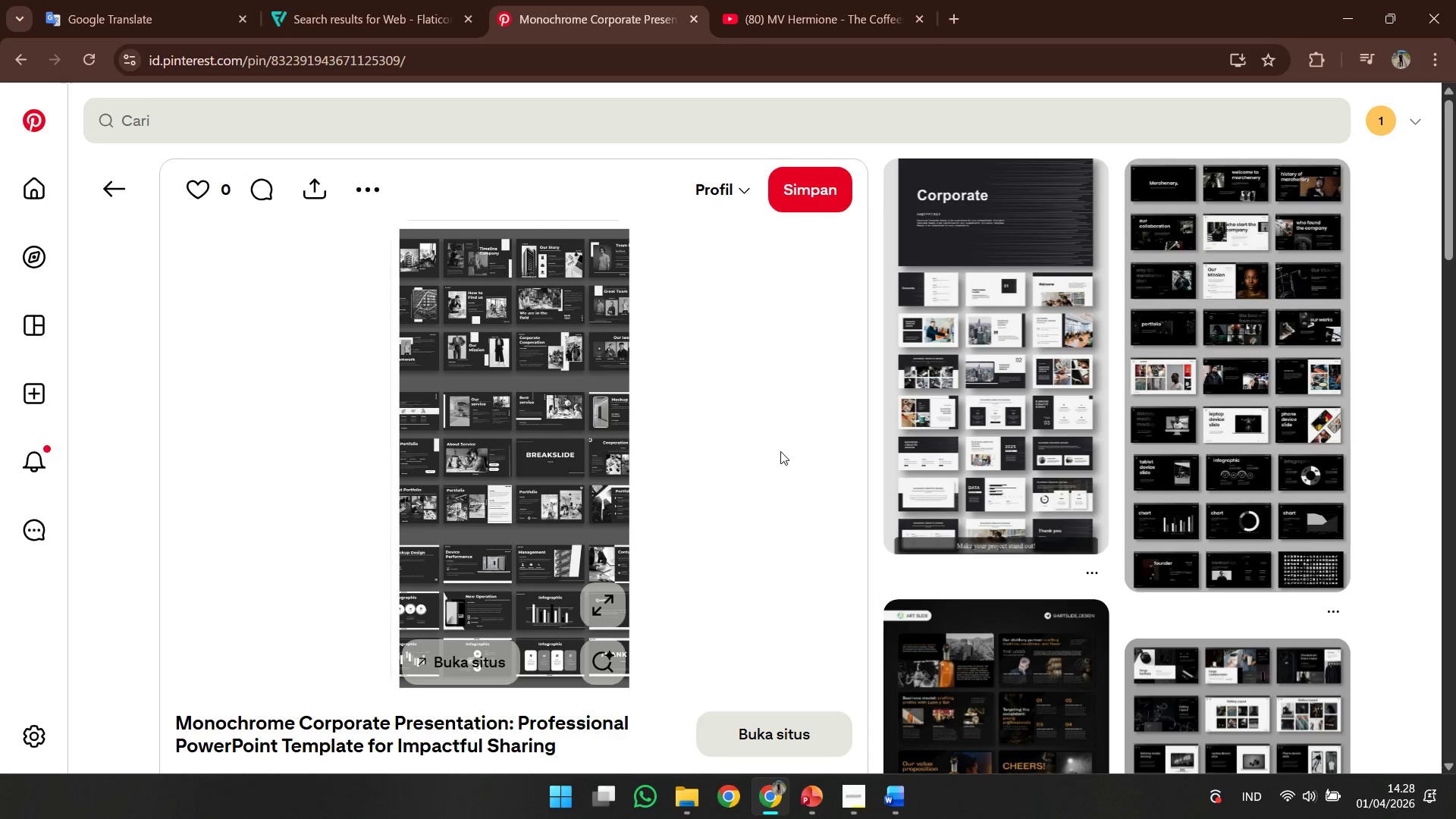 
left_click([603, 589])
 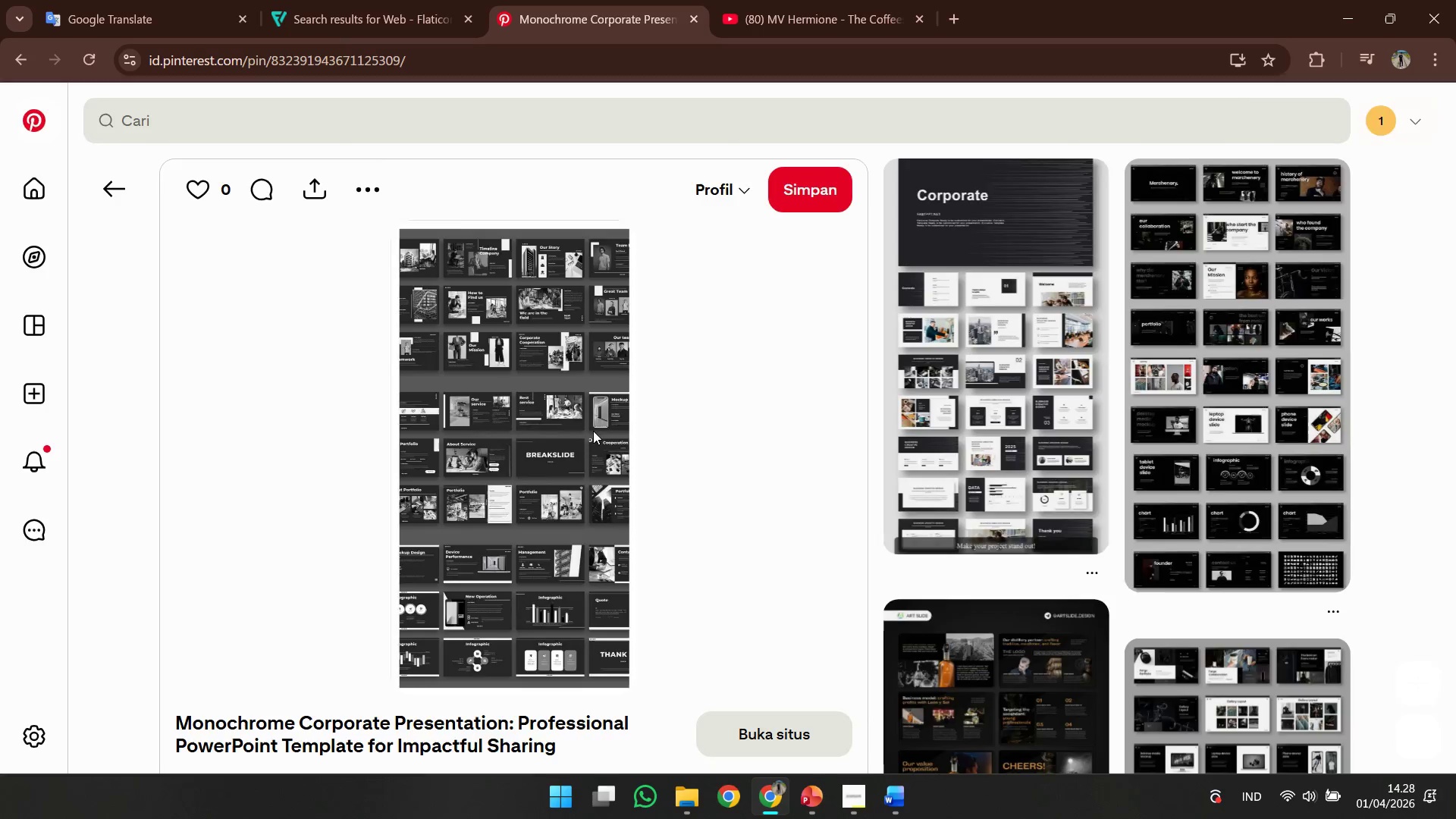 
right_click([593, 425])
 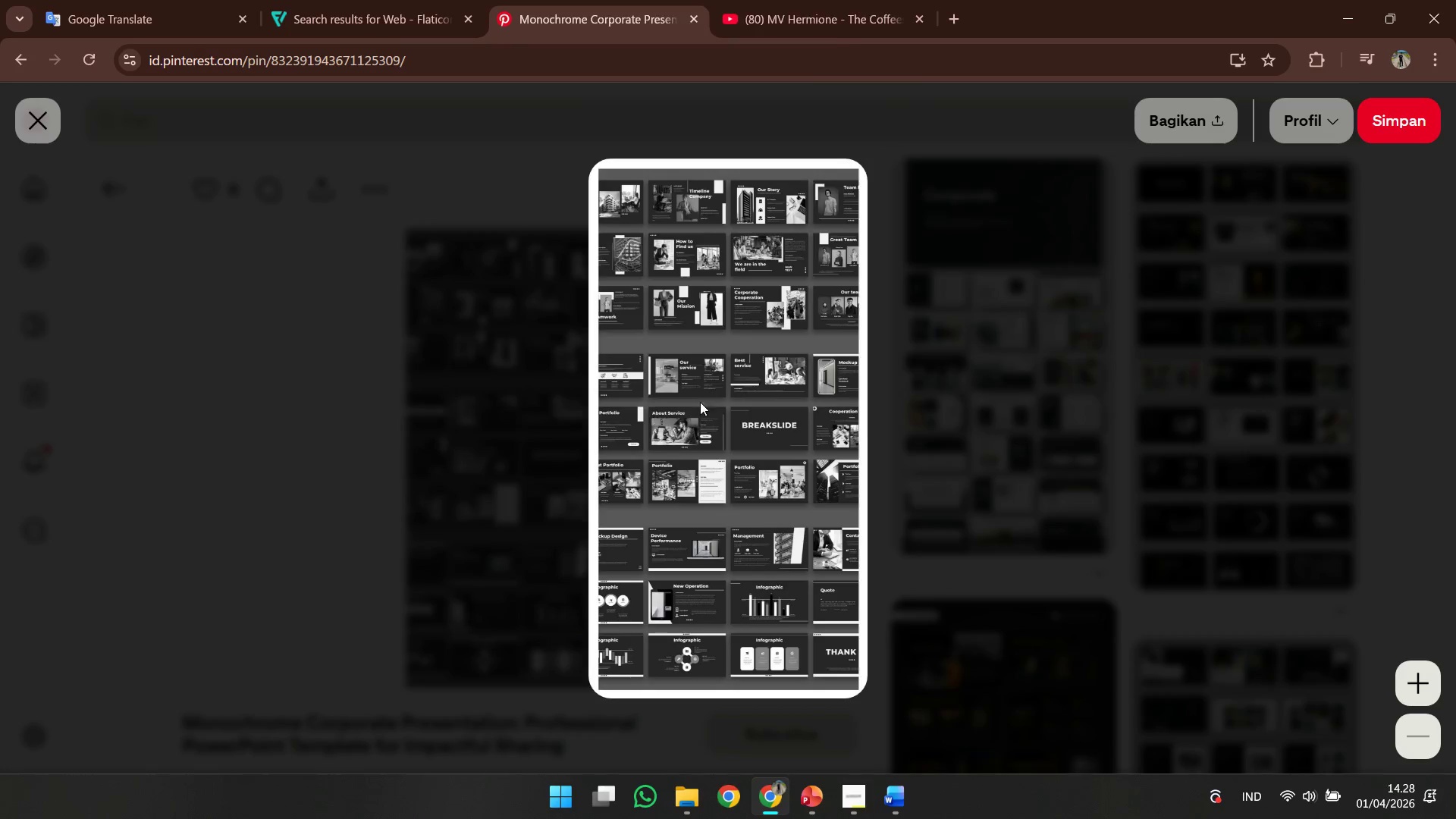 
right_click([717, 400])
 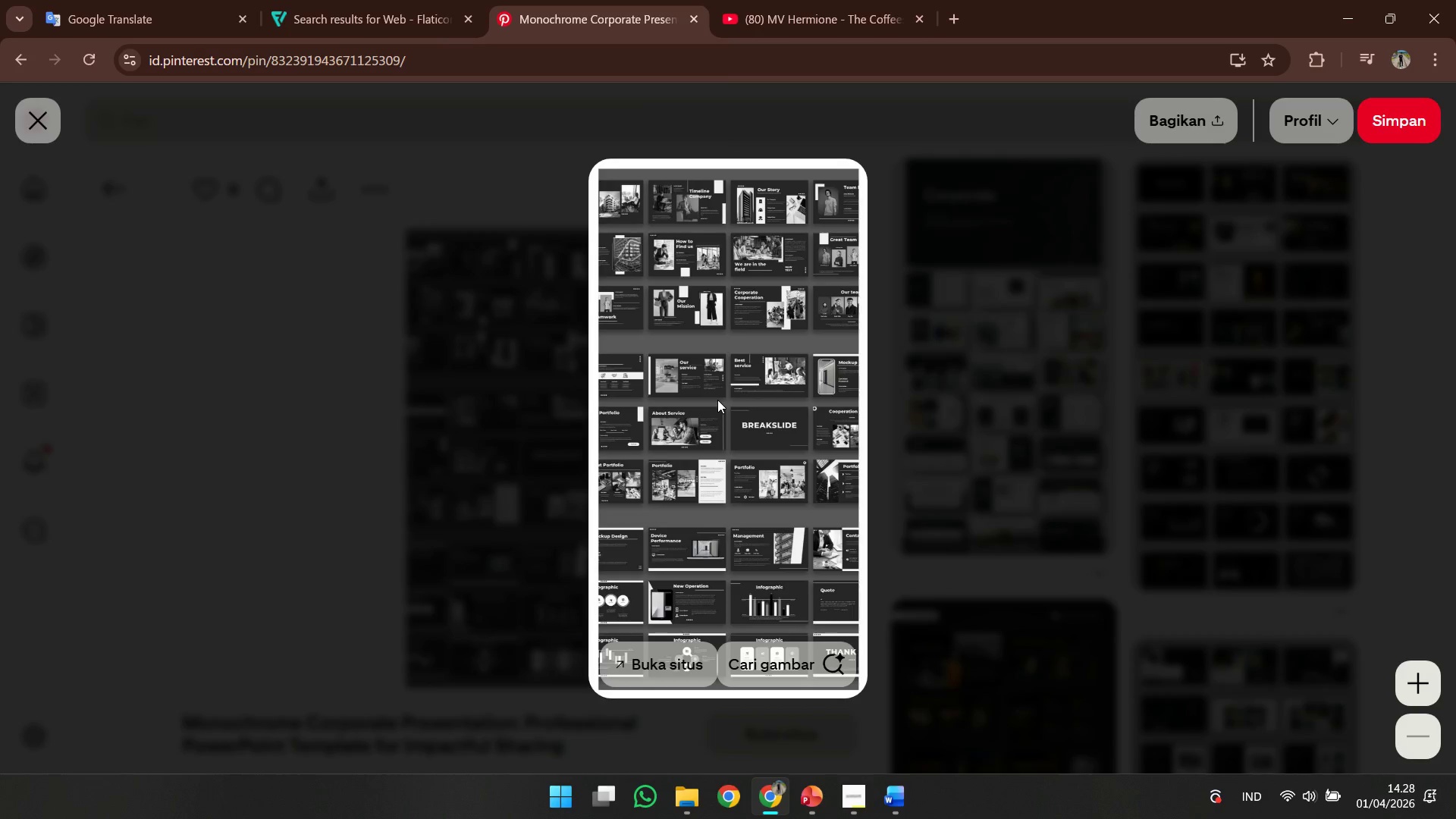 
right_click([717, 400])
 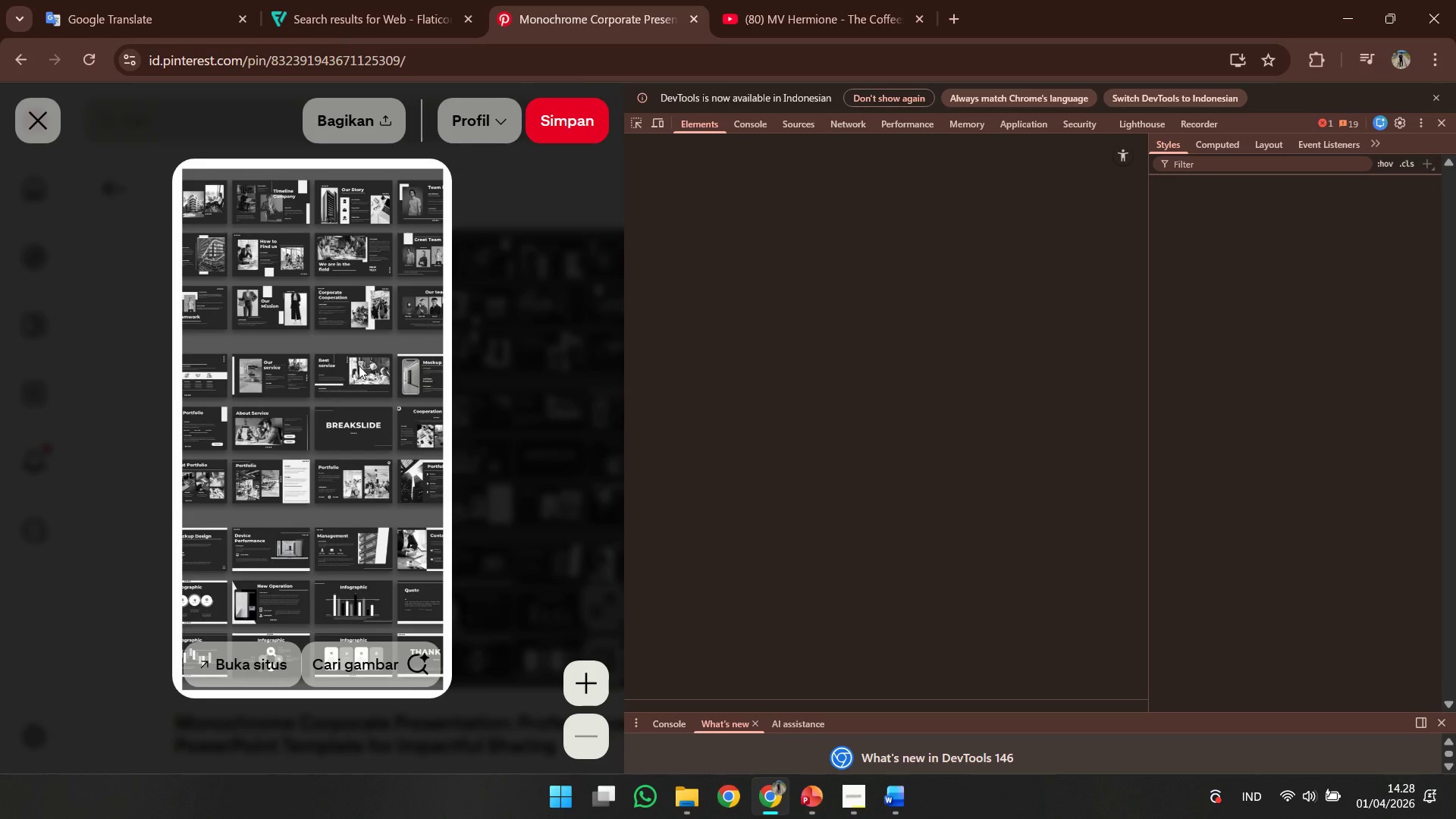 
right_click([358, 366])
 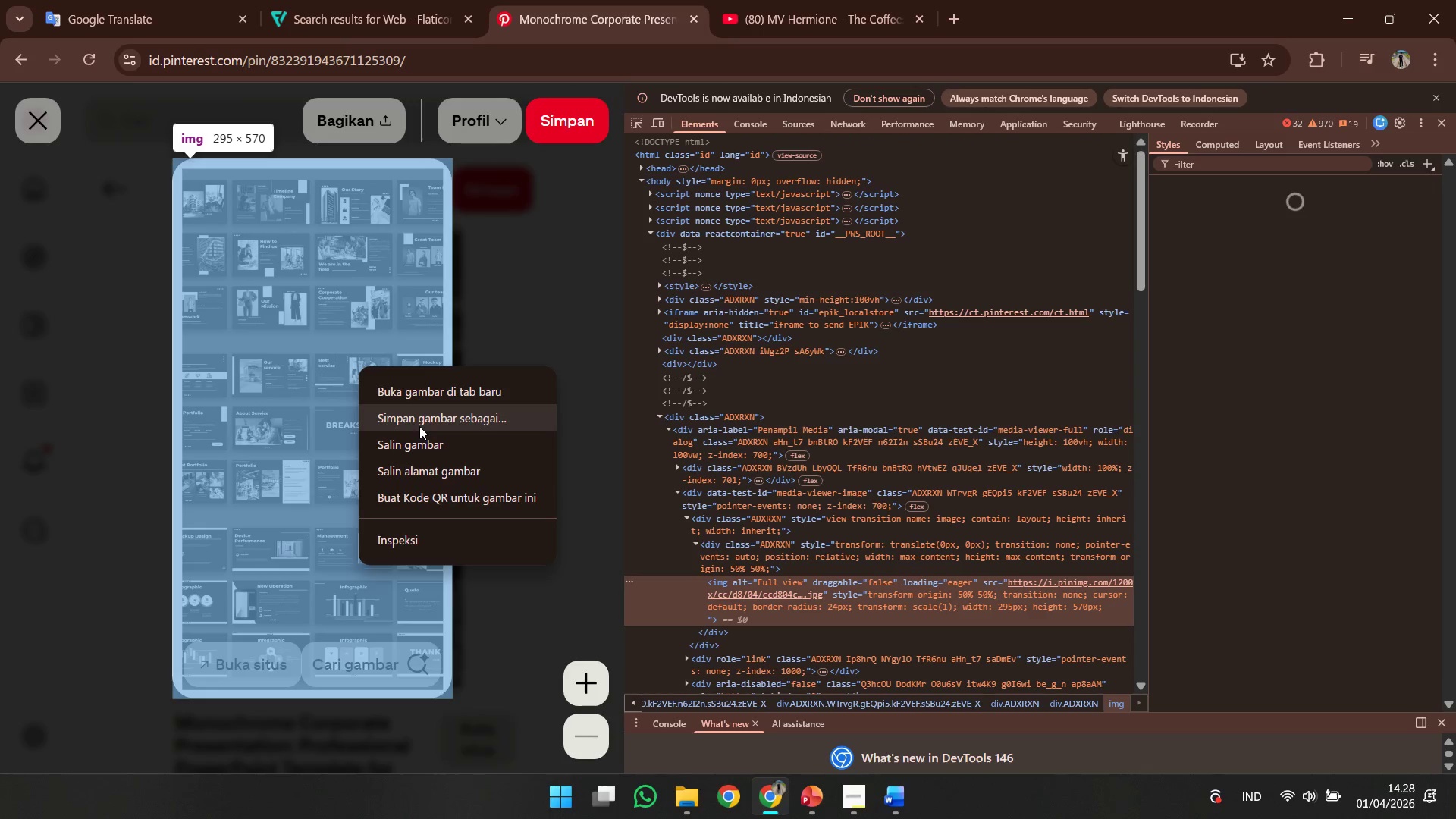 
left_click([422, 434])
 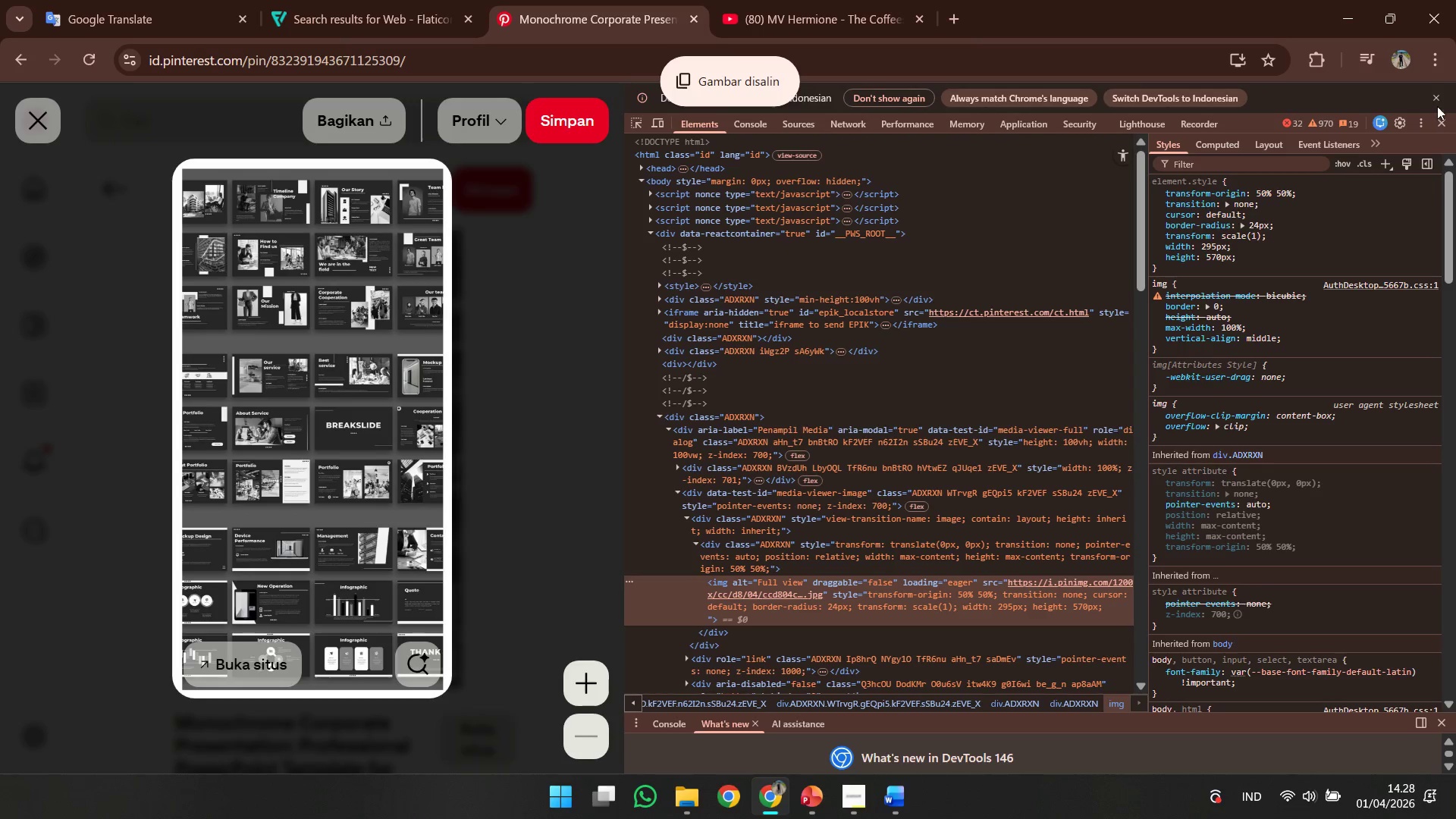 
left_click([1439, 98])
 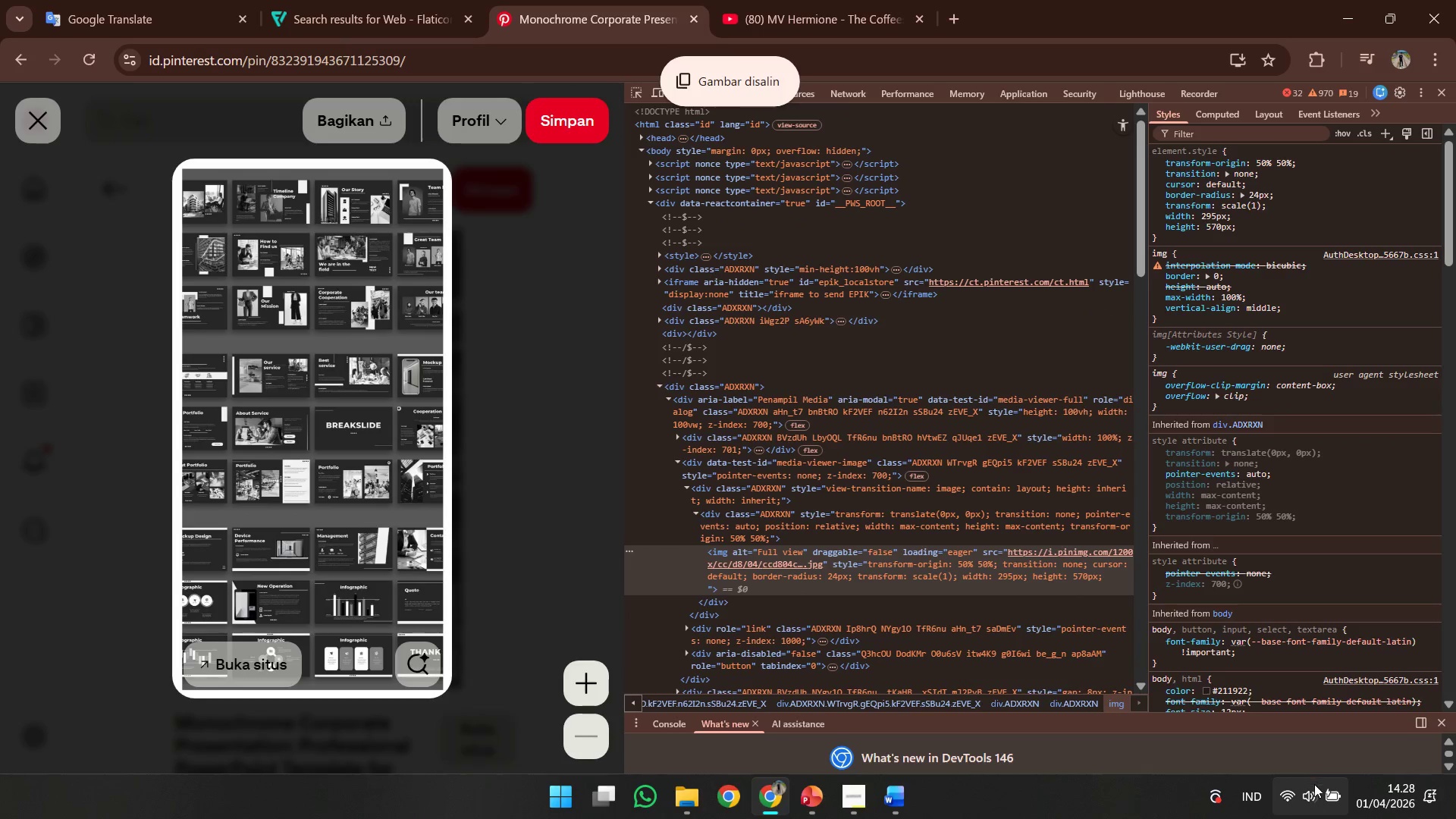 
left_click([1314, 799])
 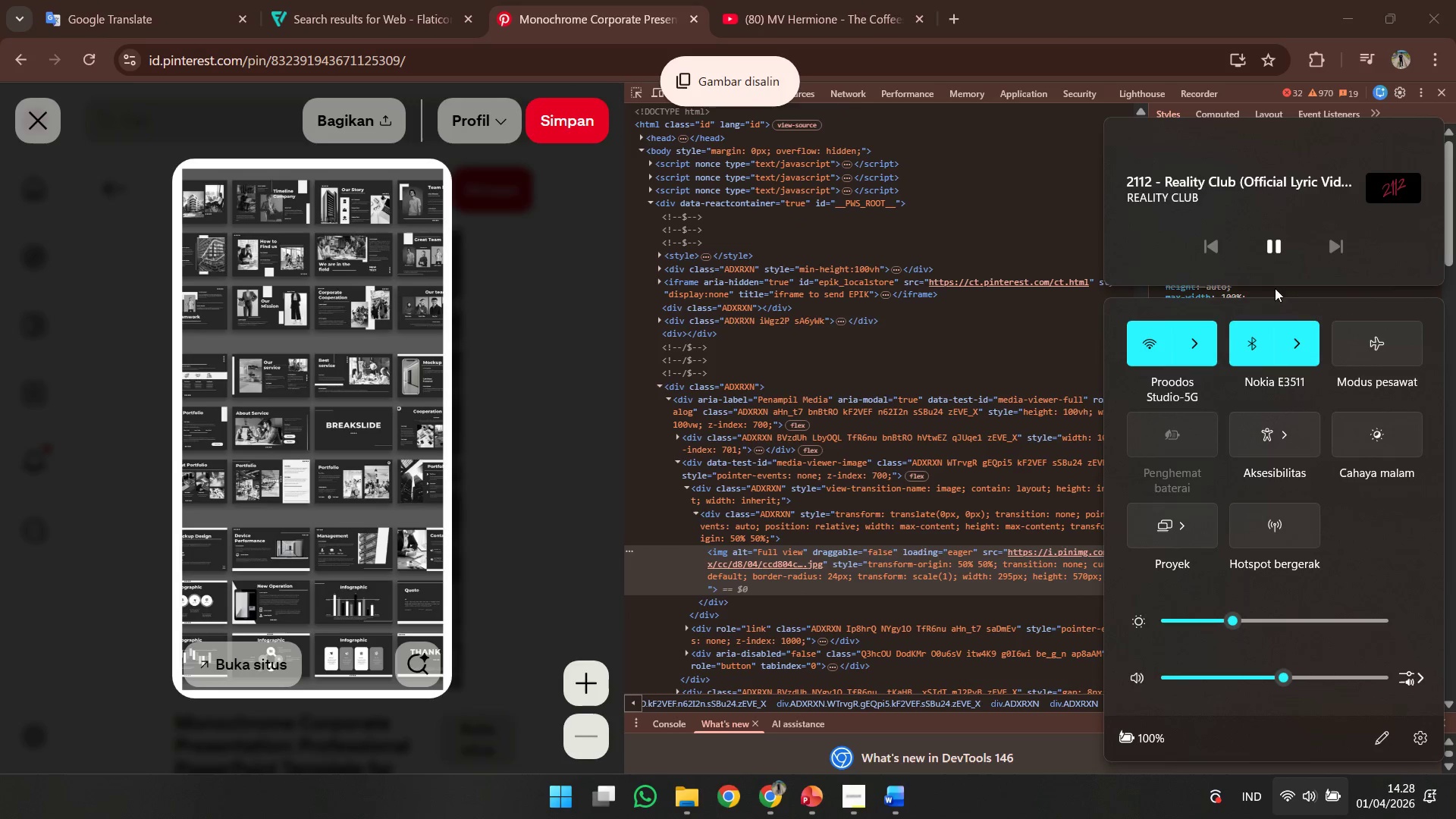 
left_click([1266, 232])
 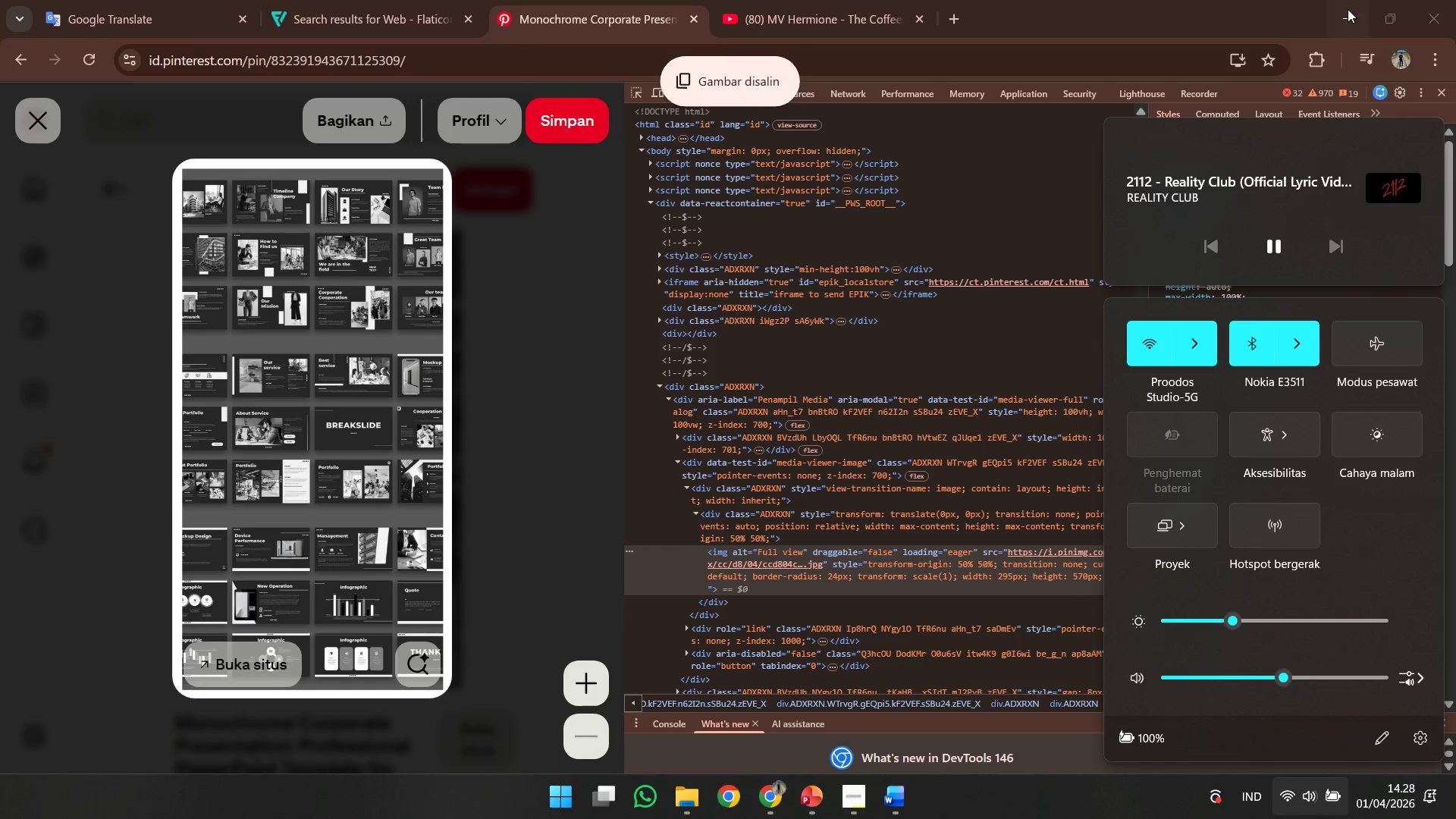 
left_click([1351, 9])
 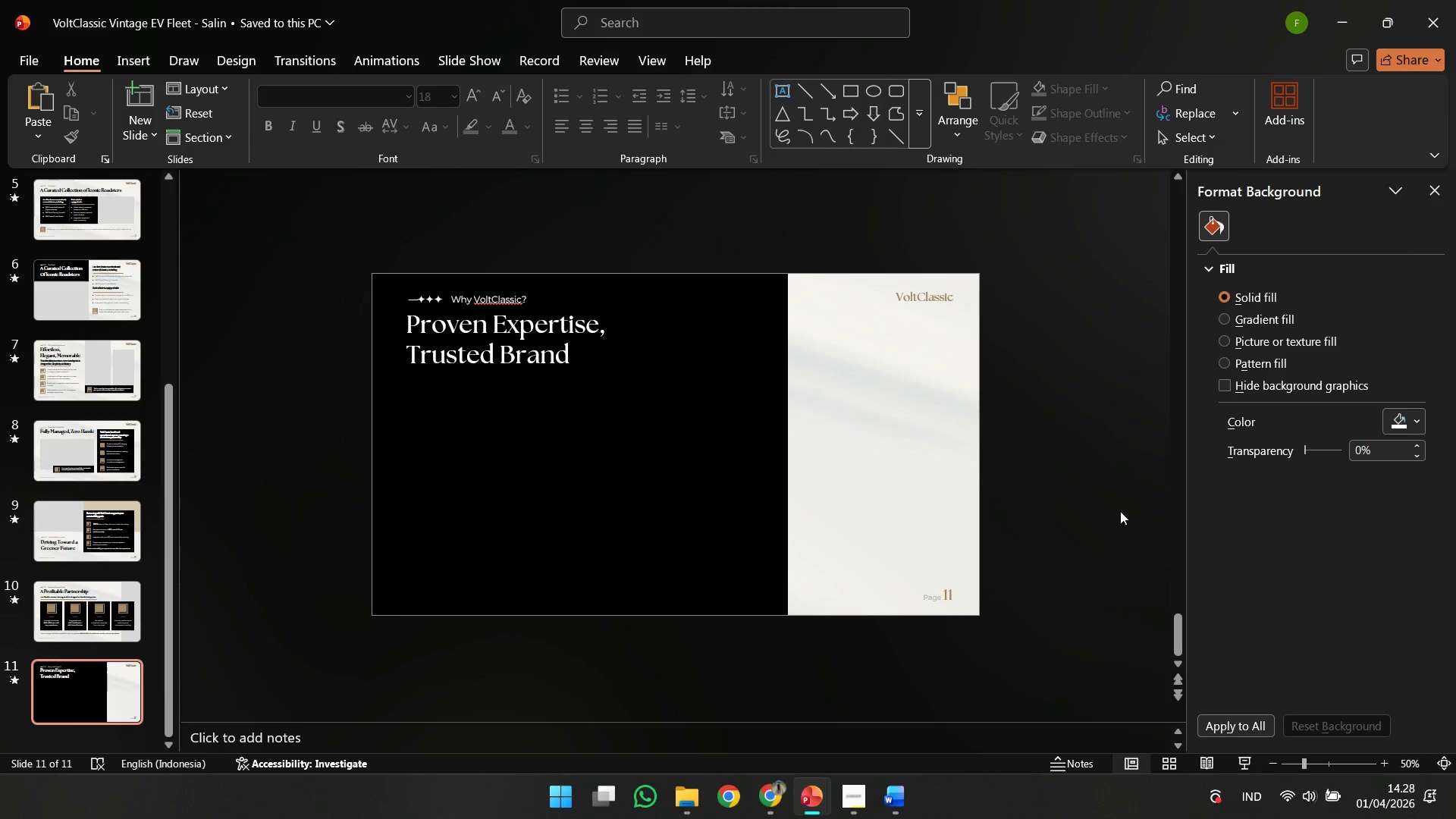 
key(Control+V)
 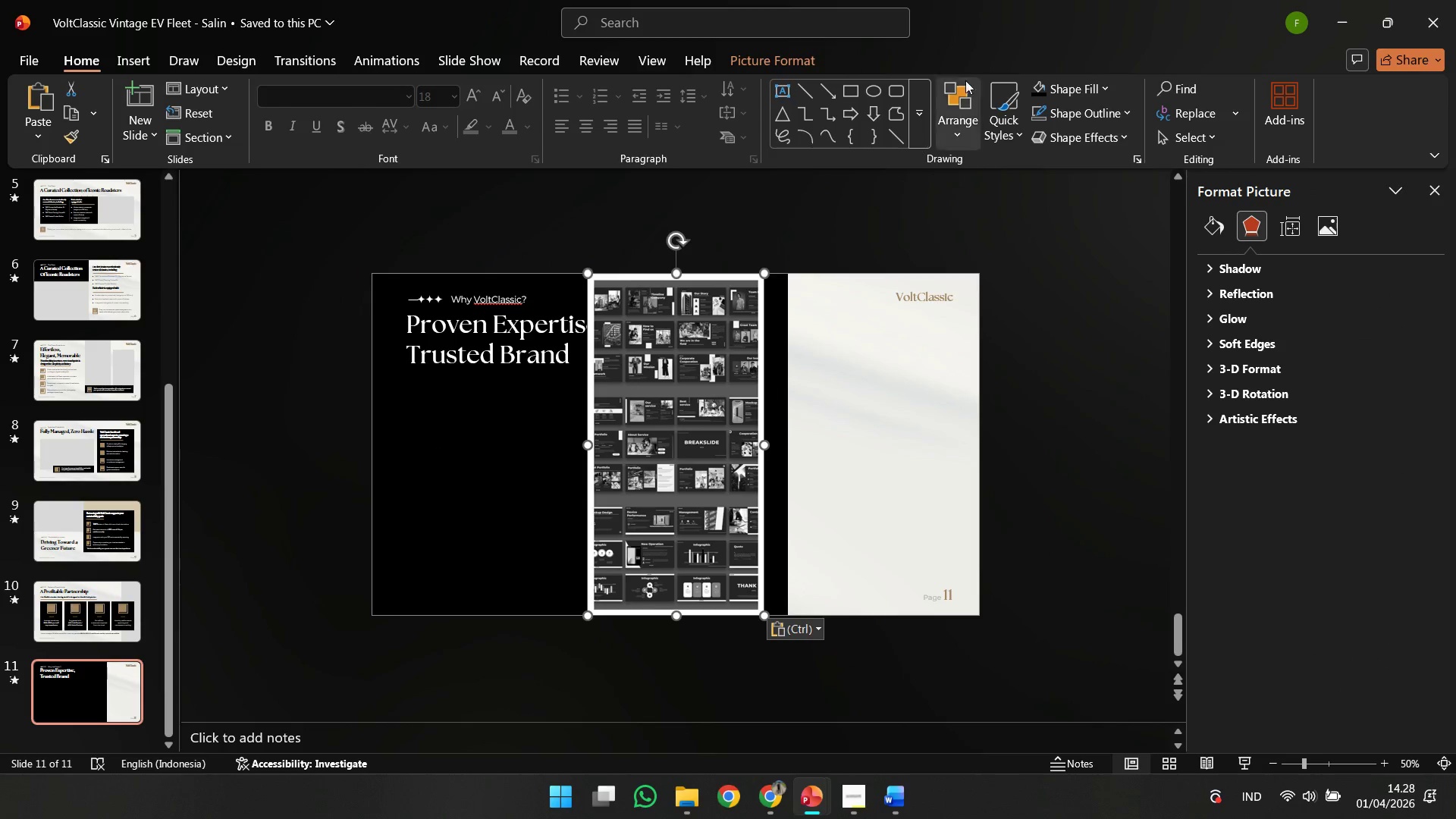 
left_click([792, 51])
 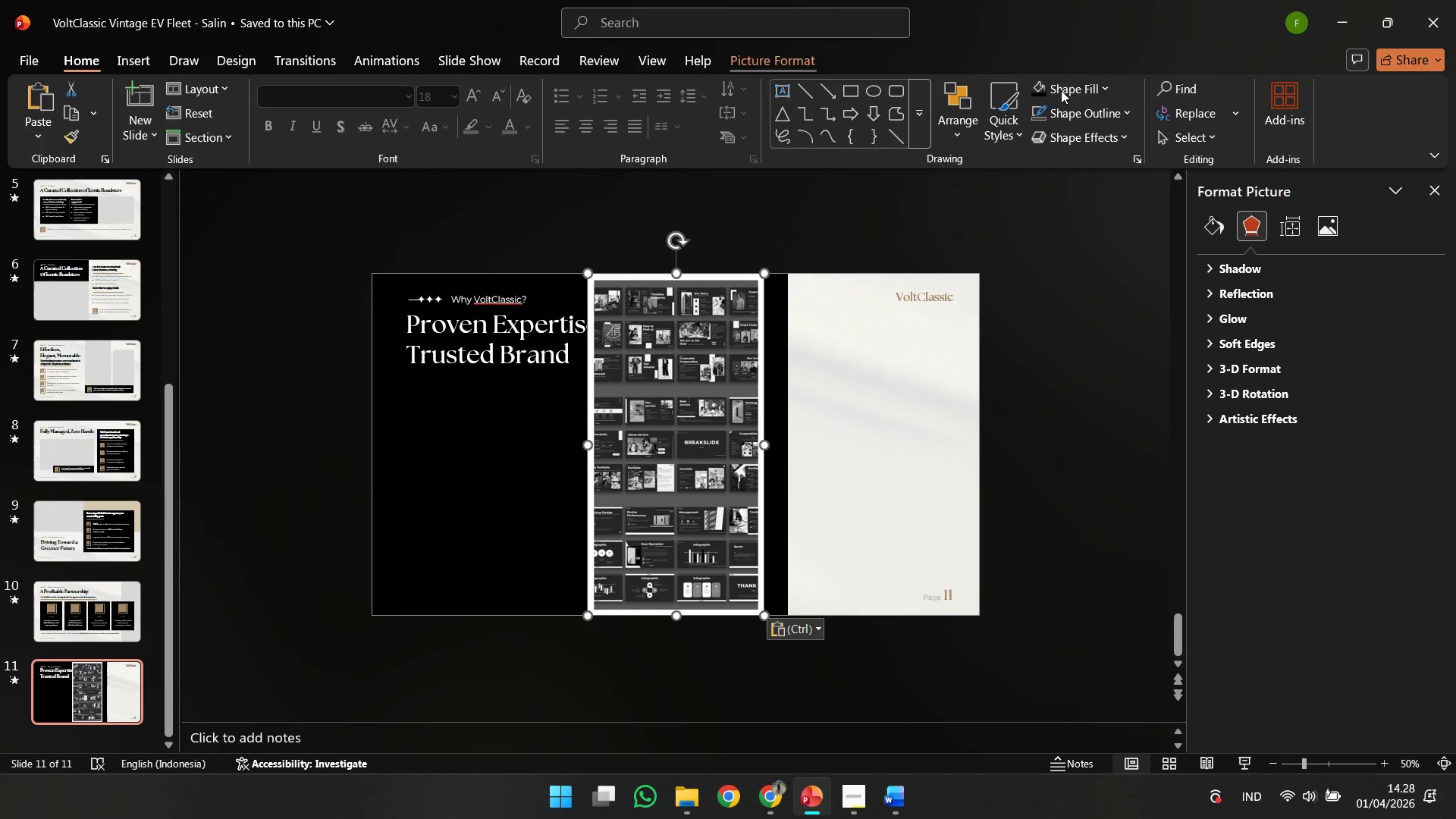 
key(Control+ControlLeft)
 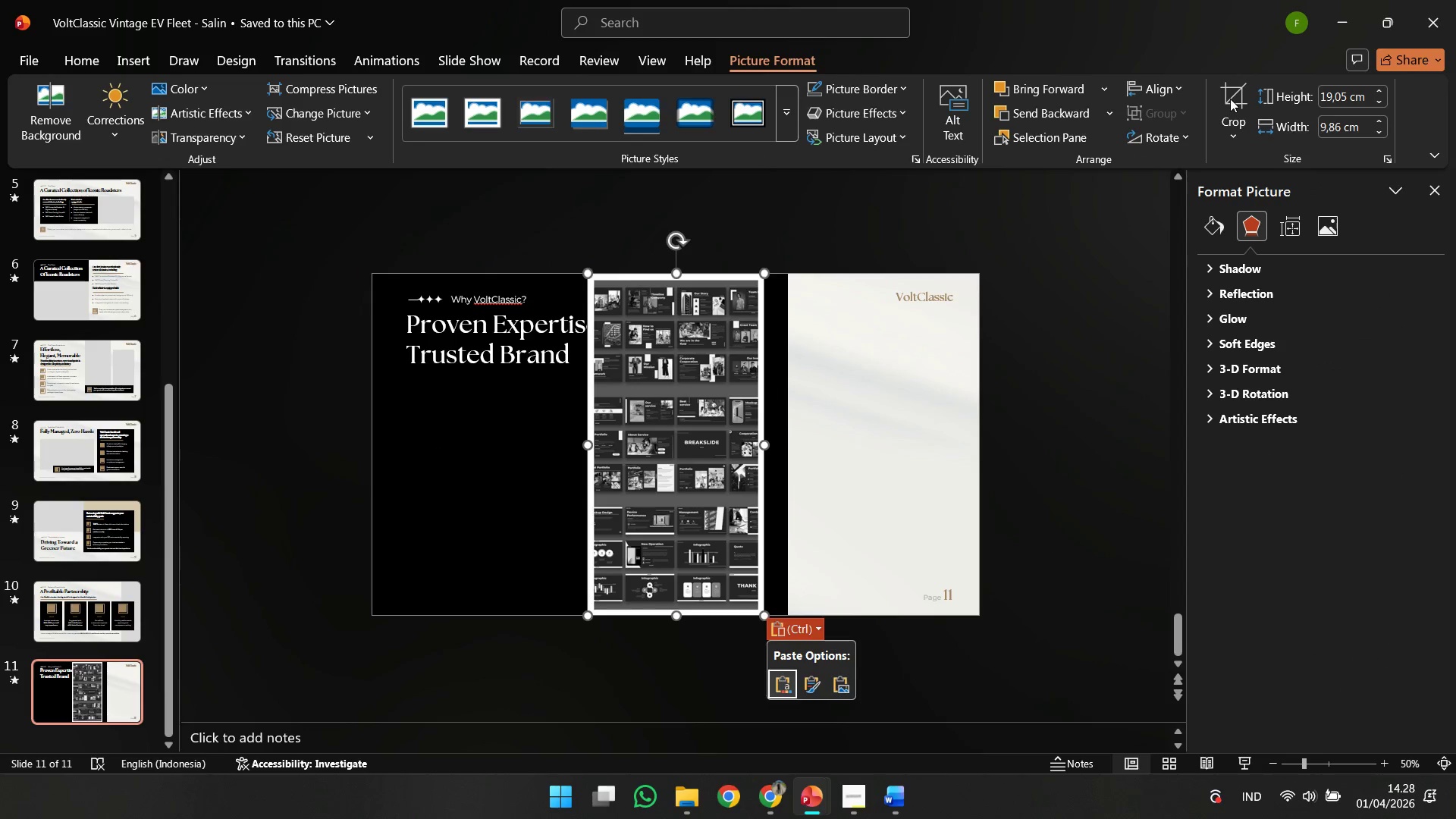 
left_click([1230, 99])
 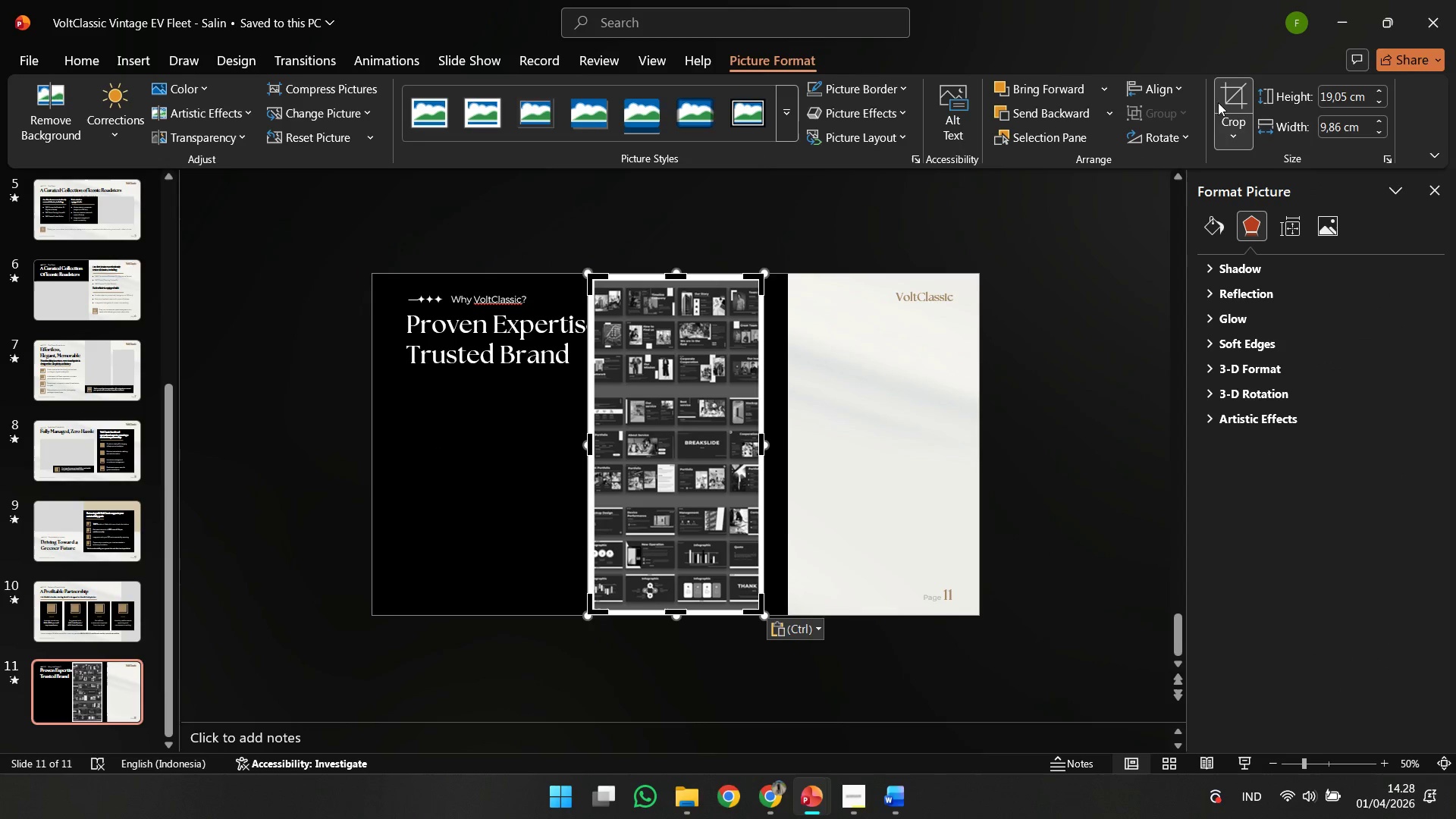 
hold_key(key=ControlLeft, duration=0.56)
scroll: coordinate [714, 320], scroll_direction: up, amount: 10.0
 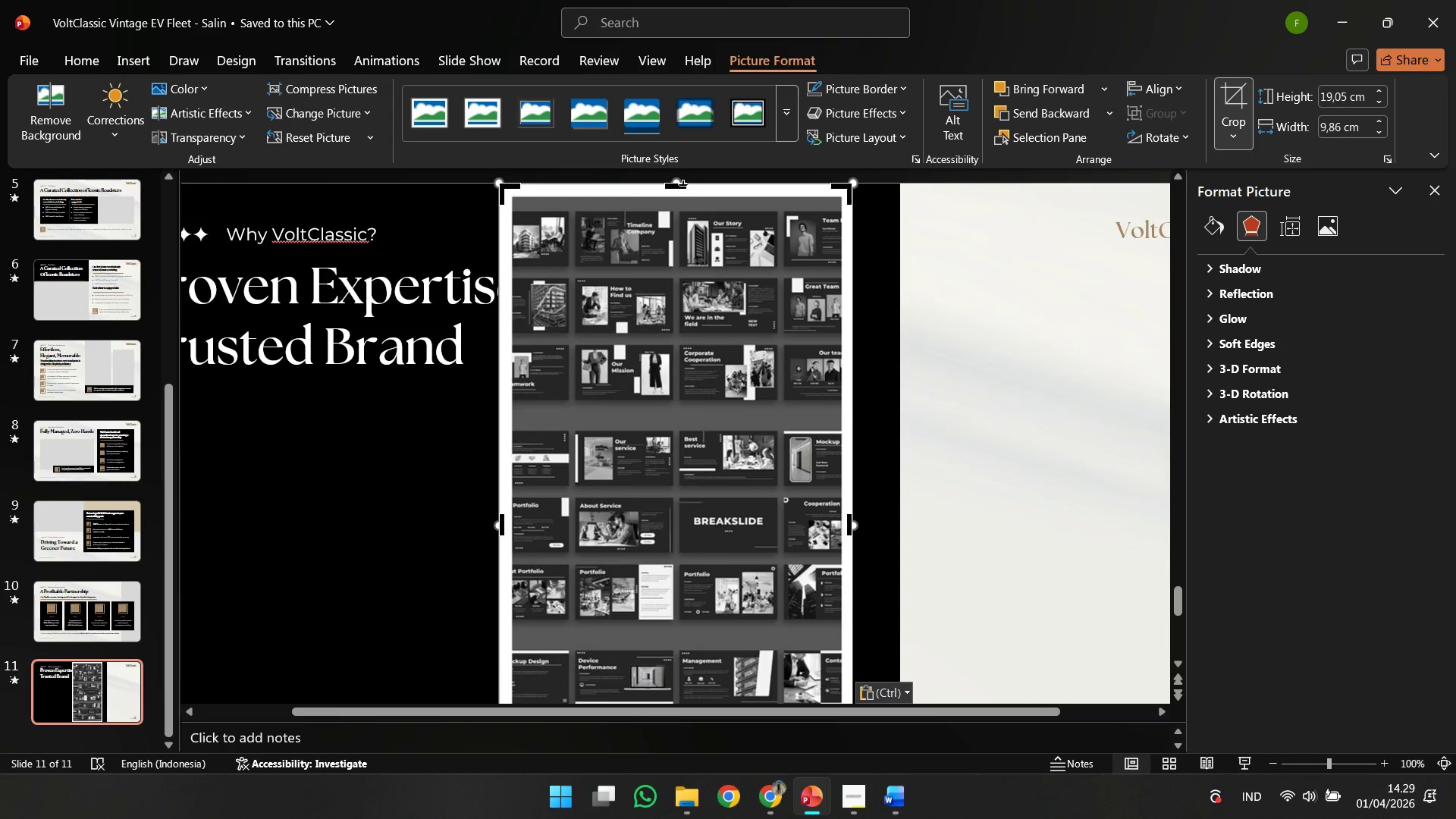 
hold_key(key=ShiftLeft, duration=7.12)
left_click_drag(start_coordinate=[679, 186], to_coordinate=[674, 345])
 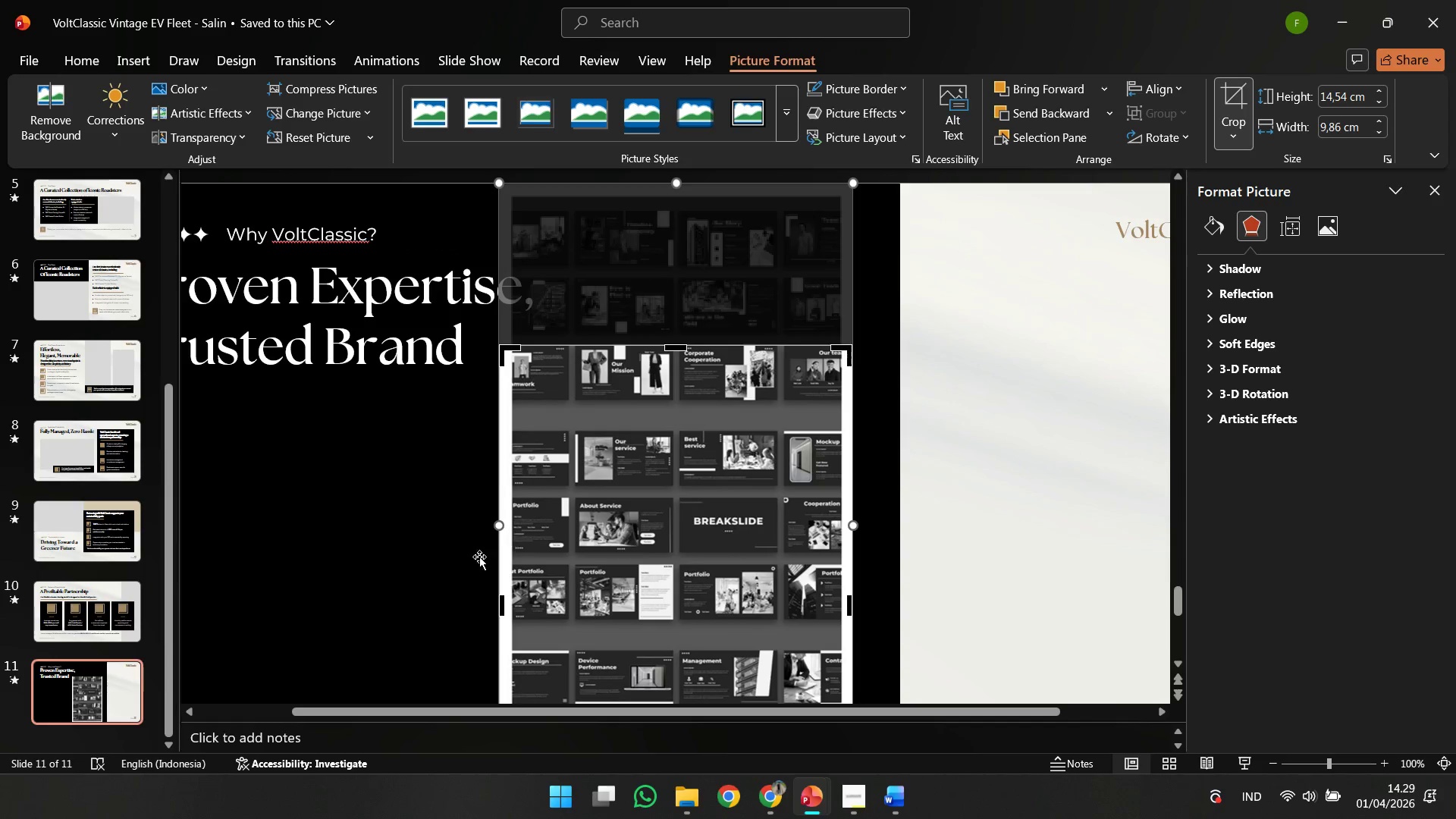 
hold_key(key=ShiftLeft, duration=4.61)
left_click_drag(start_coordinate=[499, 604], to_coordinate=[682, 607])
 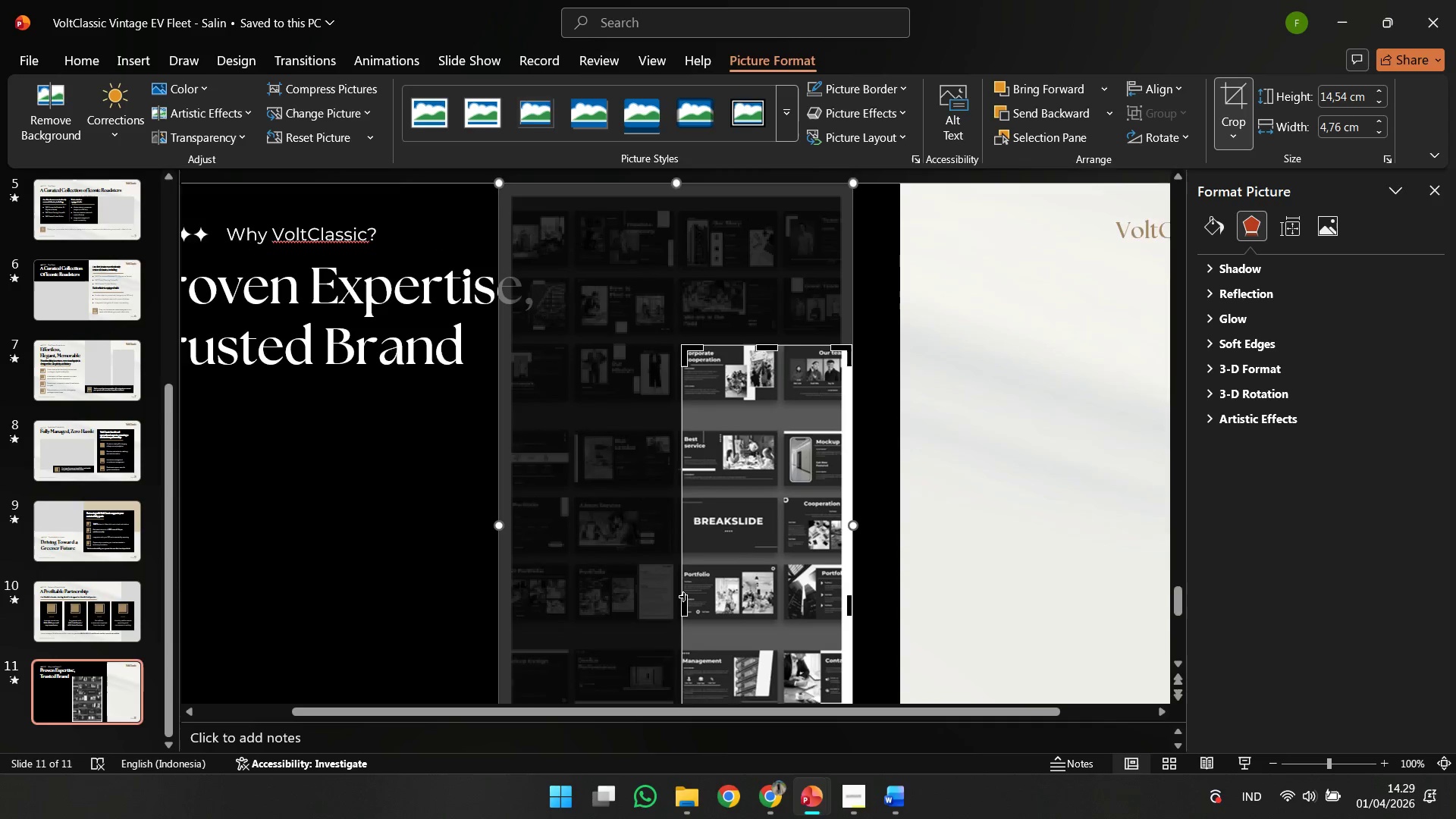 
scroll: coordinate [770, 615], scroll_direction: down, amount: 7.0
 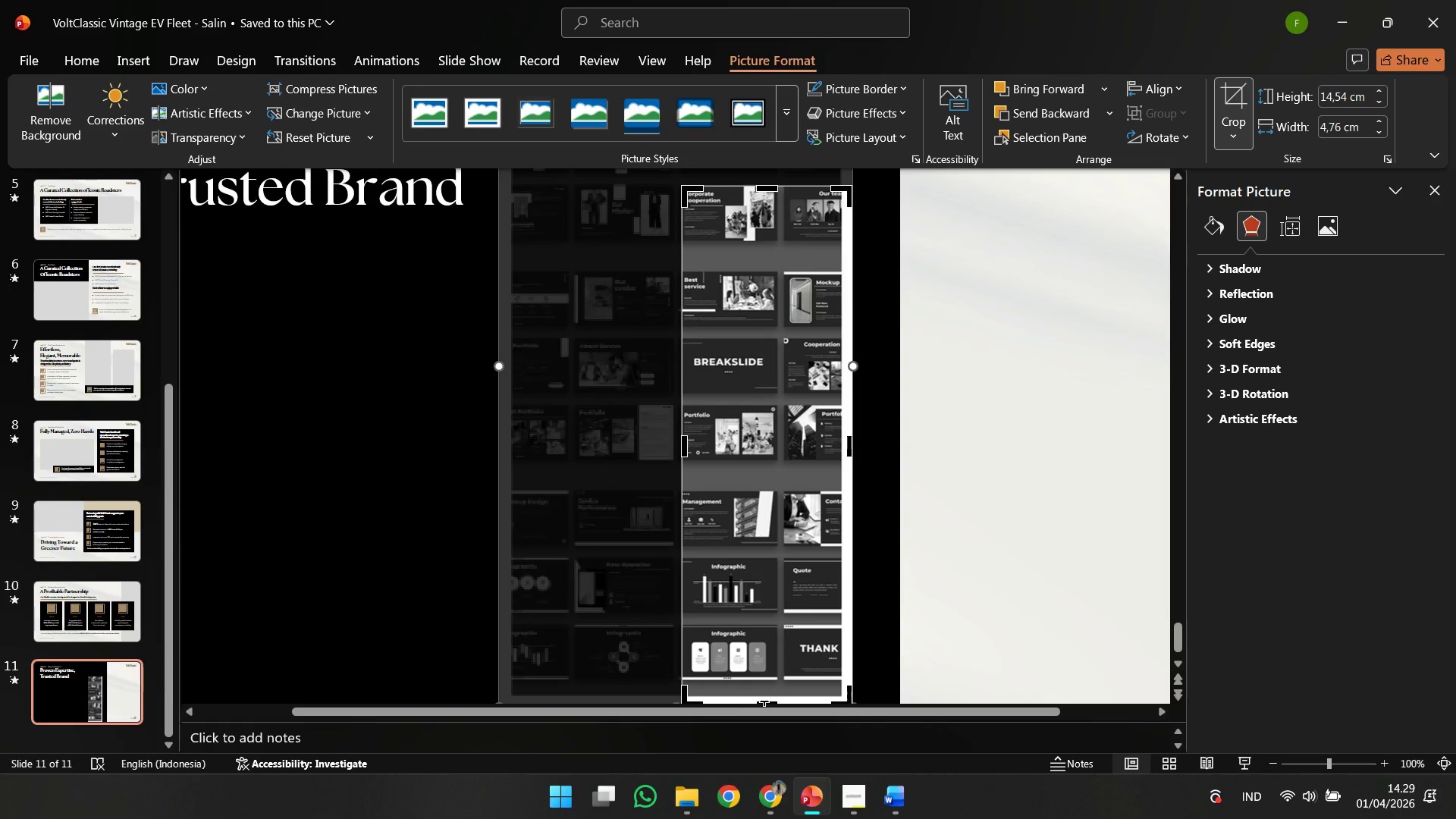 
left_click_drag(start_coordinate=[764, 701], to_coordinate=[780, 243])
 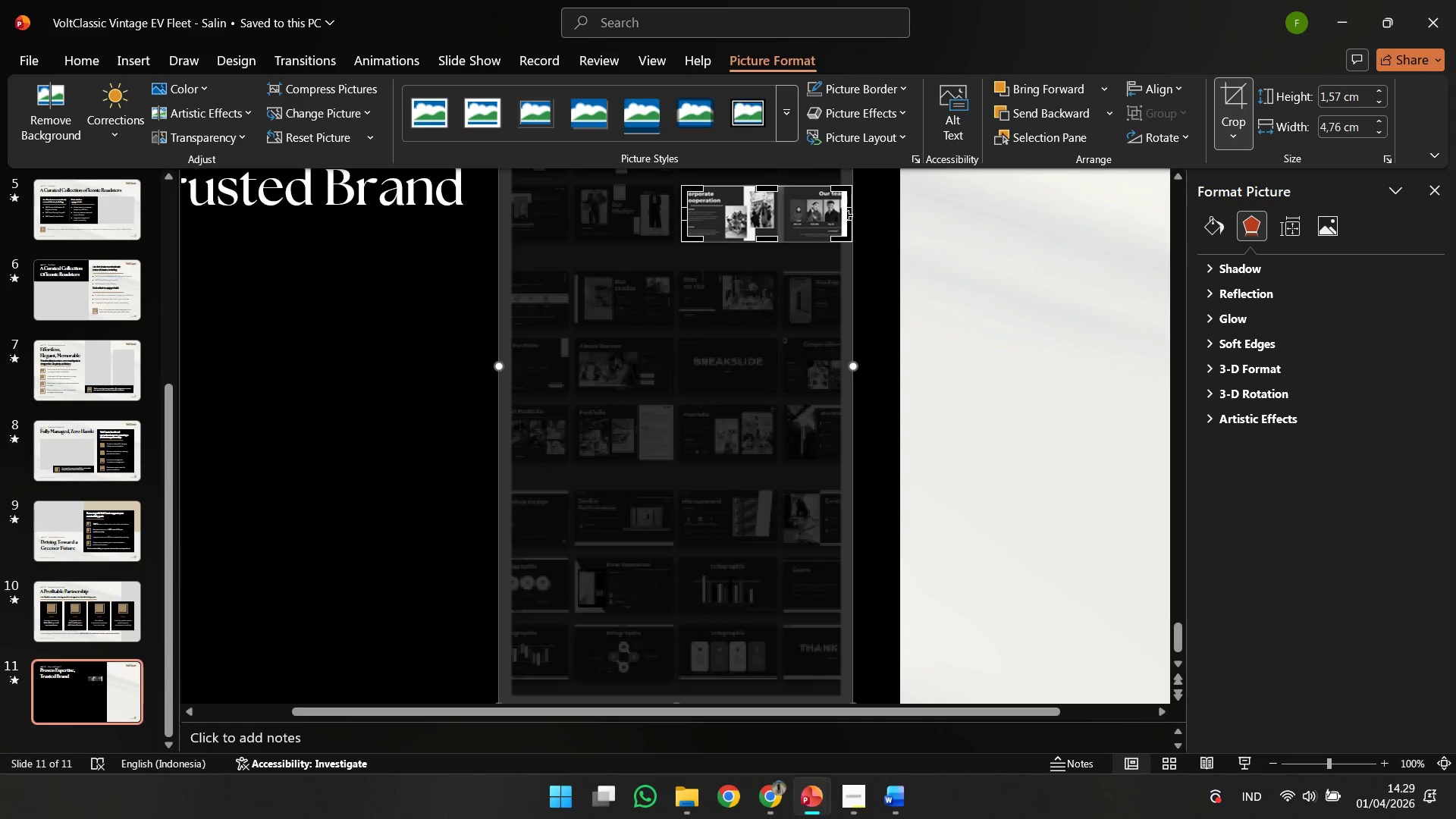 
left_click_drag(start_coordinate=[847, 215], to_coordinate=[781, 231])
 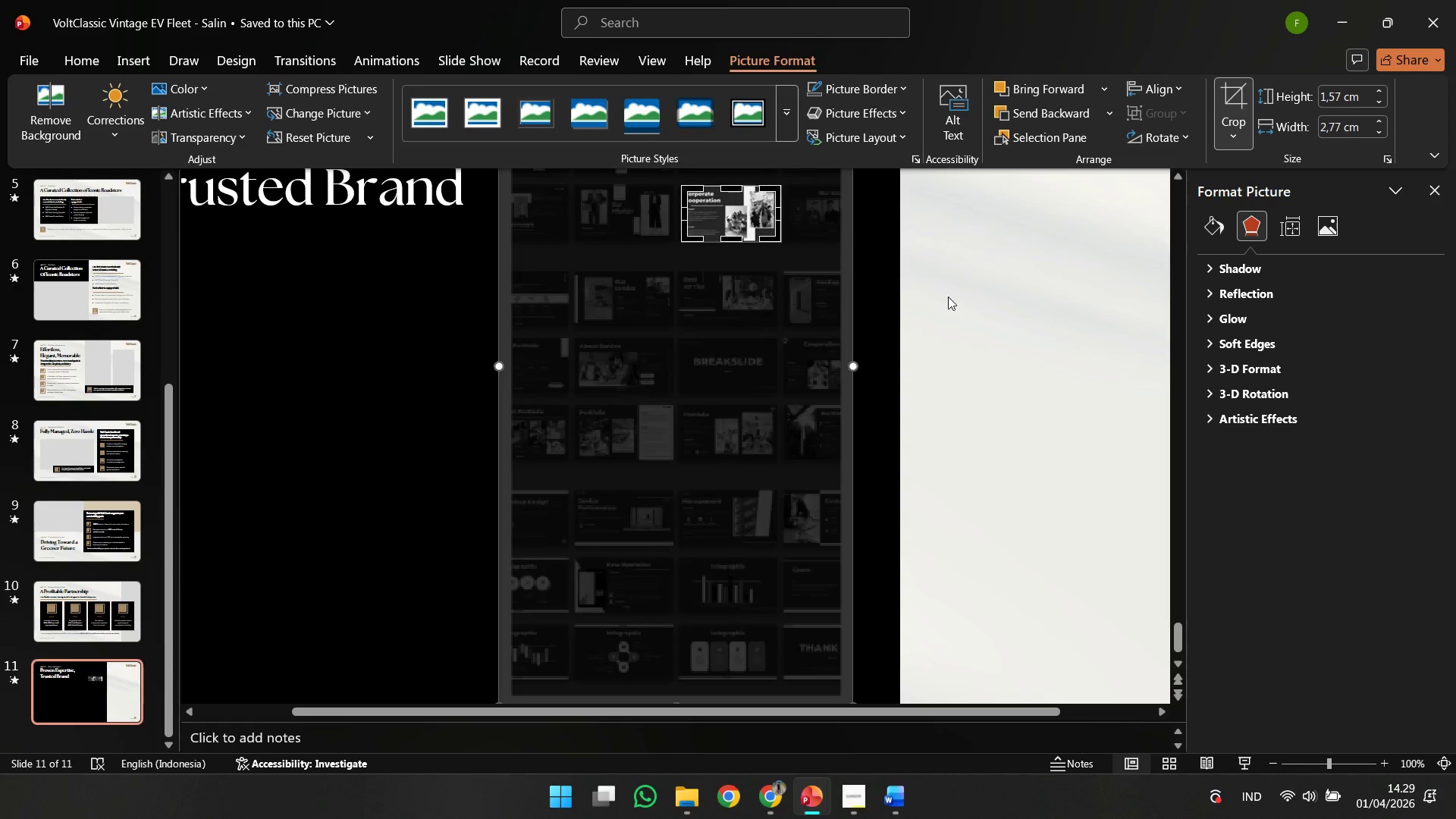 
left_click([948, 297])
 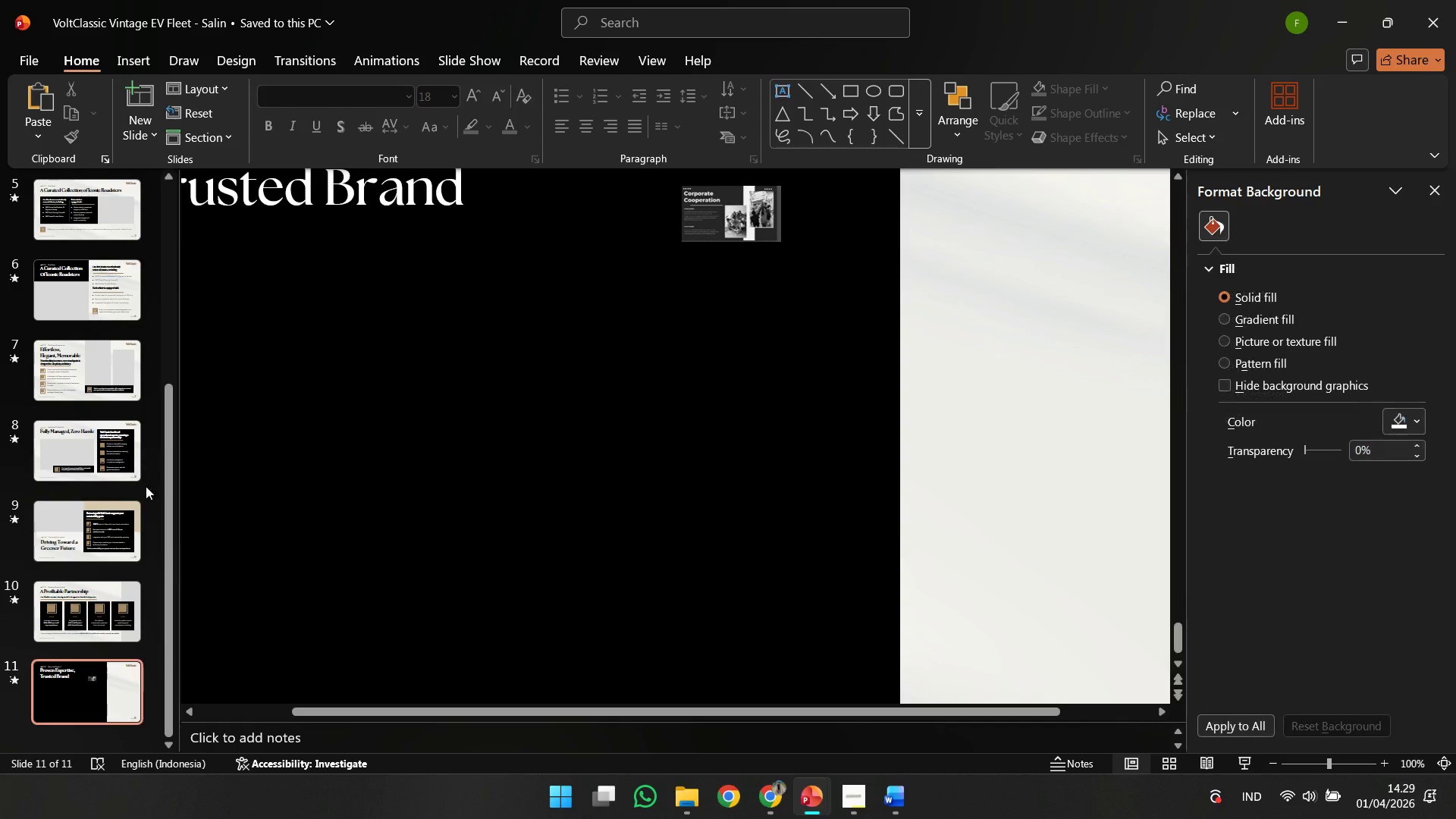 
left_click([120, 531])
 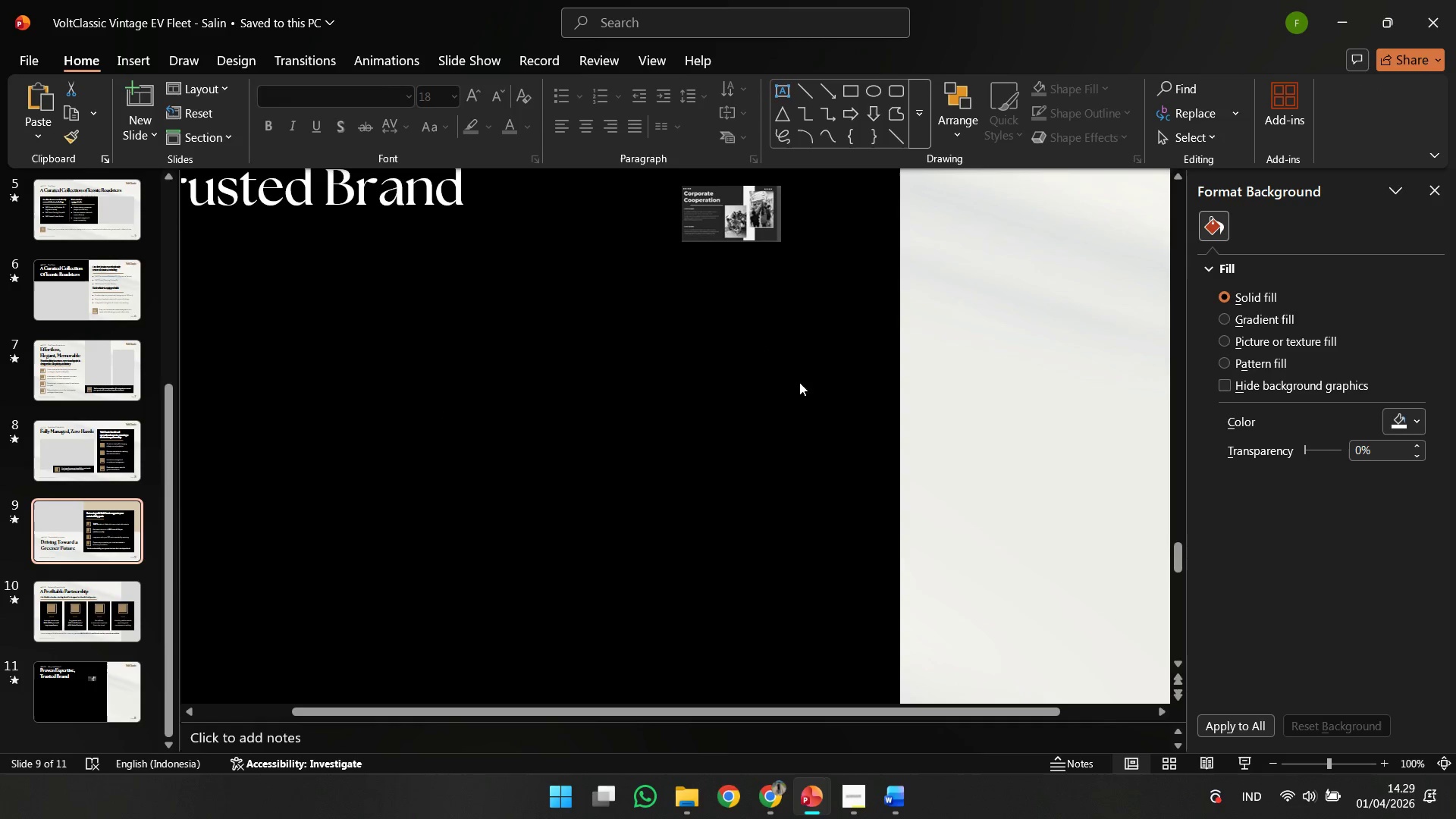 
hold_key(key=ControlLeft, duration=0.84)
scroll: coordinate [928, 351], scroll_direction: down, amount: 3.0
 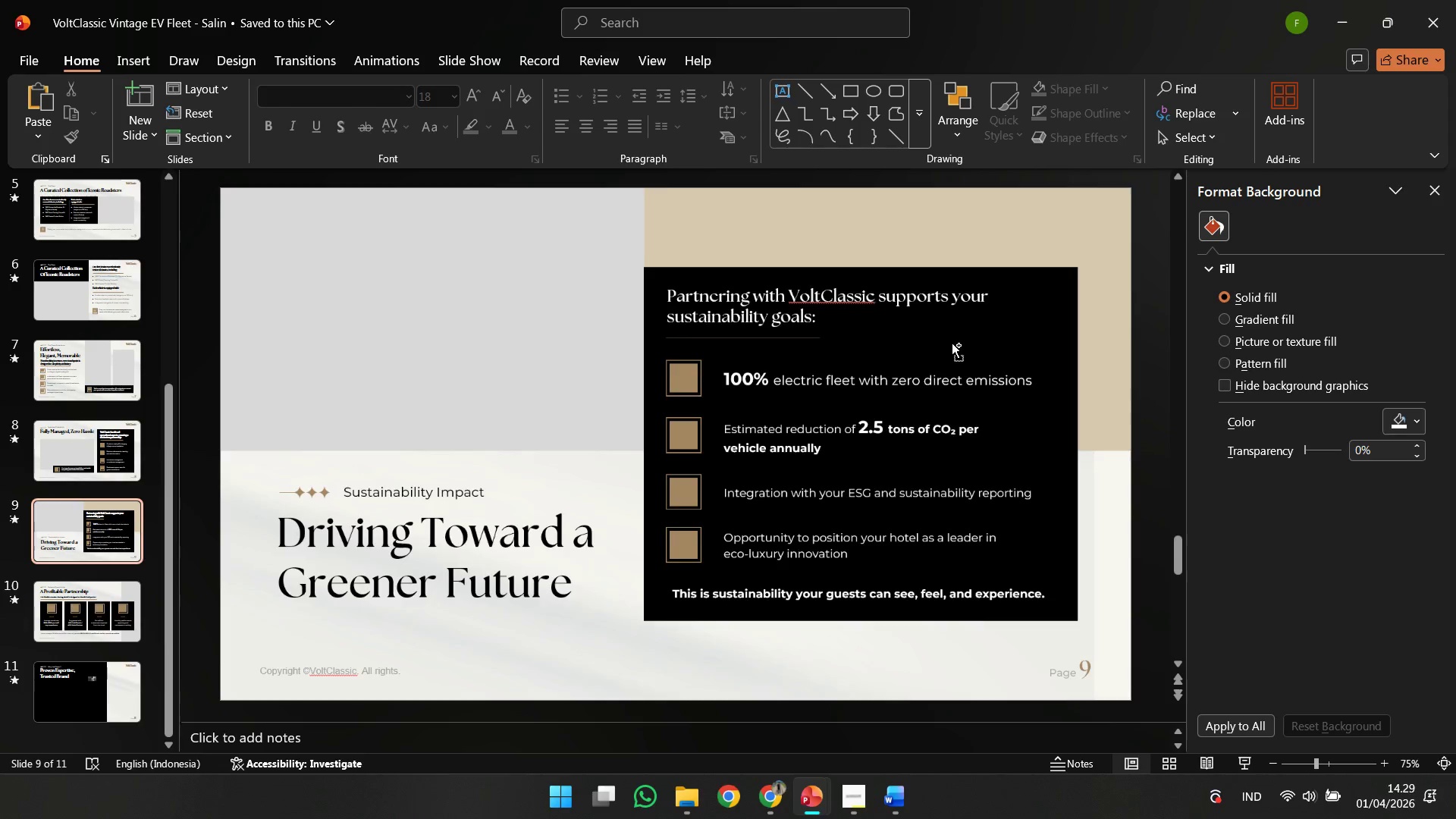 
left_click([1064, 219])
 